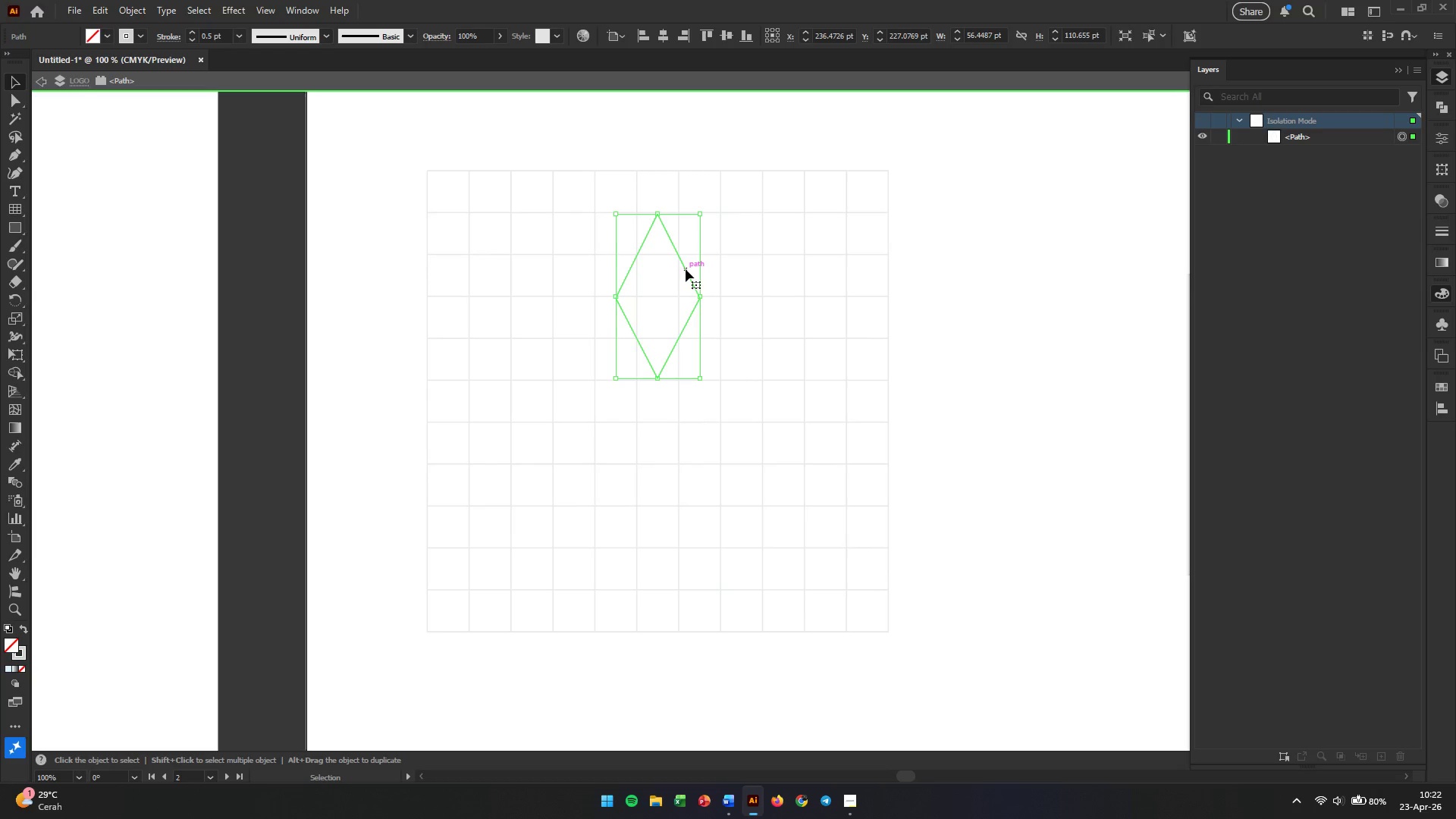 
double_click([686, 269])
 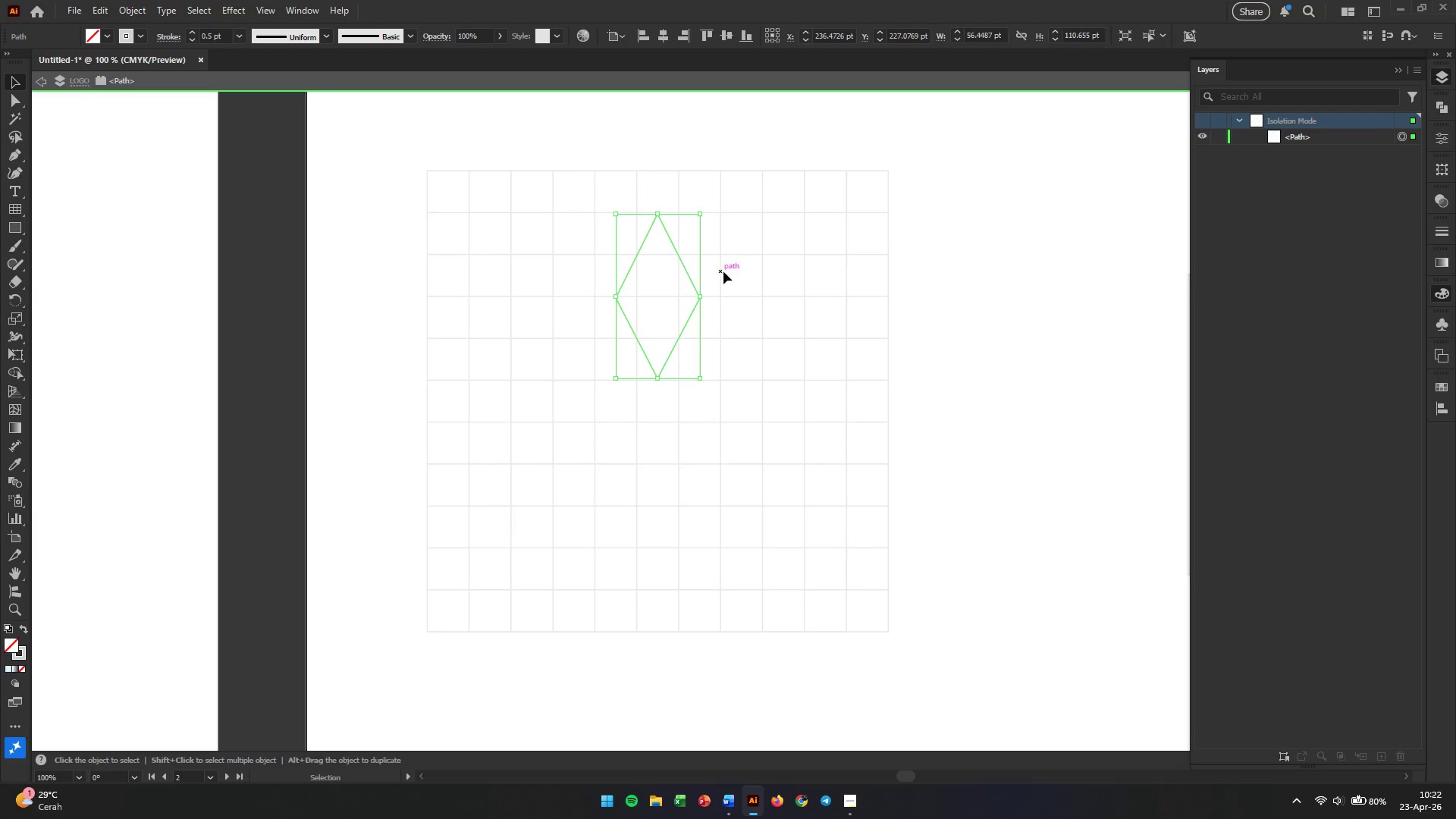 
double_click([723, 271])
 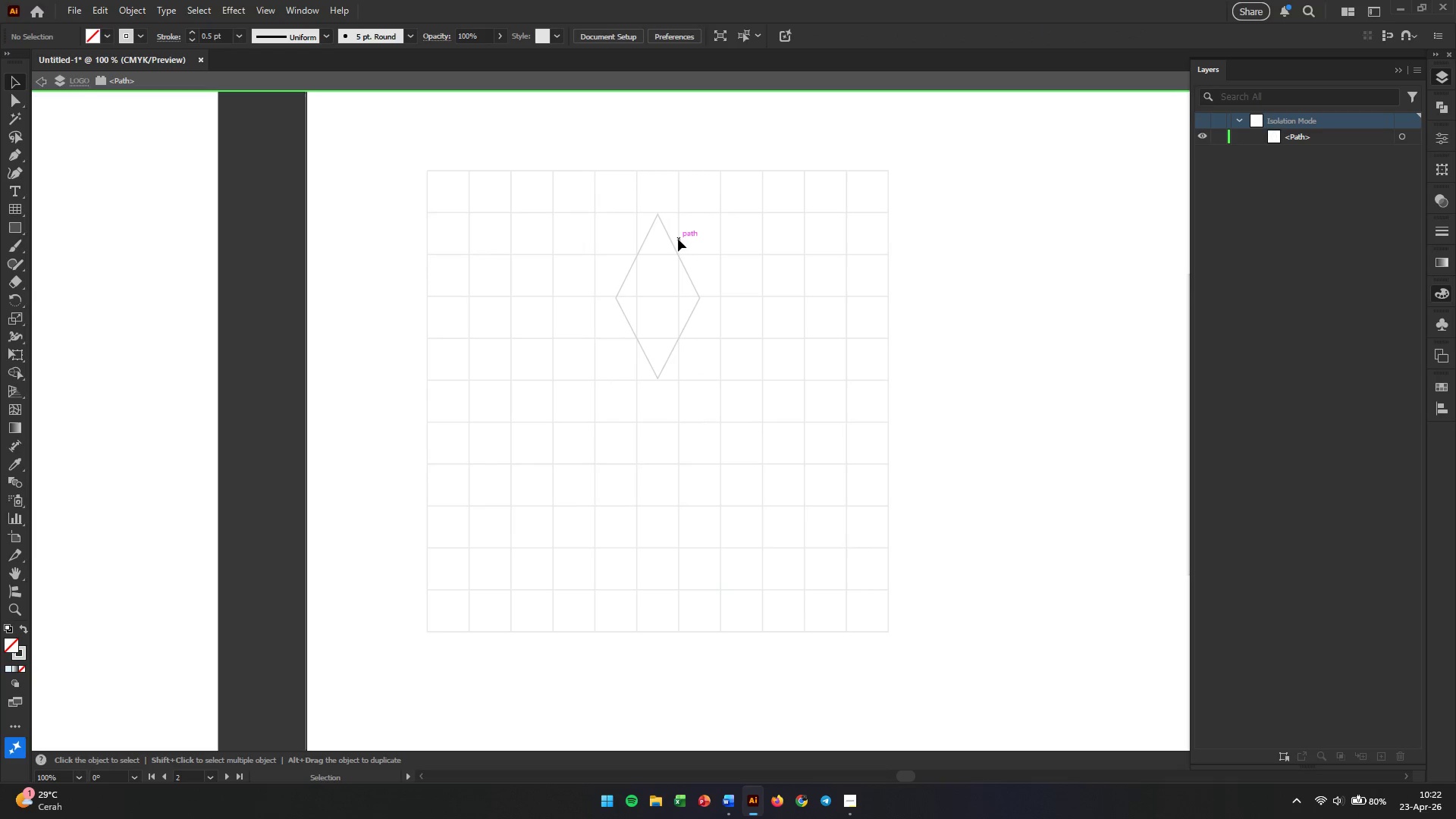 
double_click([811, 246])
 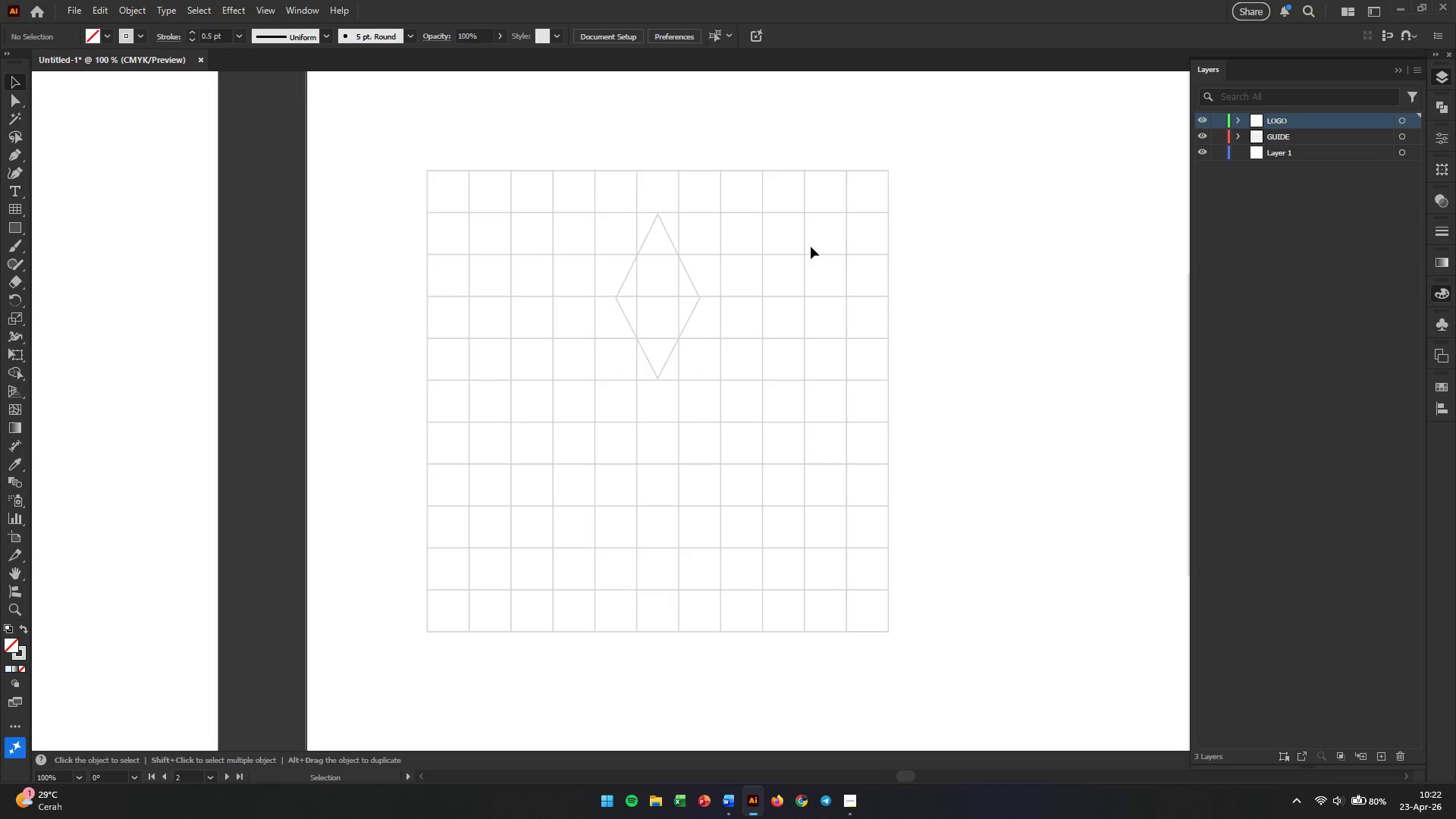 
hold_key(key=AltLeft, duration=0.44)
scroll: coordinate [717, 246], scroll_direction: up, amount: 3.0
 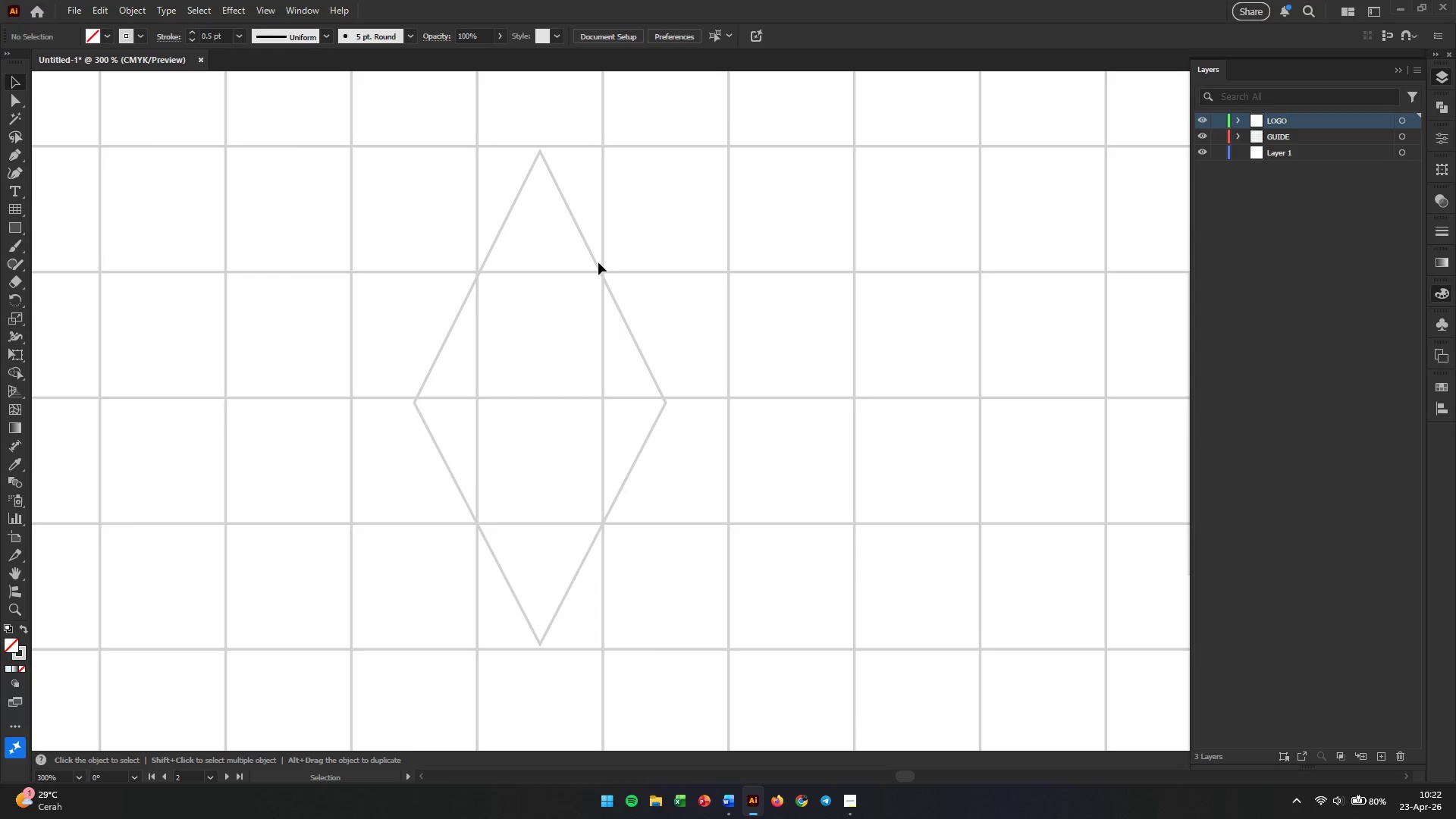 
left_click_drag(start_coordinate=[595, 262], to_coordinate=[598, 259])
 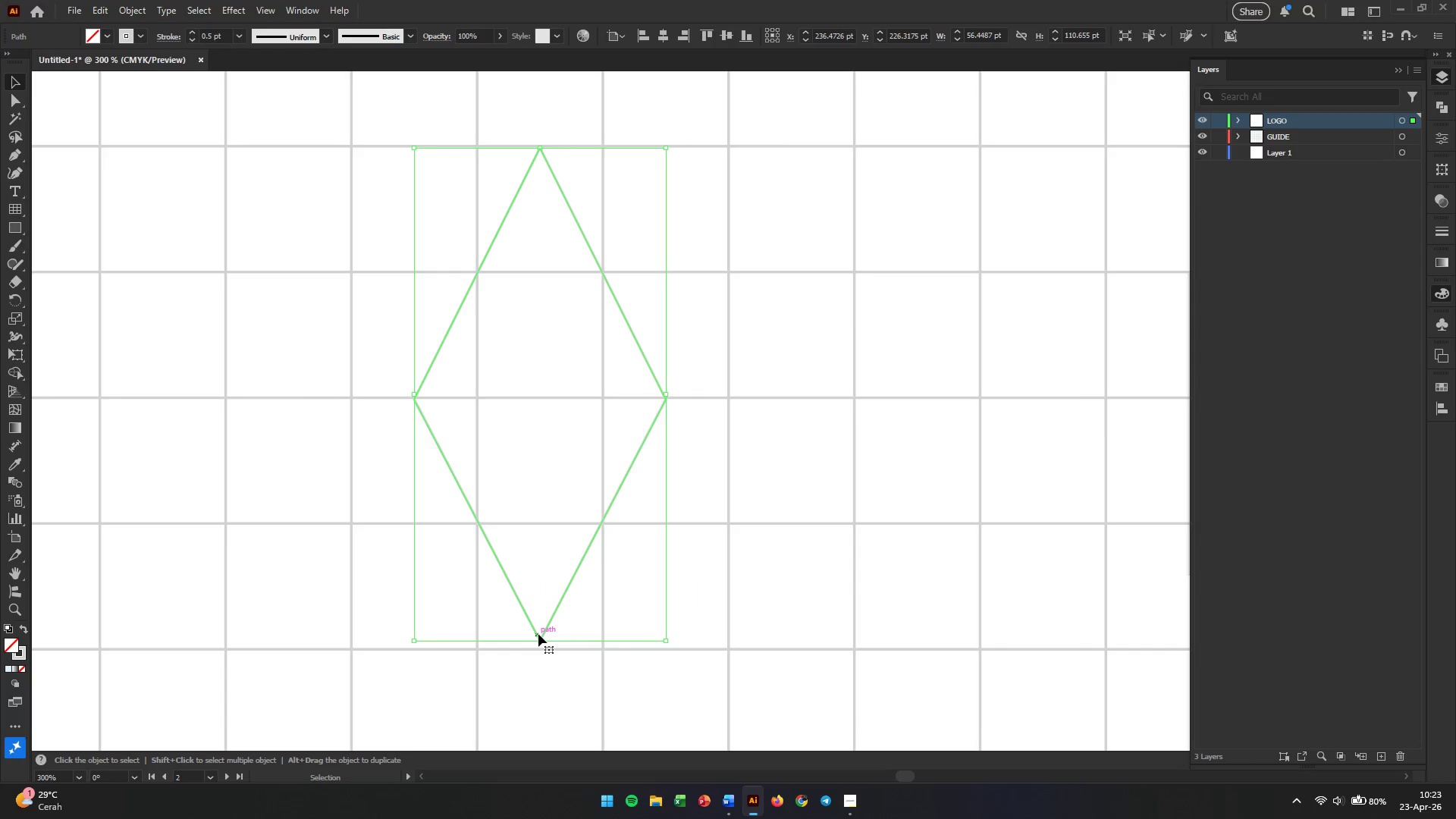 
left_click_drag(start_coordinate=[539, 641], to_coordinate=[536, 647])
 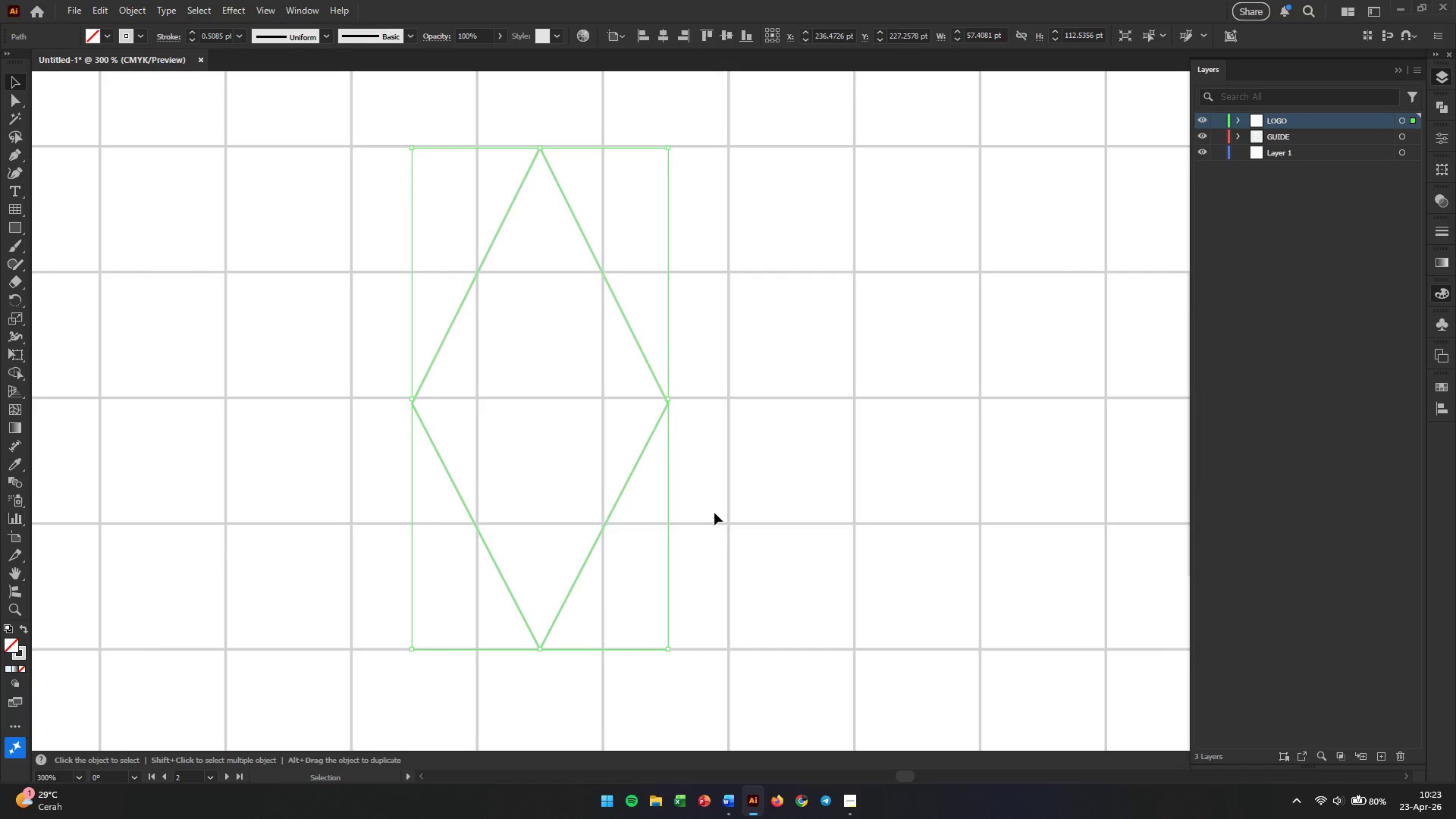 
hold_key(key=ShiftLeft, duration=1.12)
 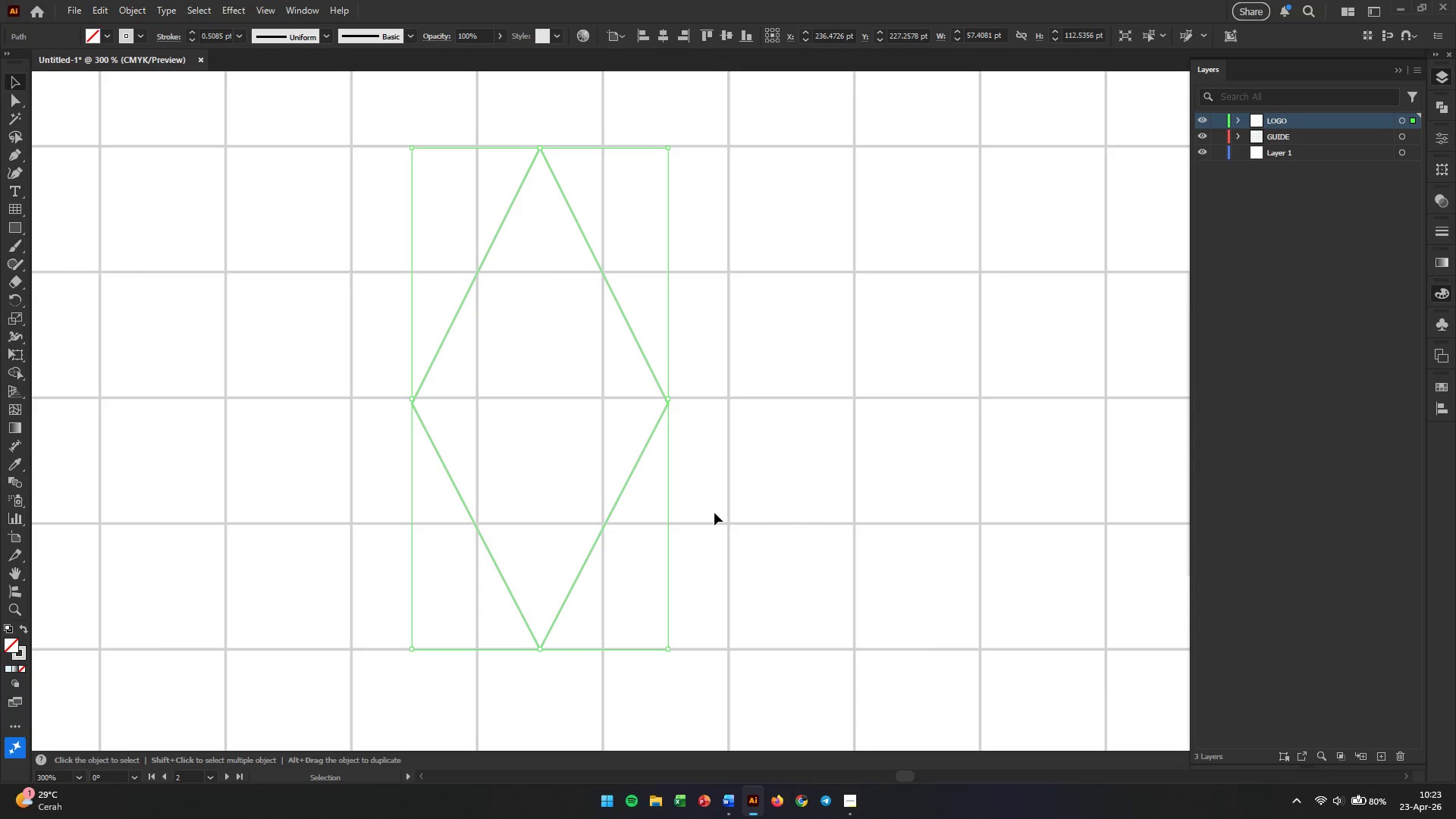 
left_click([714, 513])
 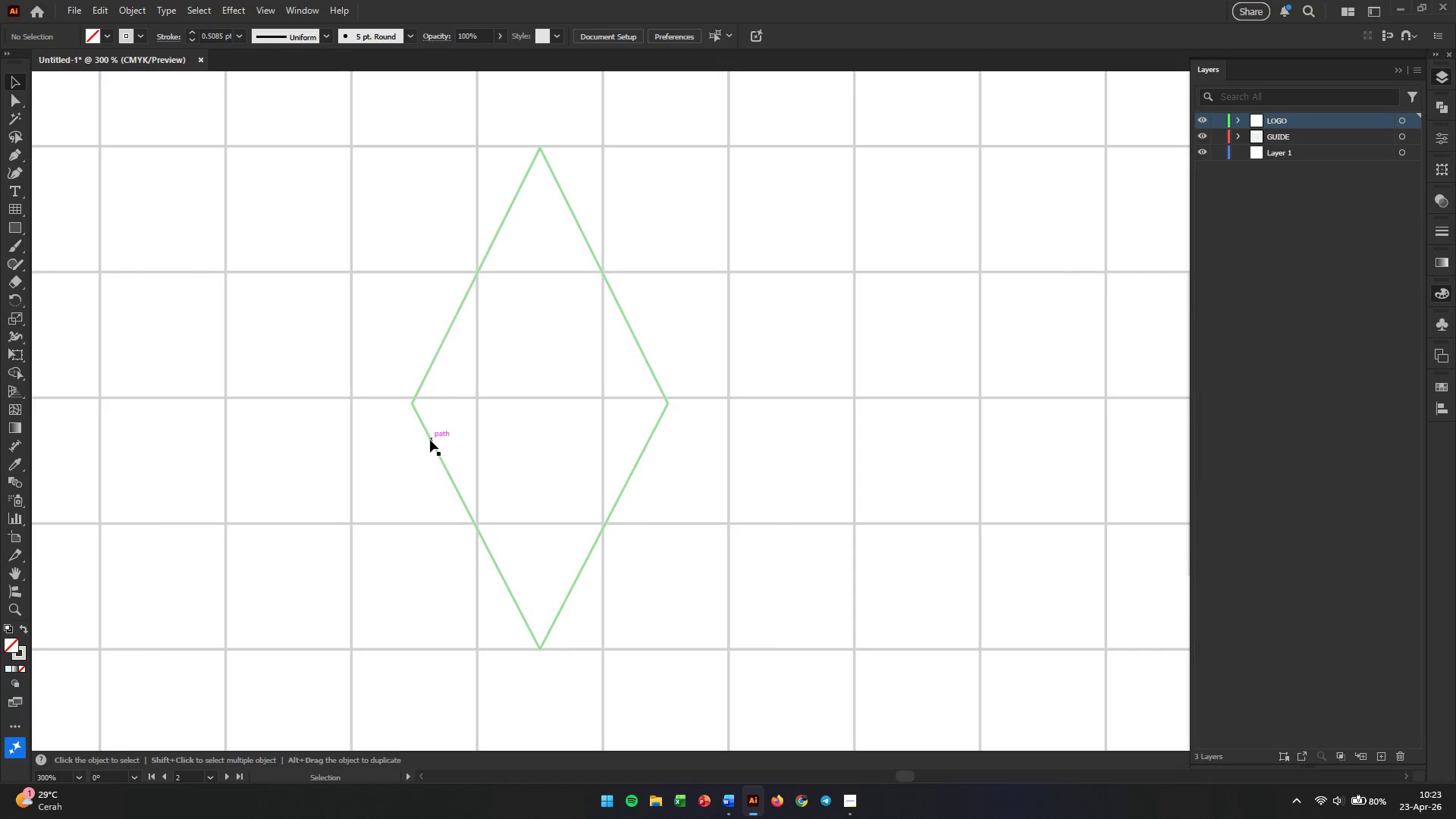 
left_click([433, 440])
 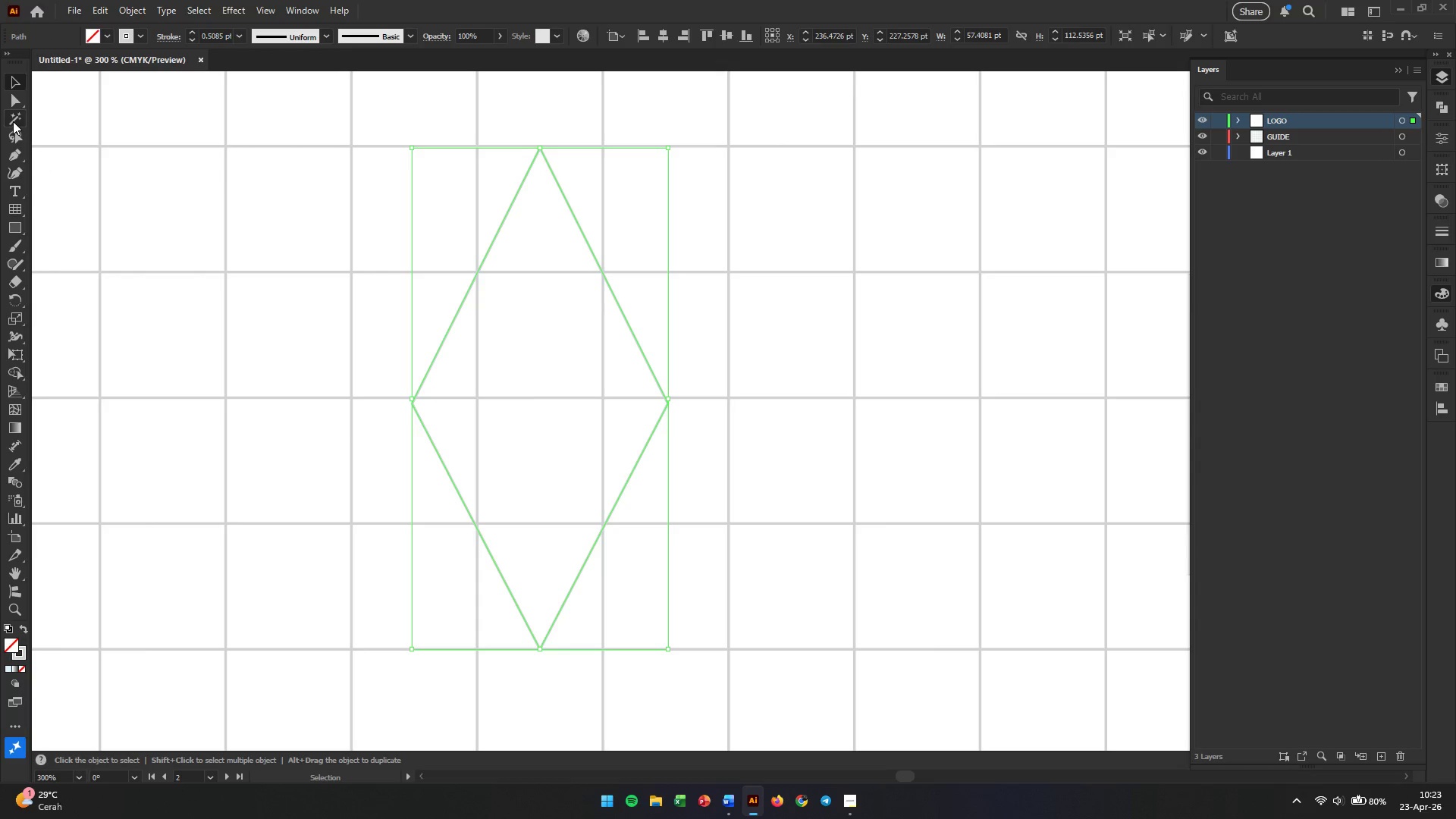 
left_click([17, 99])
 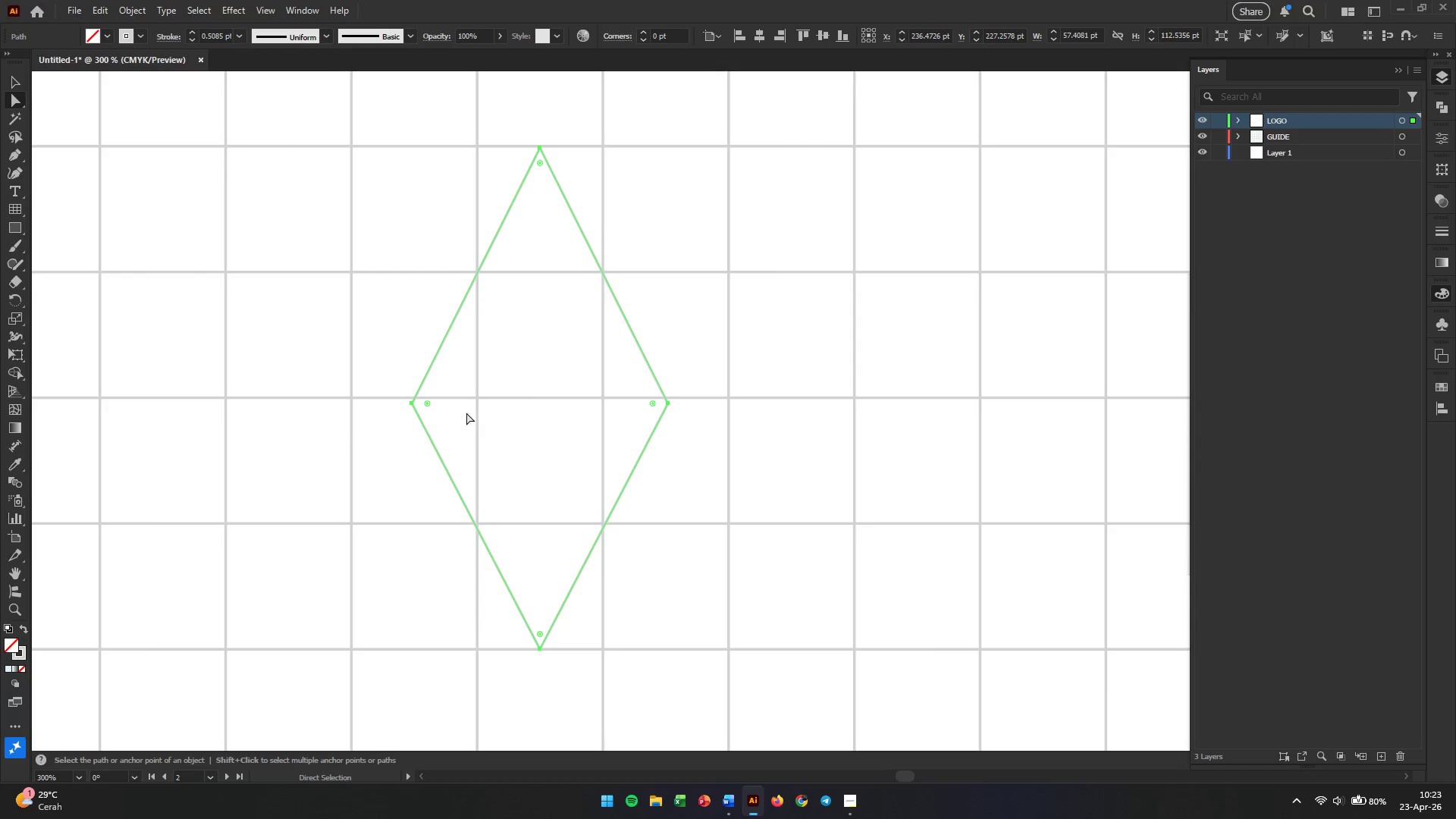 
hold_key(key=AltLeft, duration=0.41)
scroll: coordinate [440, 410], scroll_direction: up, amount: 3.0
 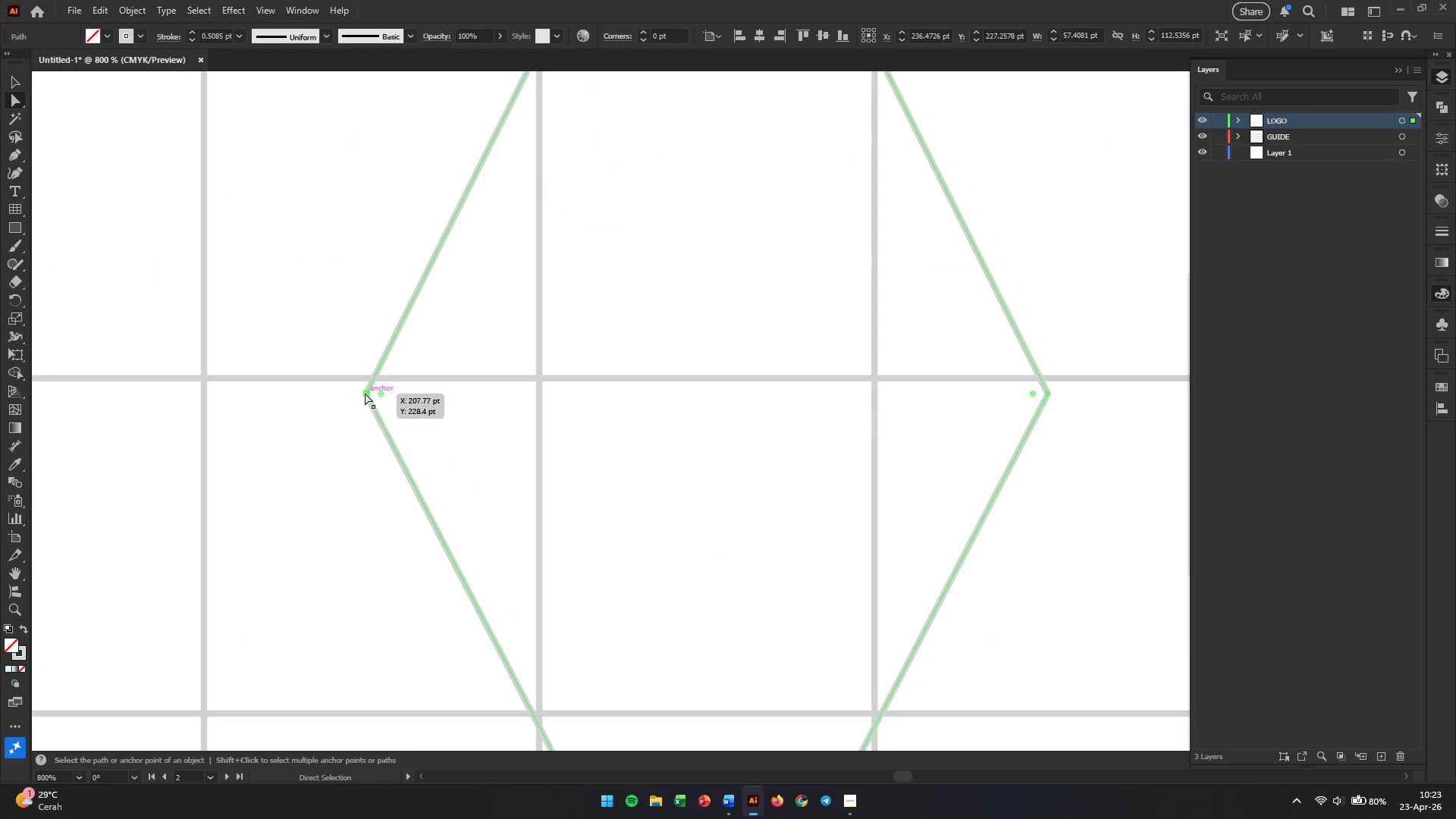 
hold_key(key=AltLeft, duration=0.58)
scroll: coordinate [415, 389], scroll_direction: down, amount: 3.0
 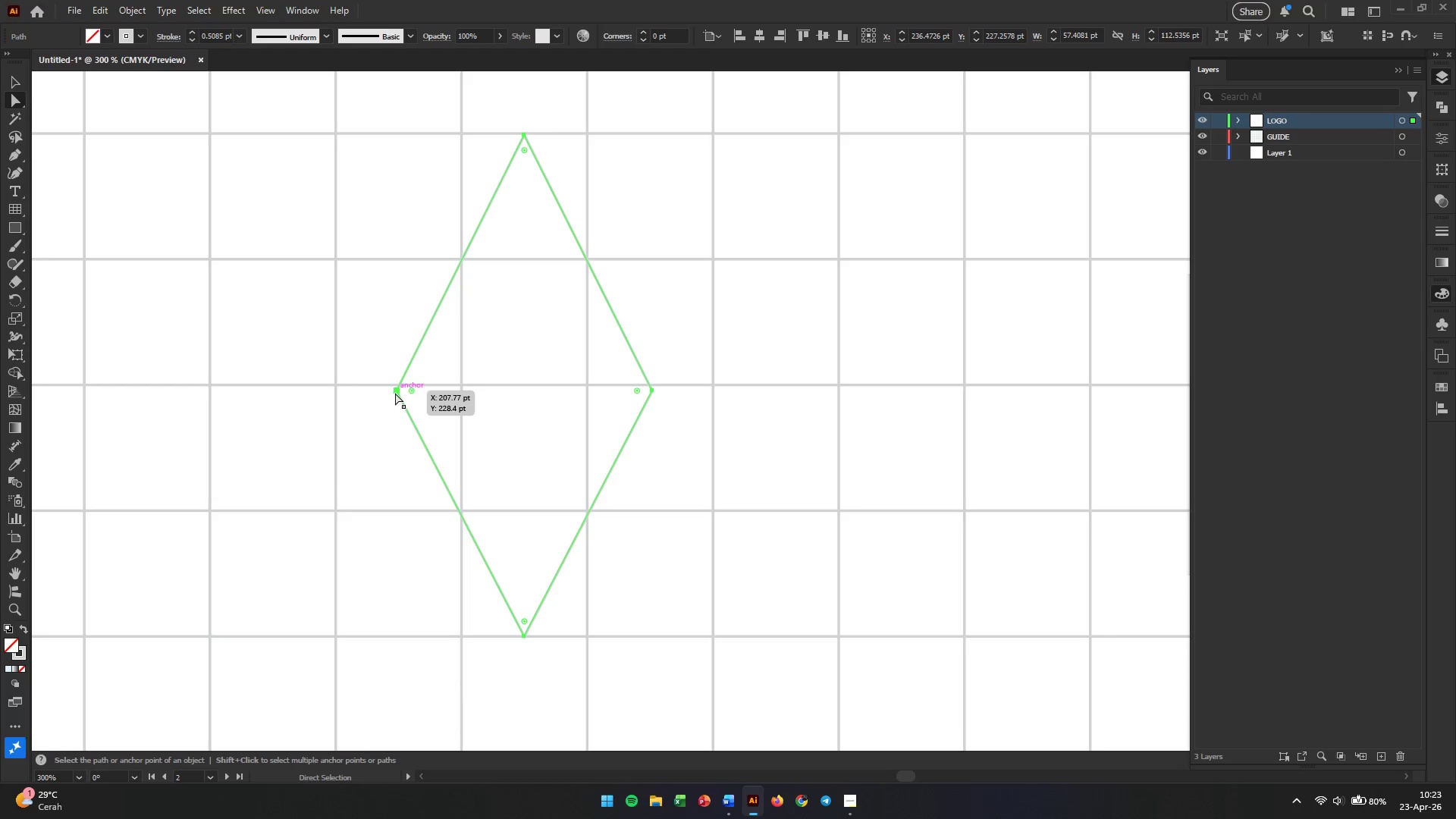 
key(Control+Z)
 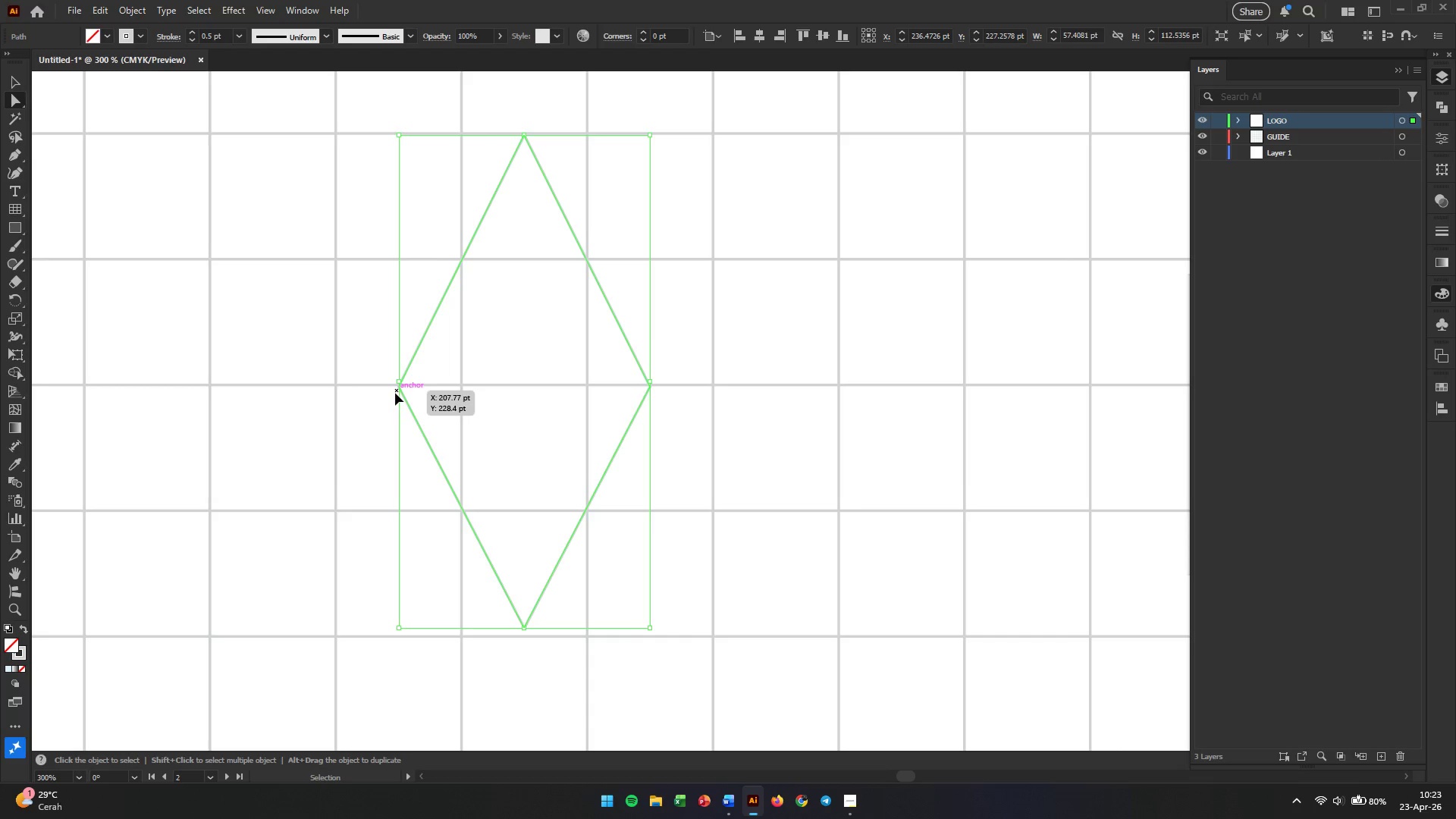 
key(Control+Z)
 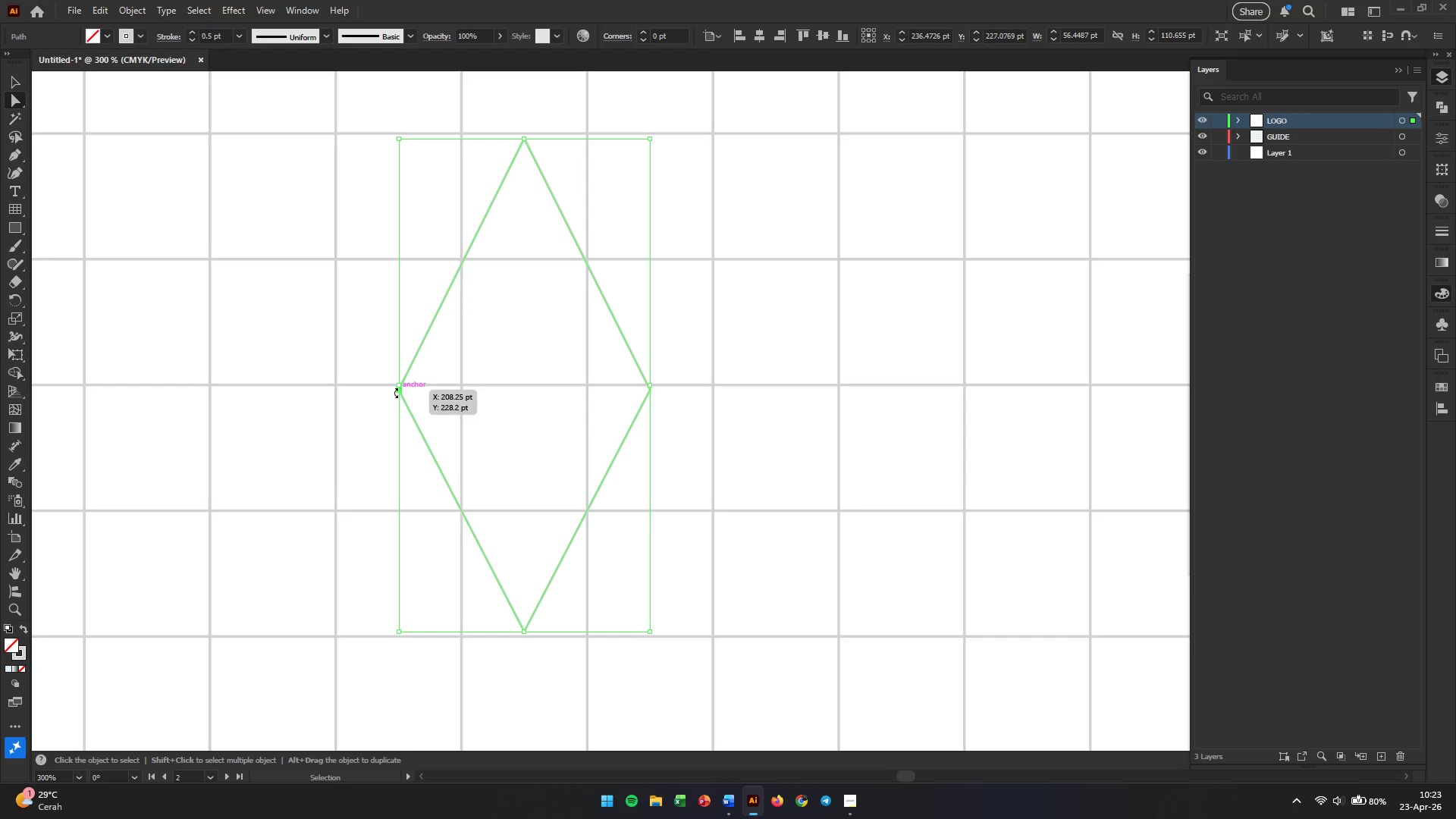 
key(Control+Z)
 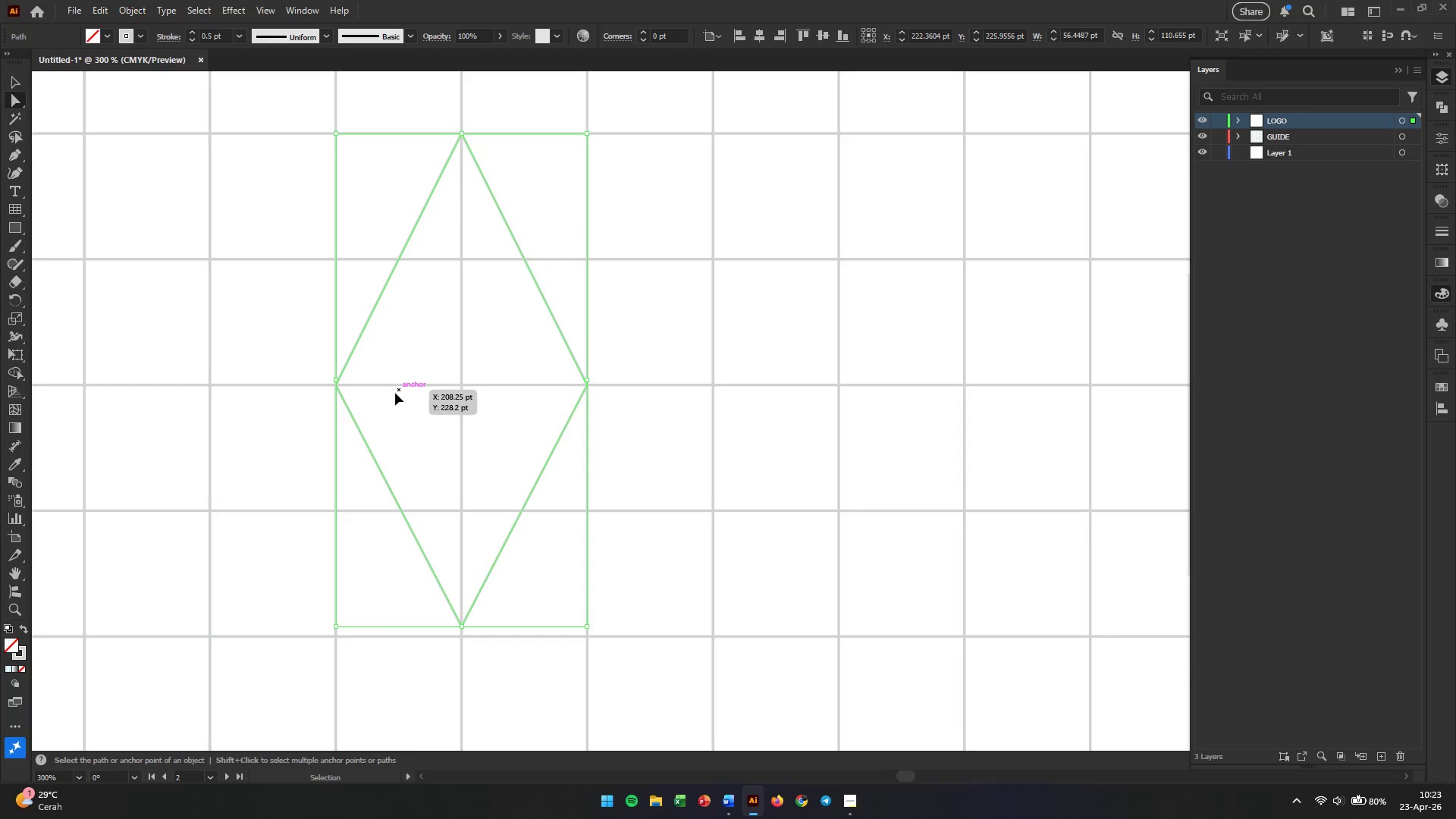 
key(Control+Z)
 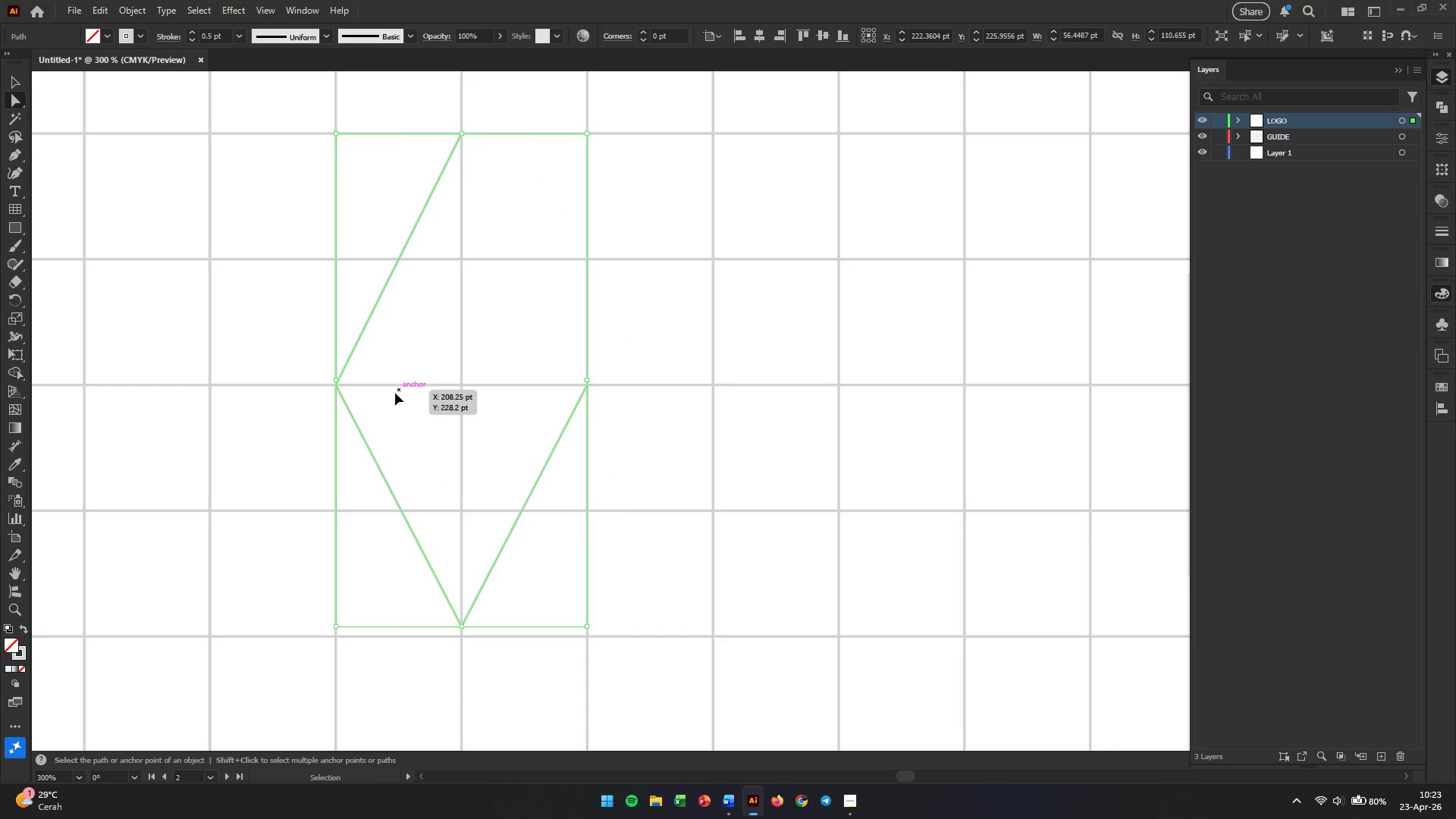 
key(Control+Z)
 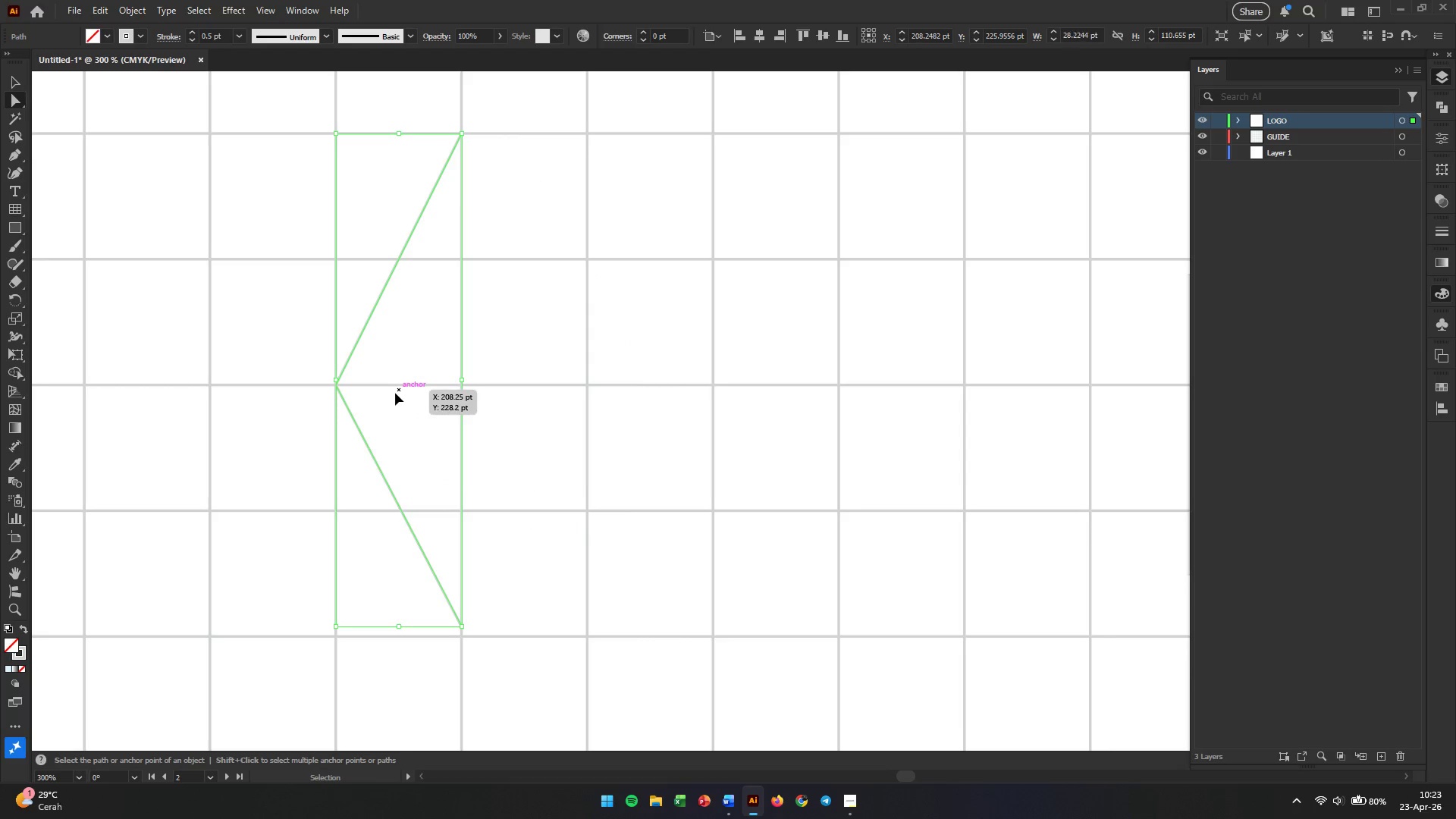 
key(Control+Z)
 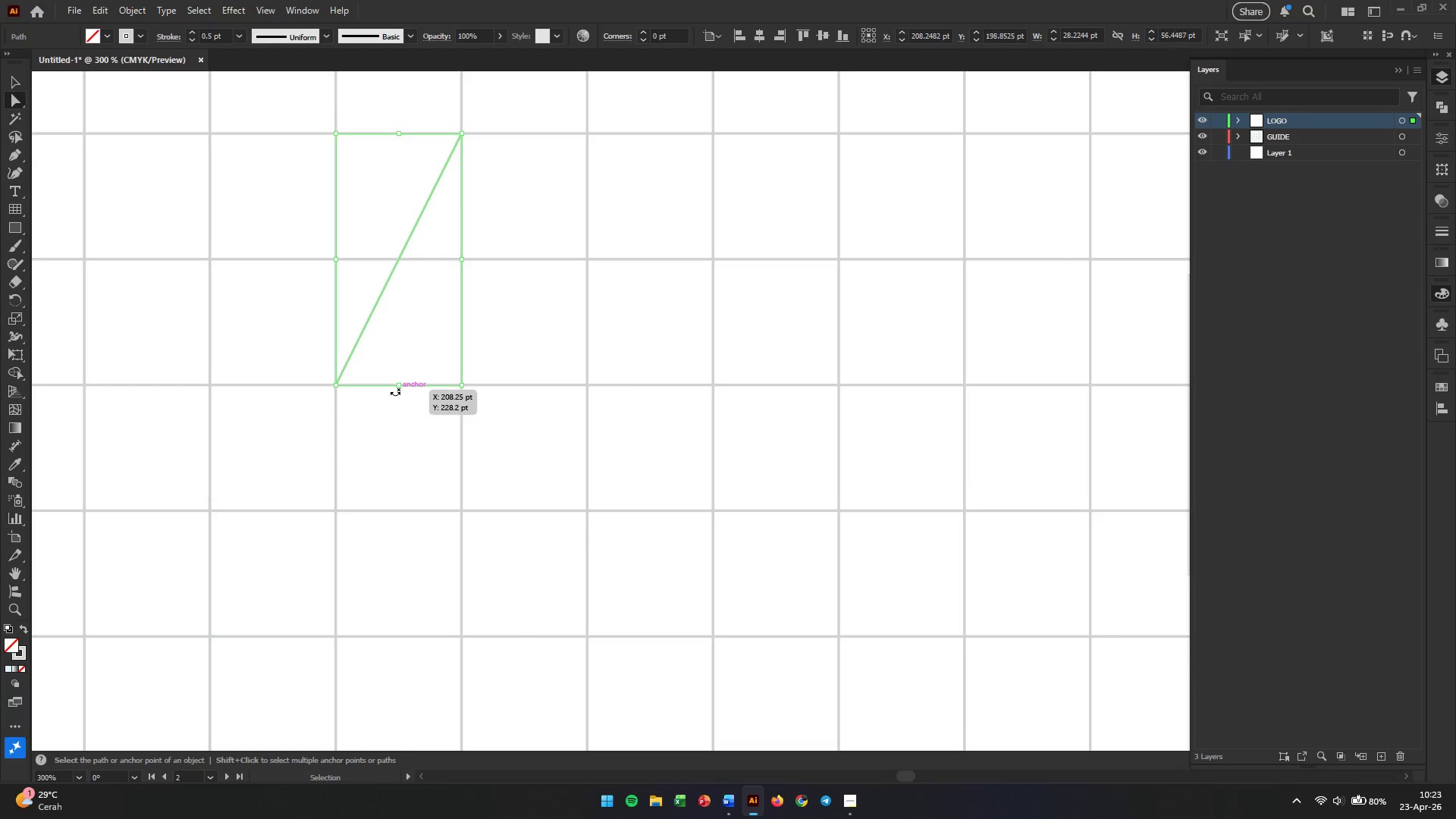 
key(Control+Z)
 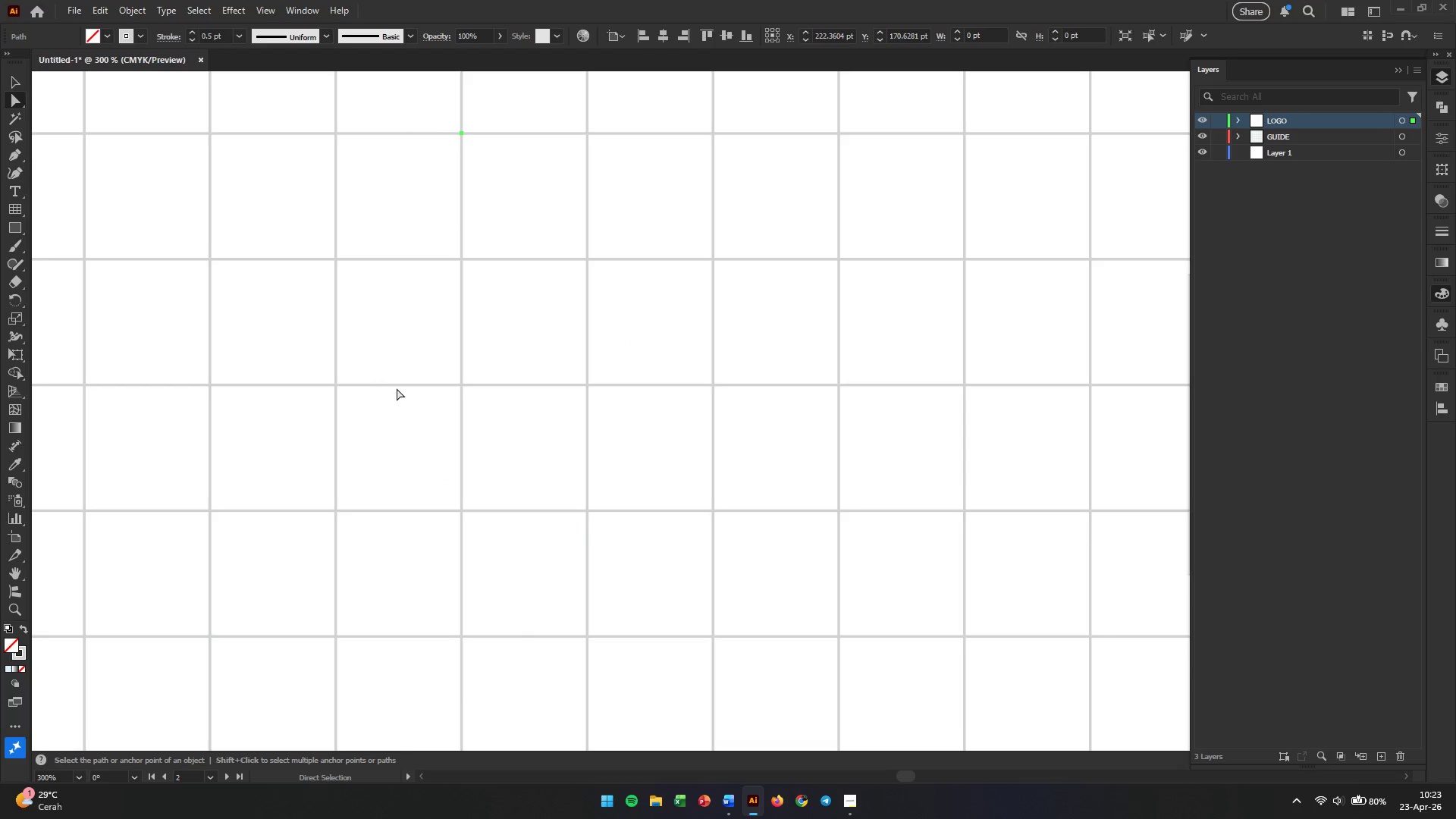 
key(Backspace)
 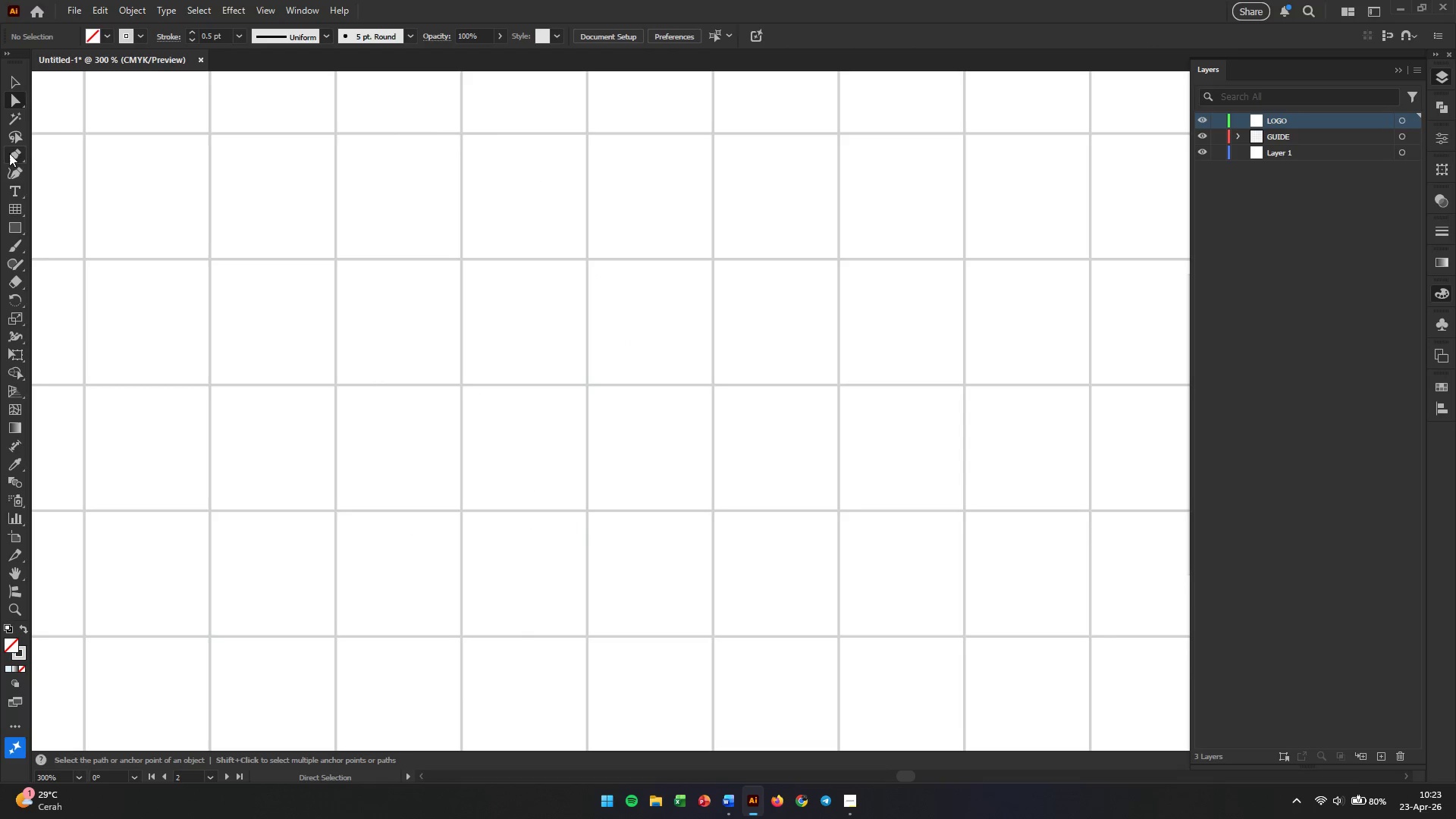 
left_click([20, 155])
 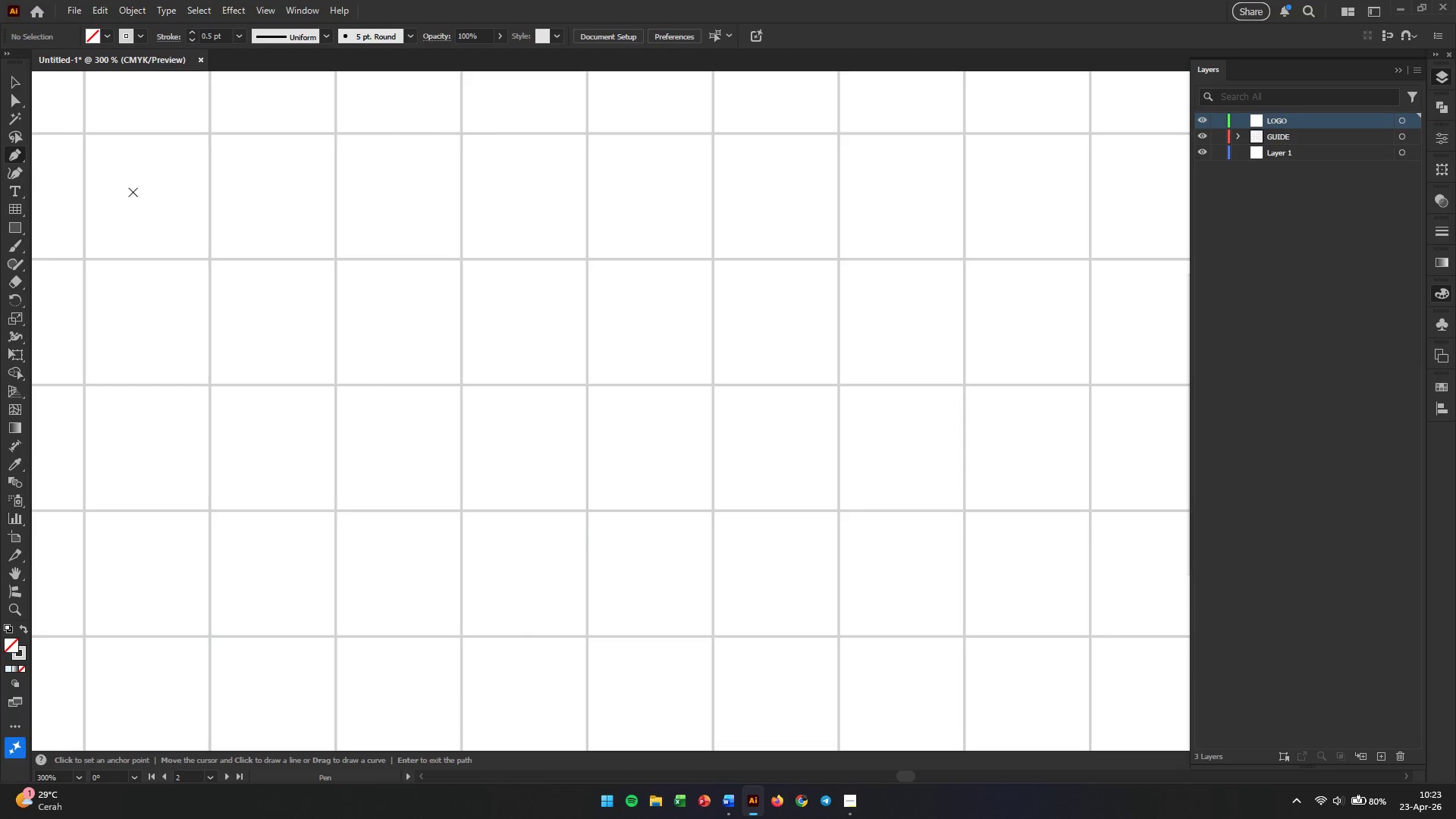 
hold_key(key=AltLeft, duration=1.34)
scroll: coordinate [434, 258], scroll_direction: down, amount: 3.0
 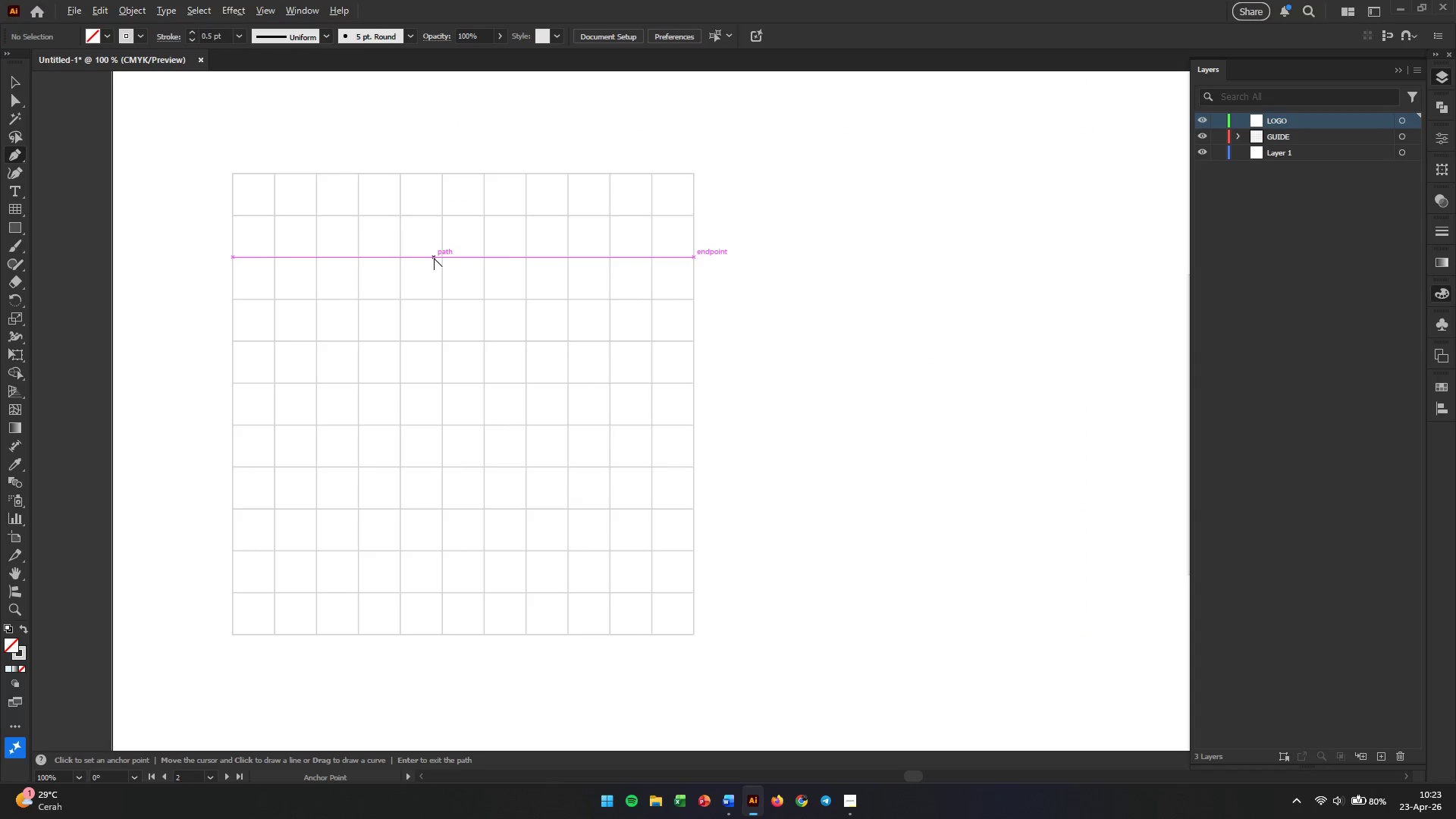 
scroll: coordinate [434, 258], scroll_direction: up, amount: 2.0
 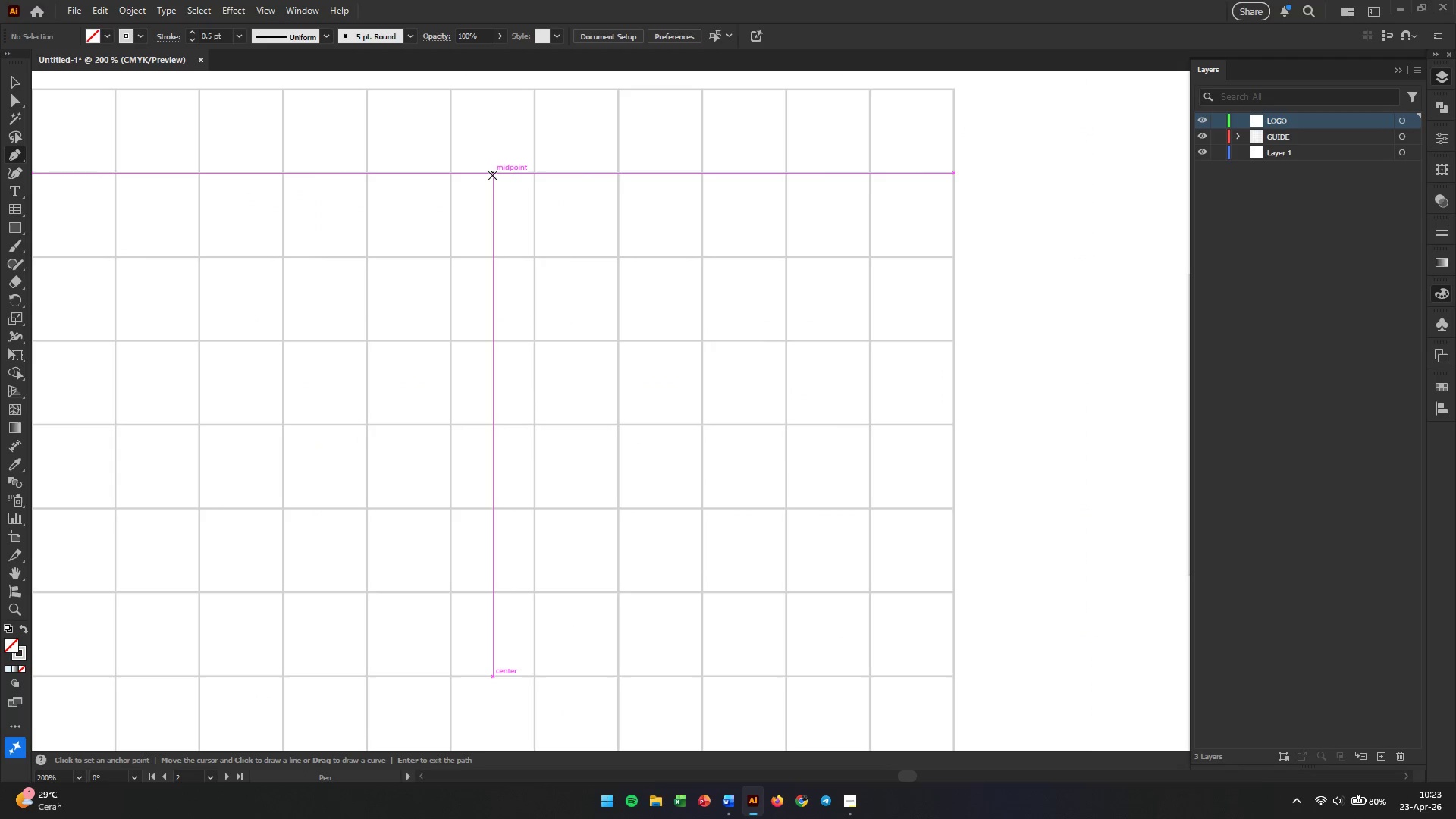 
wait(5.99)
 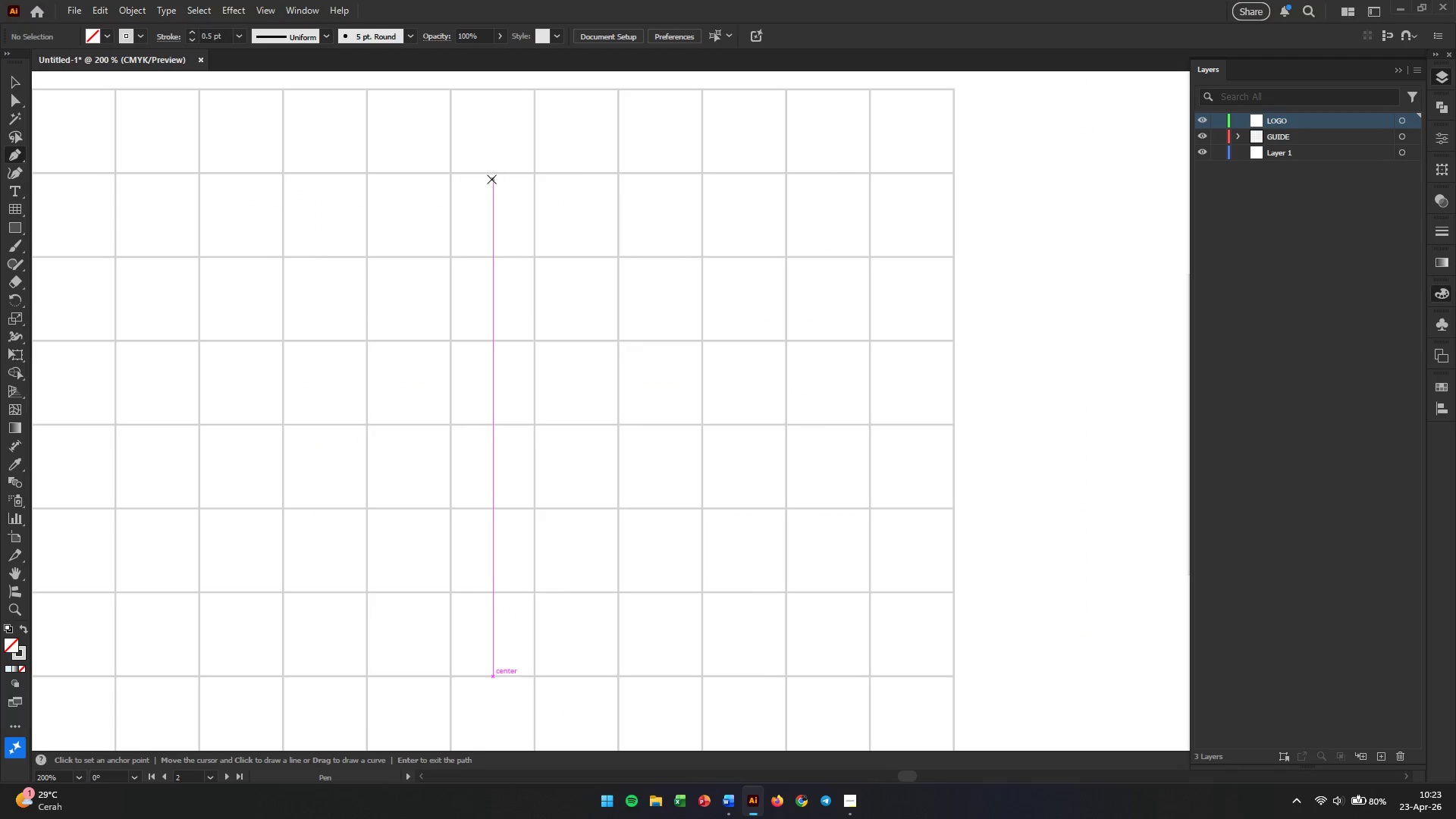 
hold_key(key=AltLeft, duration=0.39)
scroll: coordinate [492, 175], scroll_direction: down, amount: 1.0
 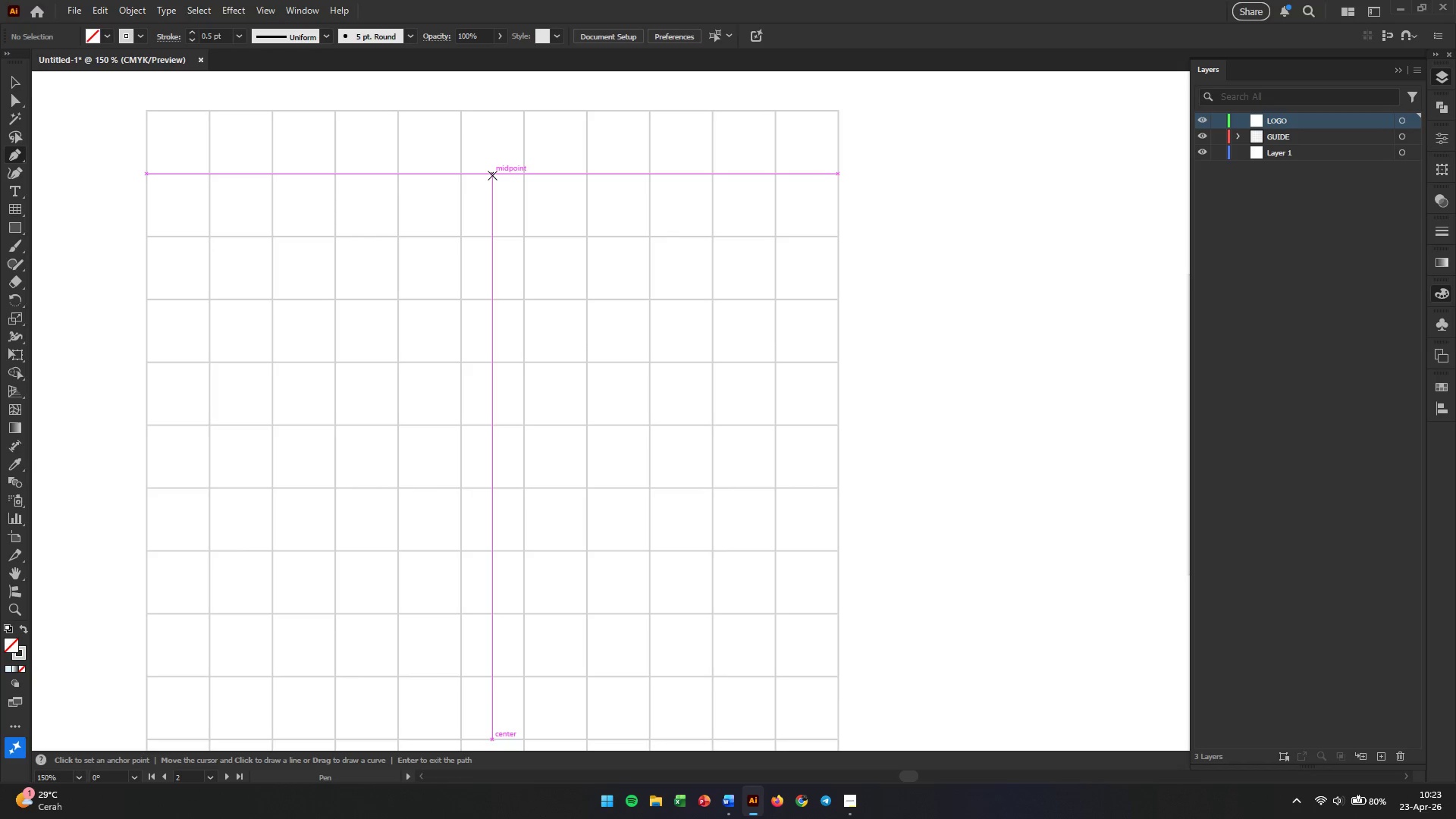 
wait(6.95)
 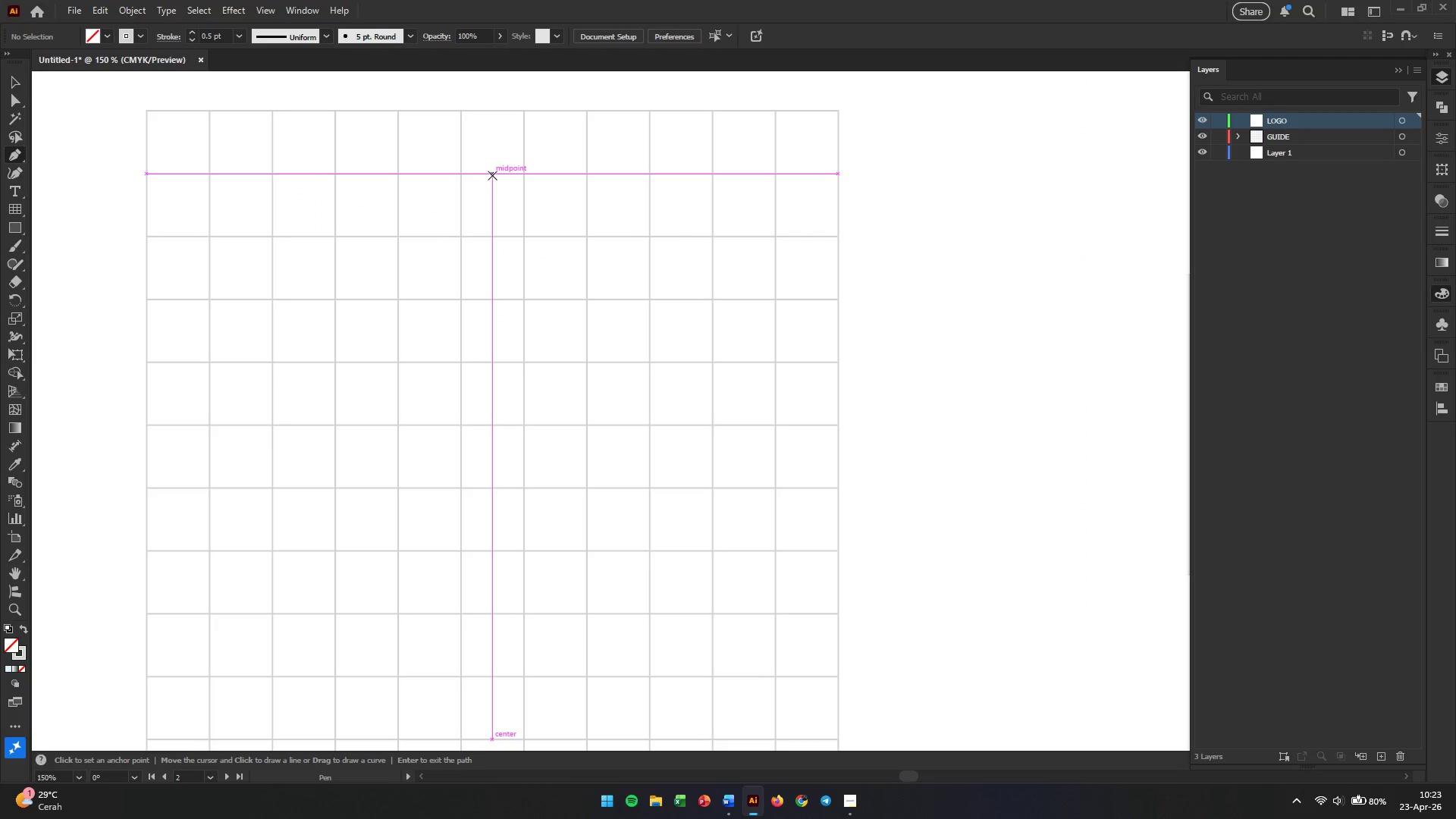 
left_click([20, 80])
 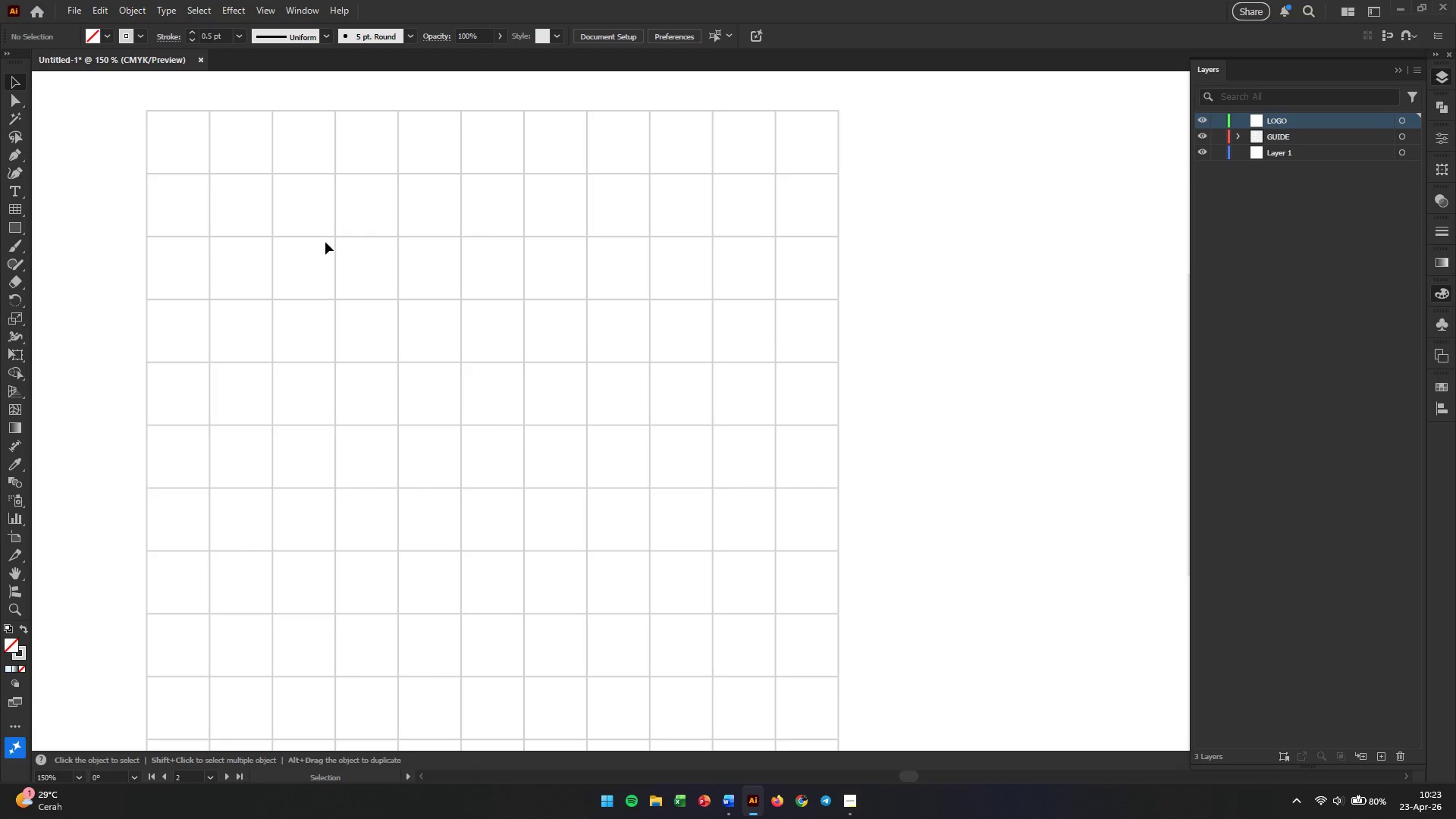 
left_click([325, 243])
 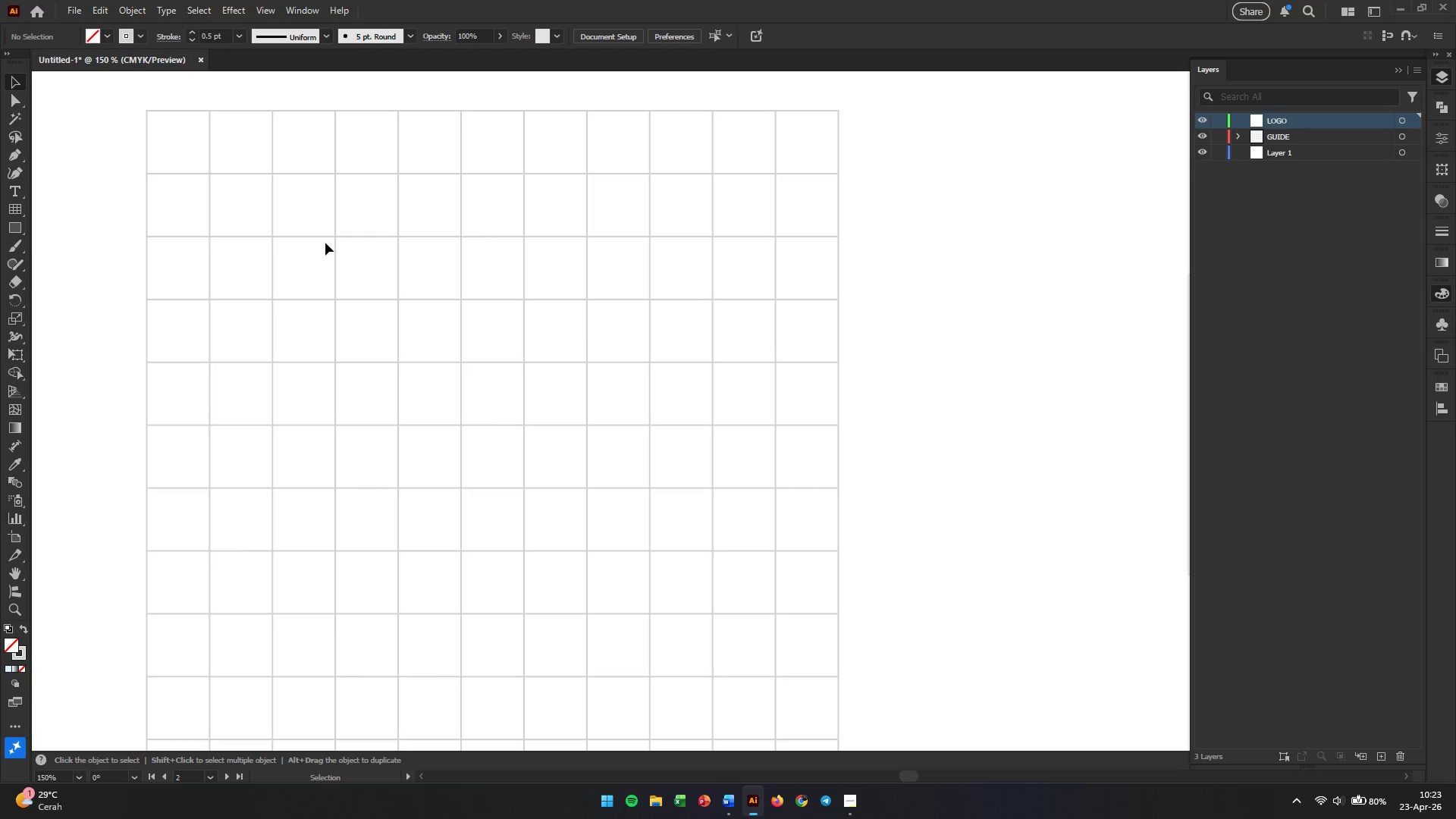 
key(Control+Z)
 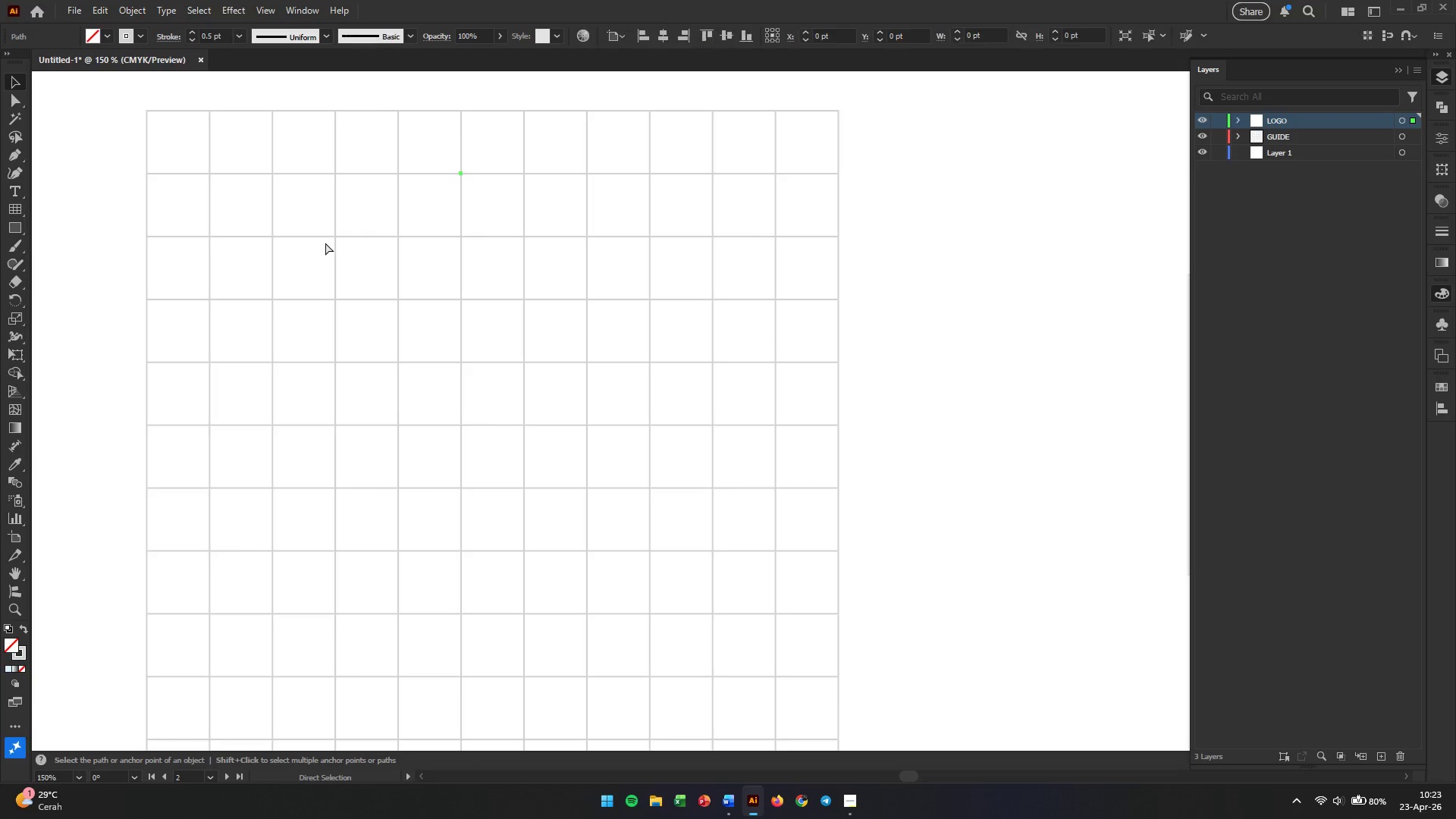 
key(Control+Z)
 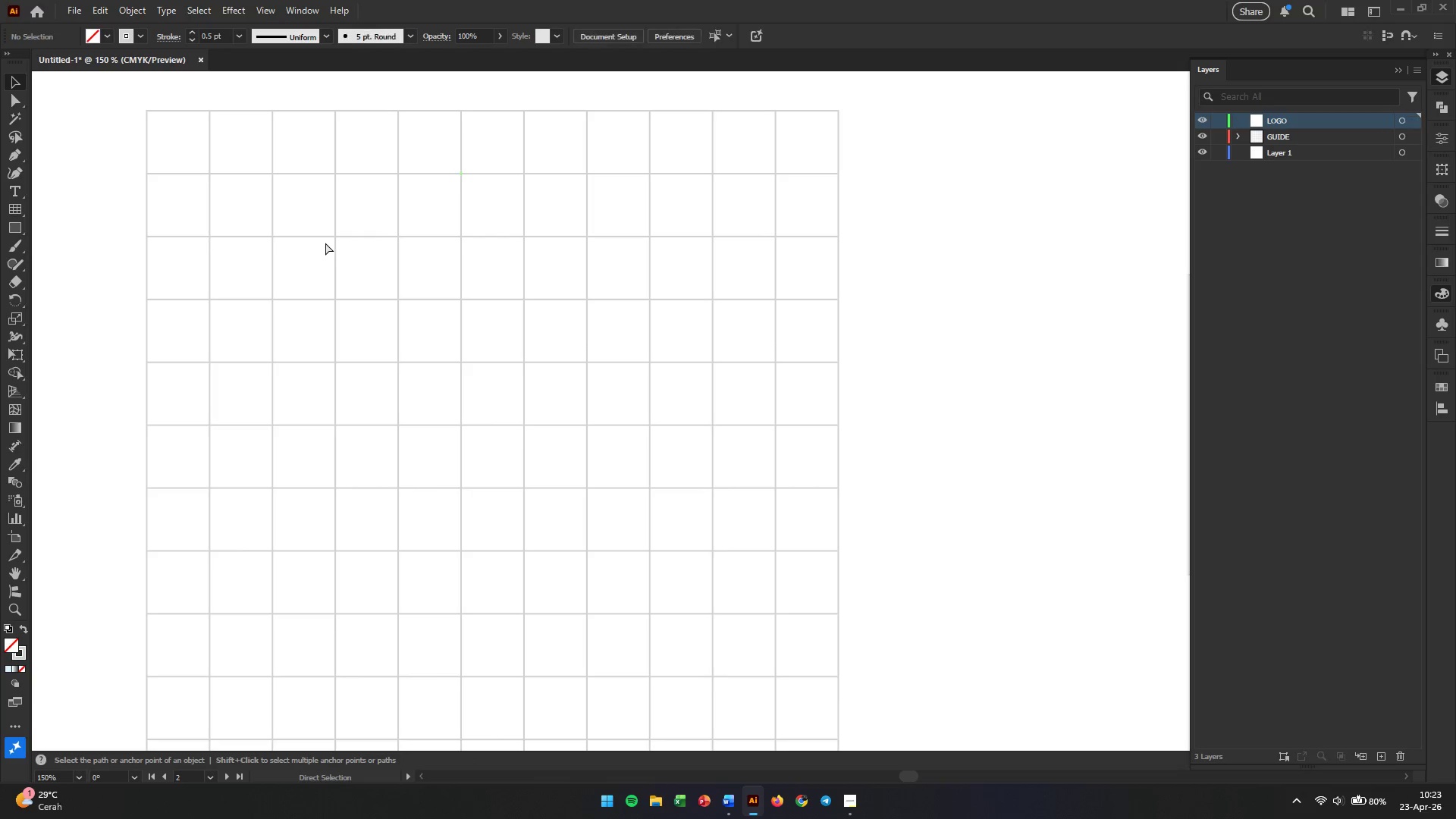 
key(Control+Z)
 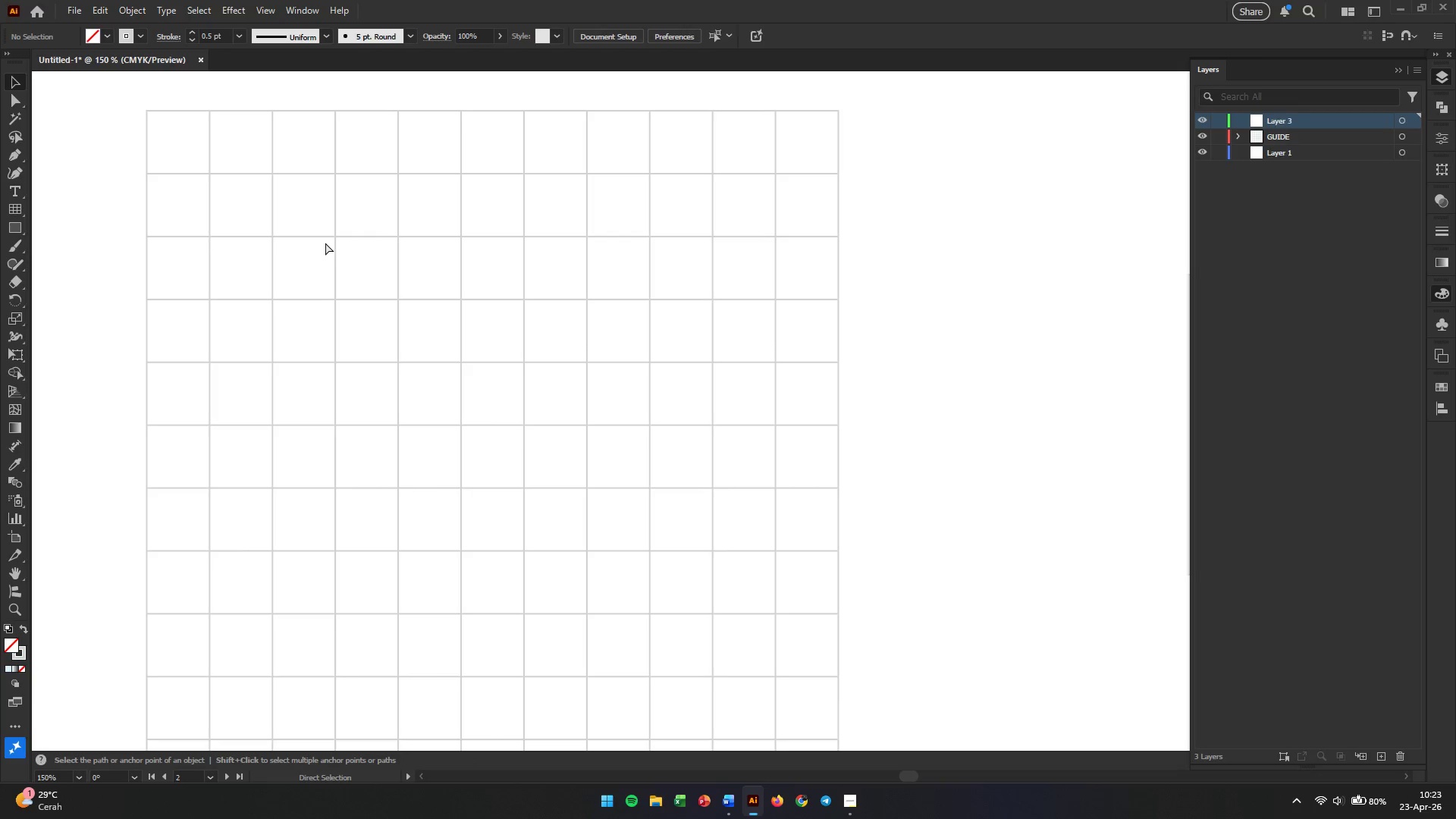 
key(Control+Z)
 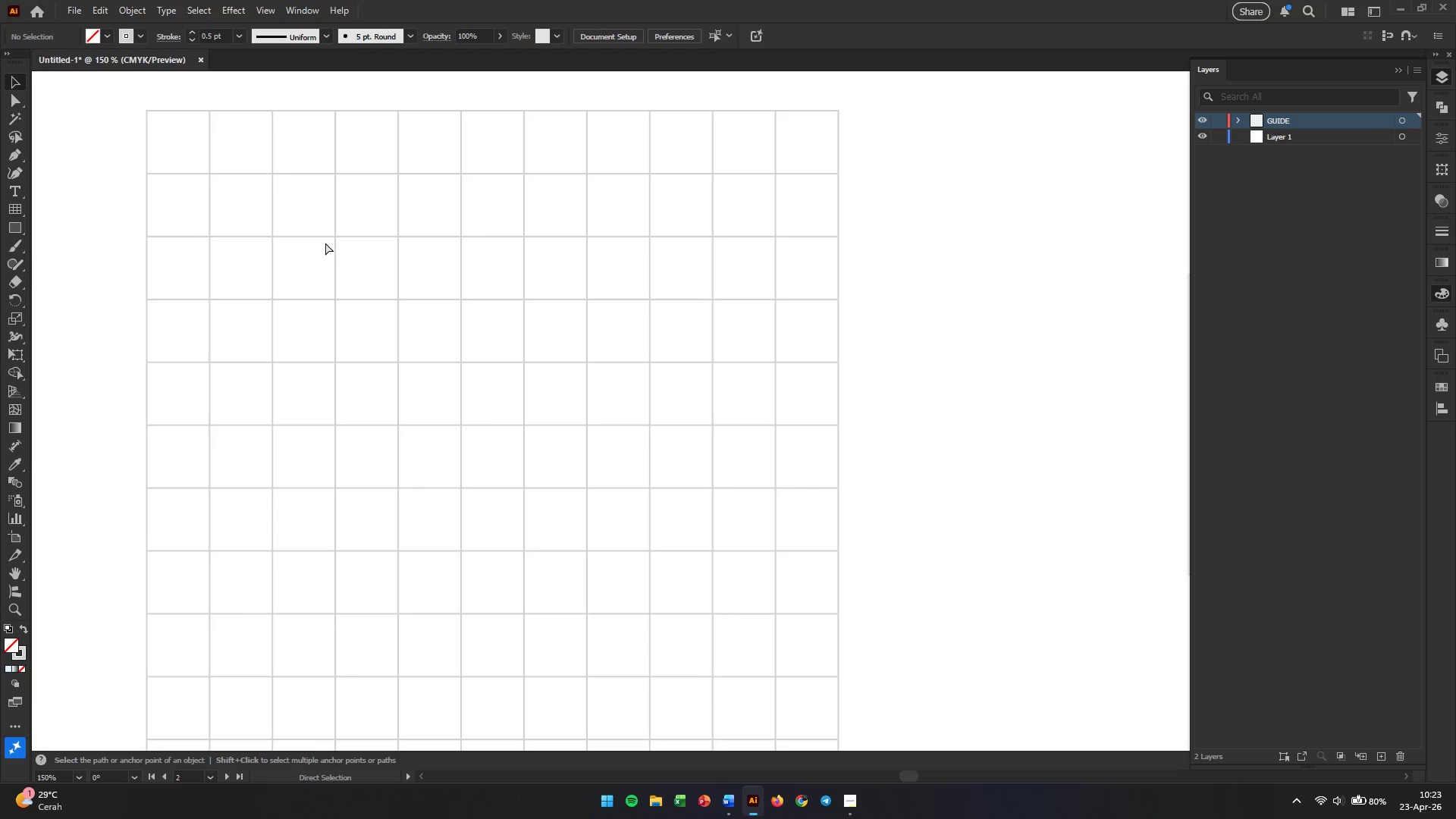 
key(Control+Z)
 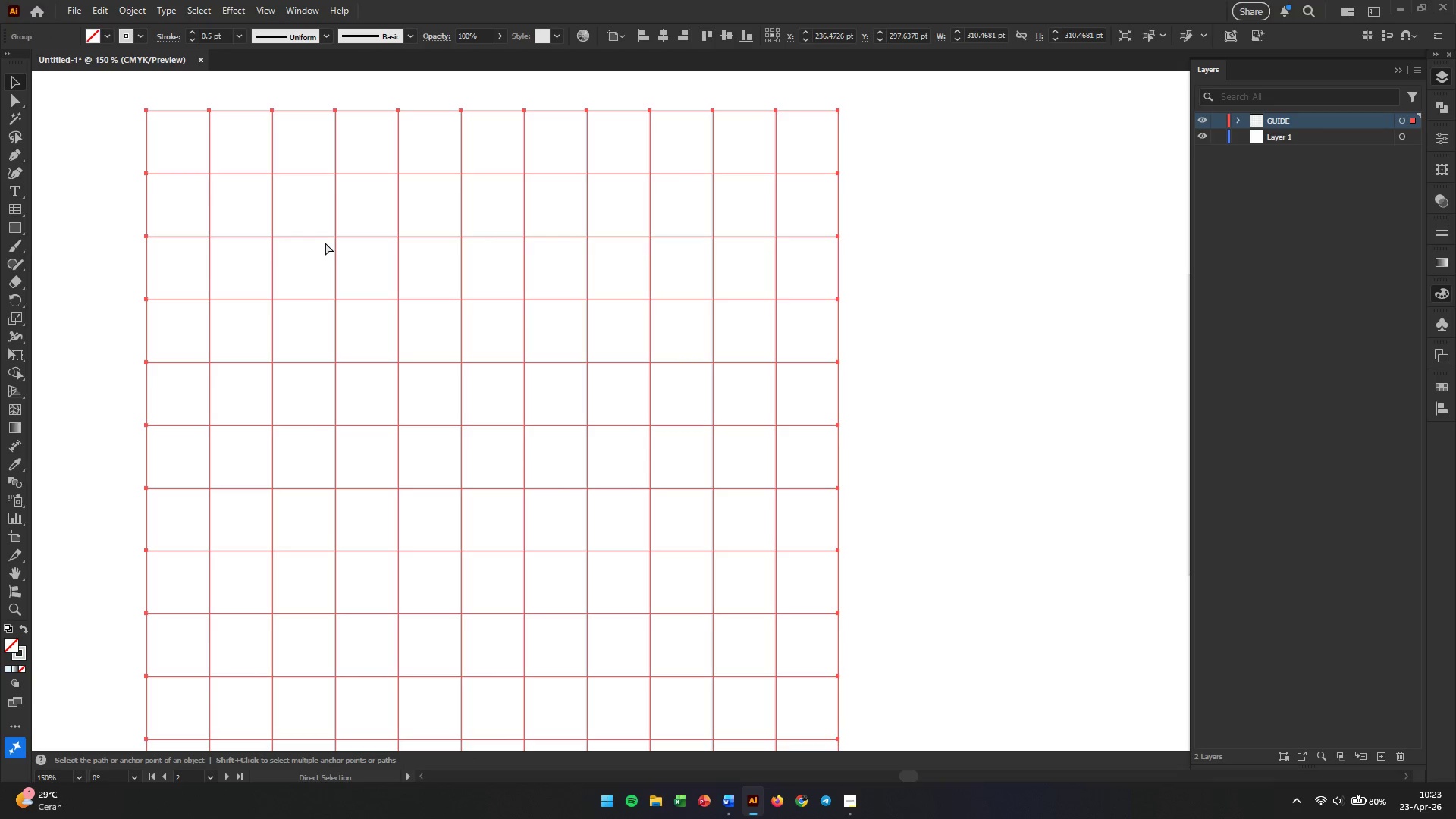 
key(Control+Z)
 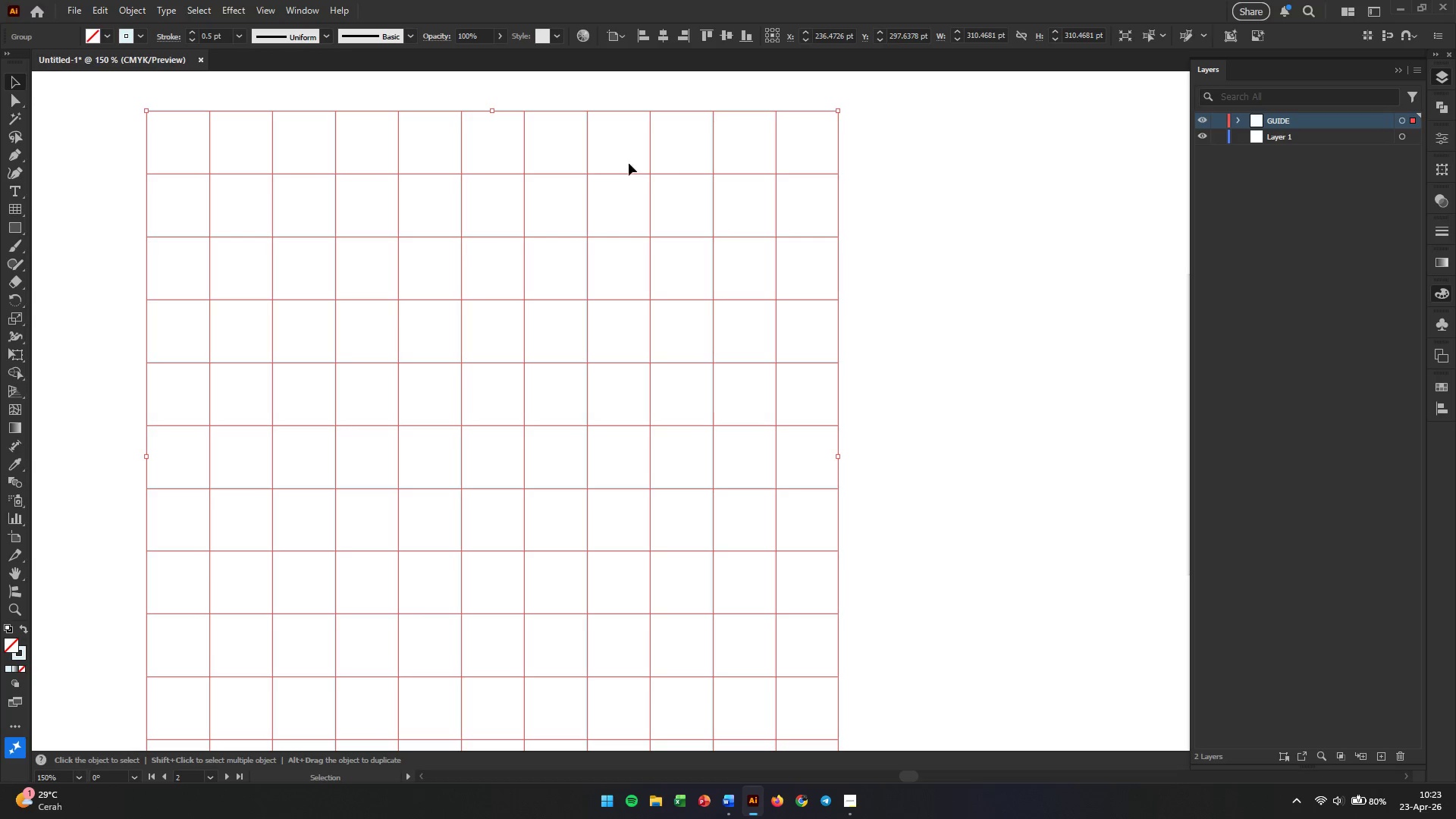 
wait(7.05)
 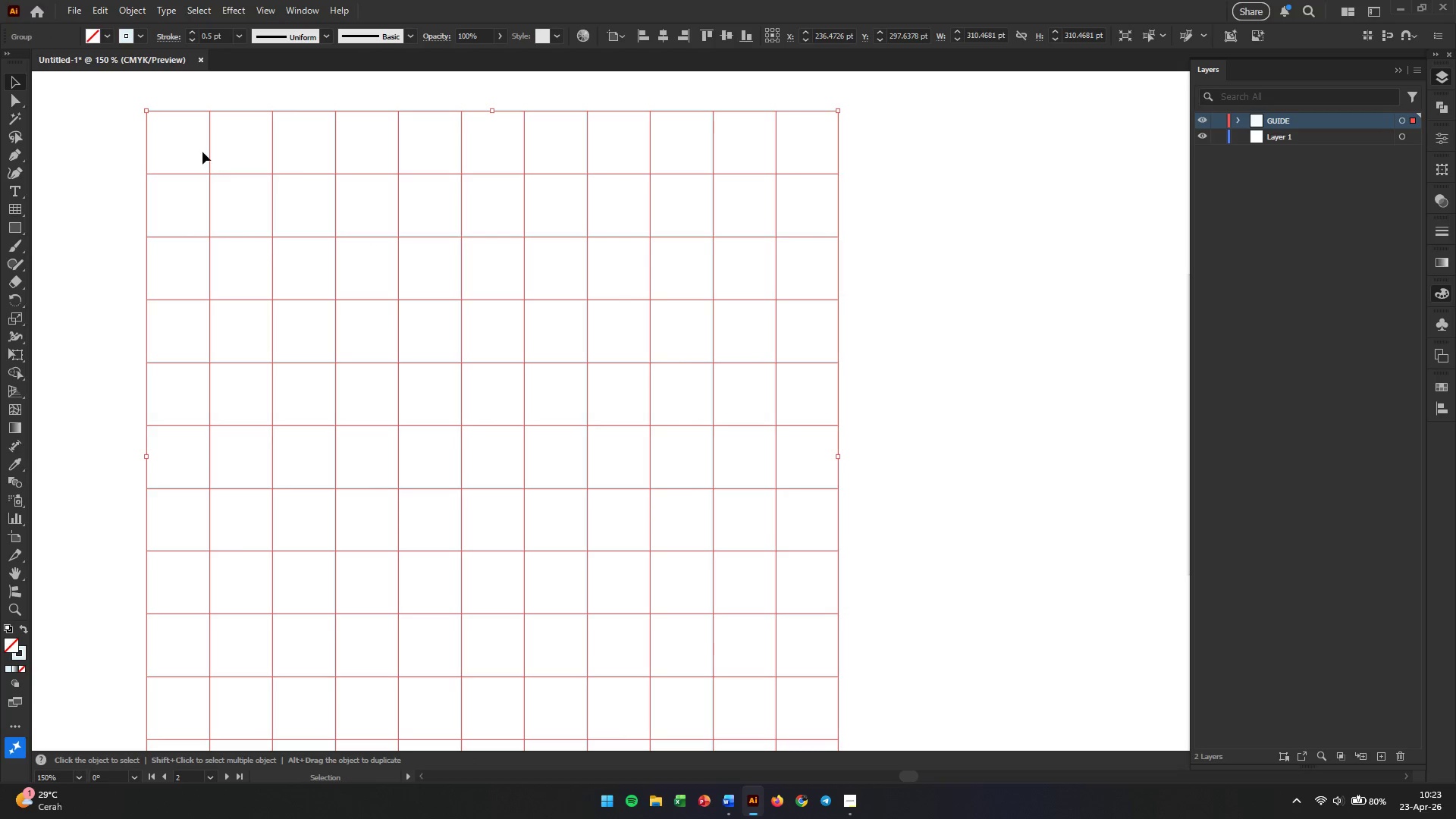 
key(Backspace)
 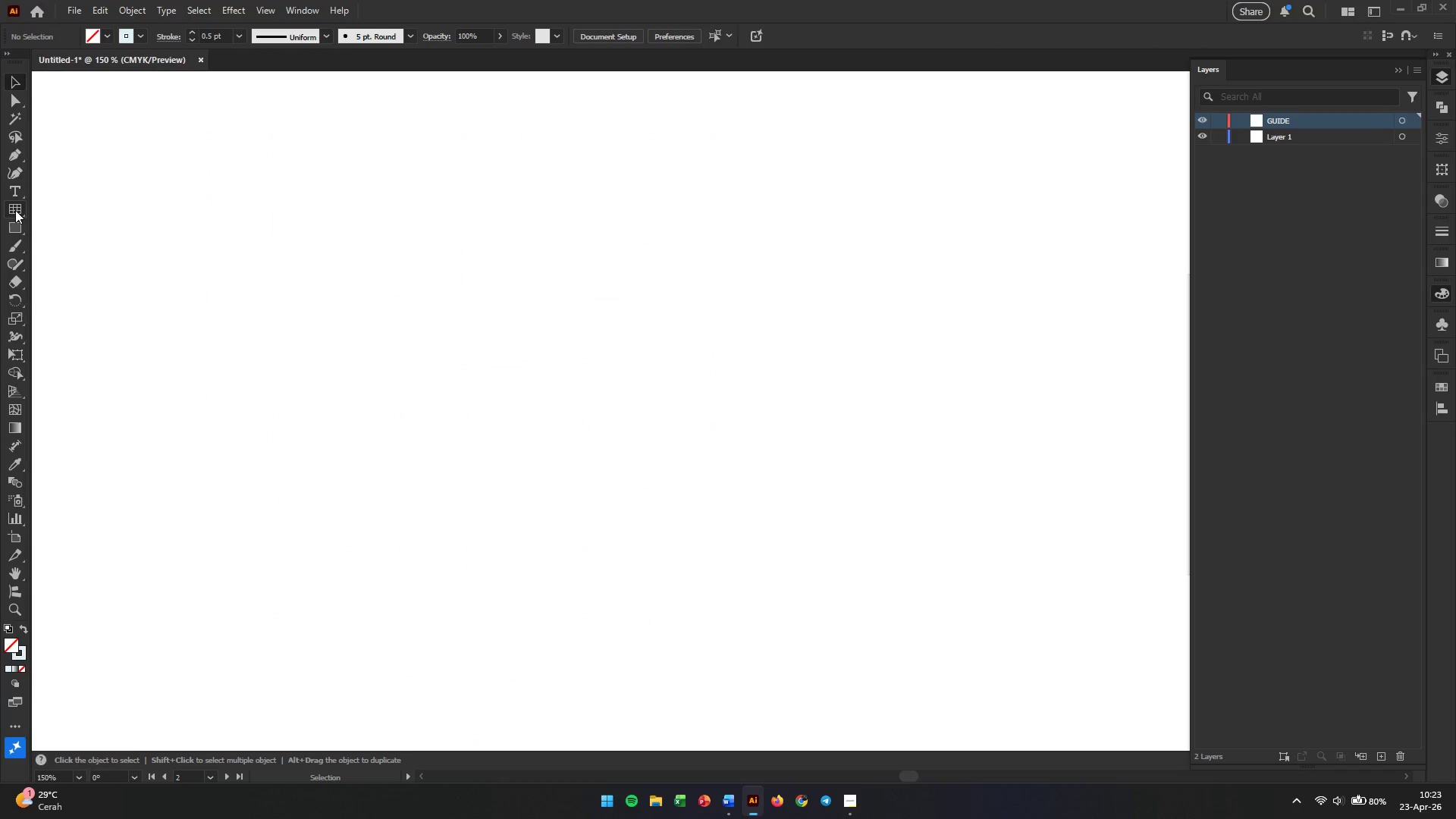 
double_click([356, 366])
 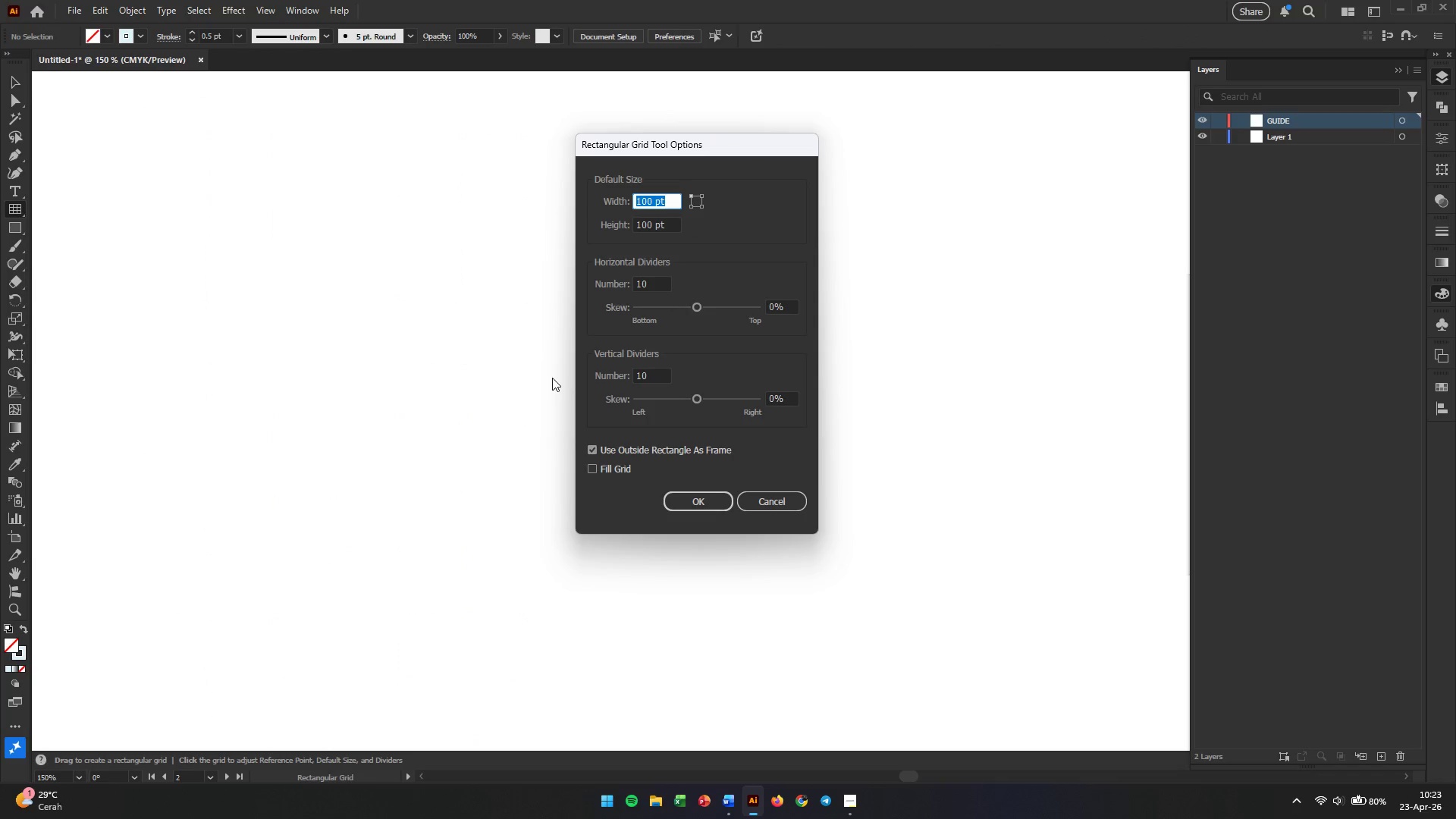 
hold_key(key=AltLeft, duration=0.92)
scroll: coordinate [710, 369], scroll_direction: up, amount: 1.0
 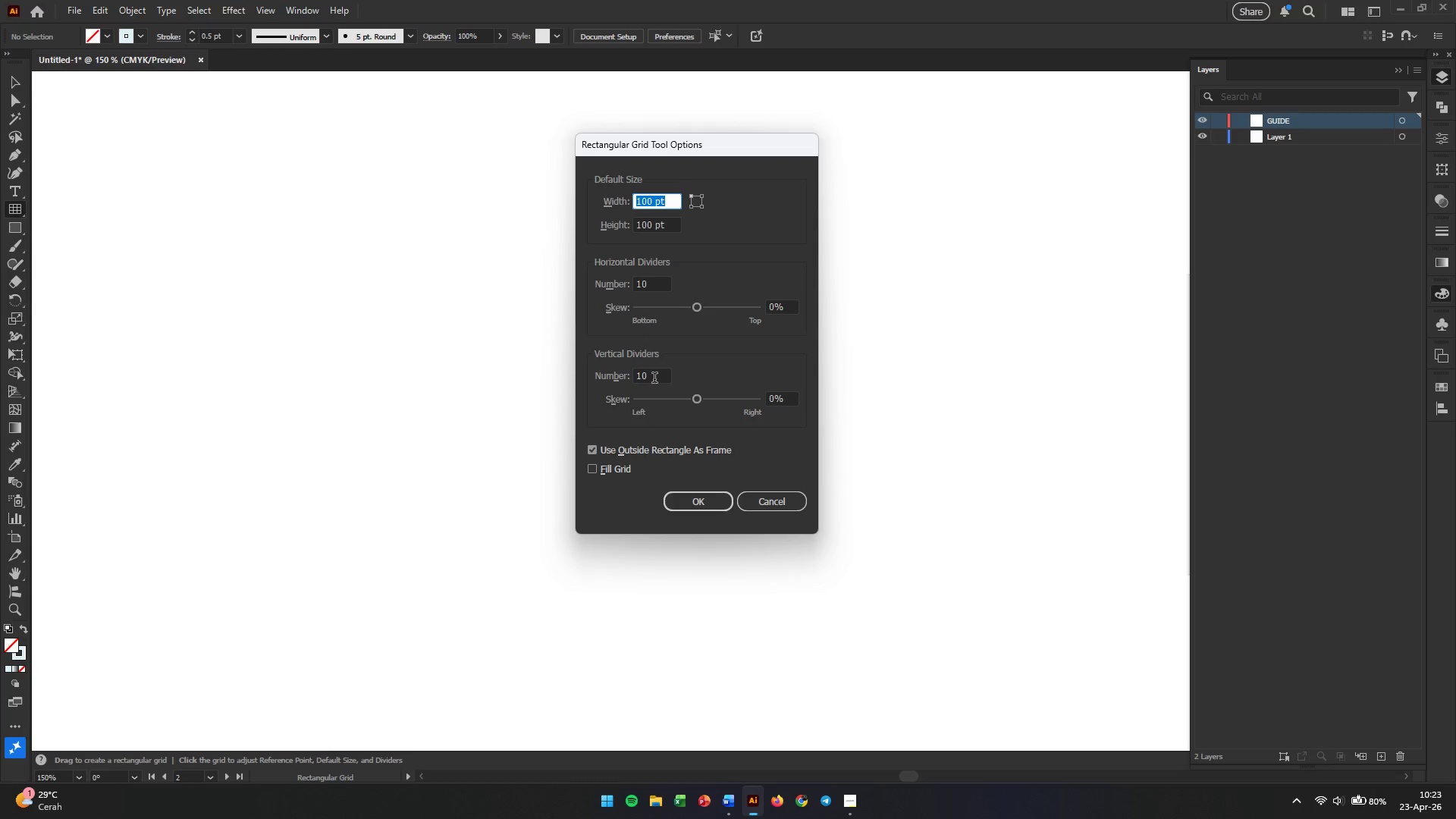 
double_click([654, 379])
 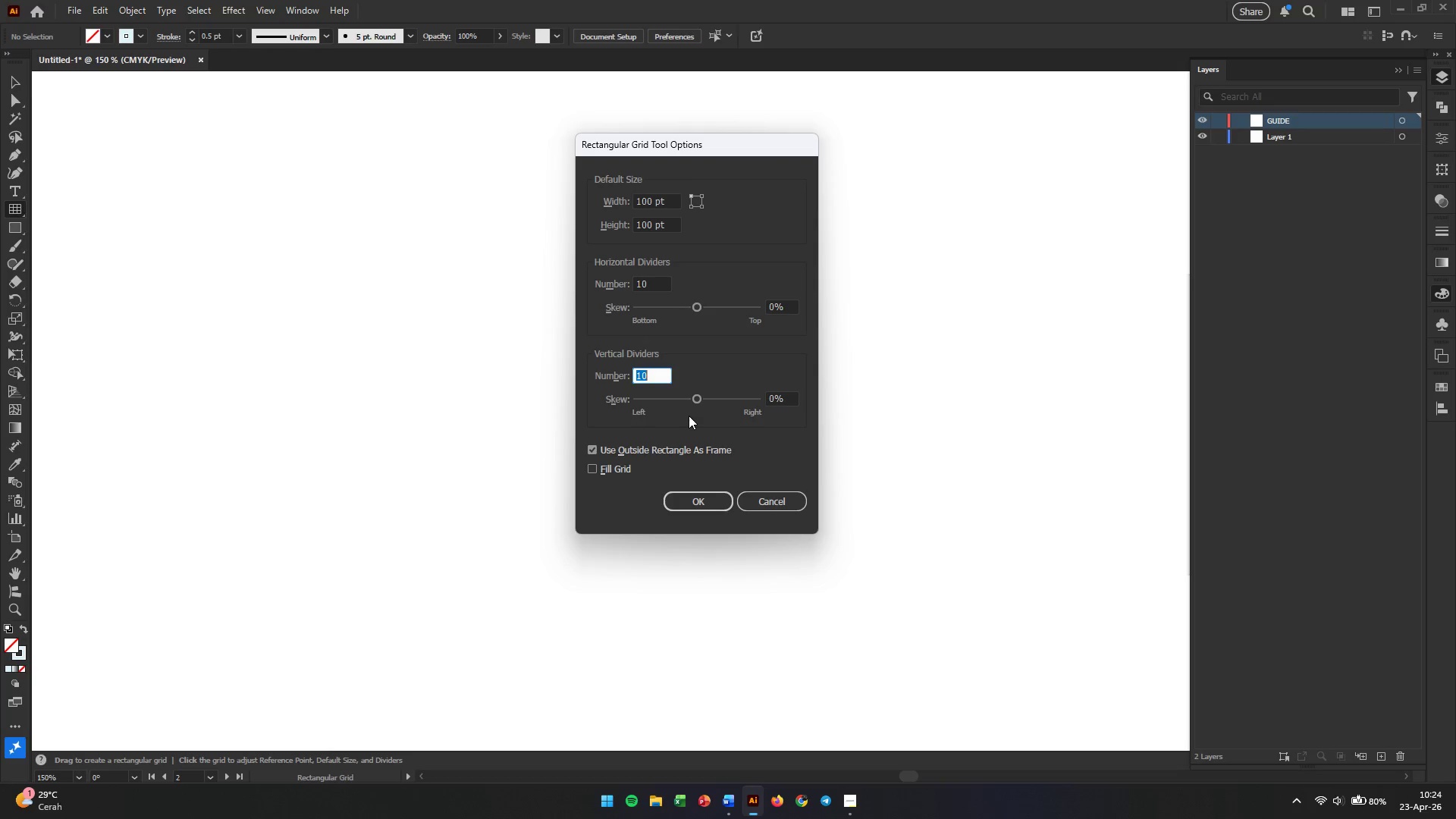 
wait(16.31)
 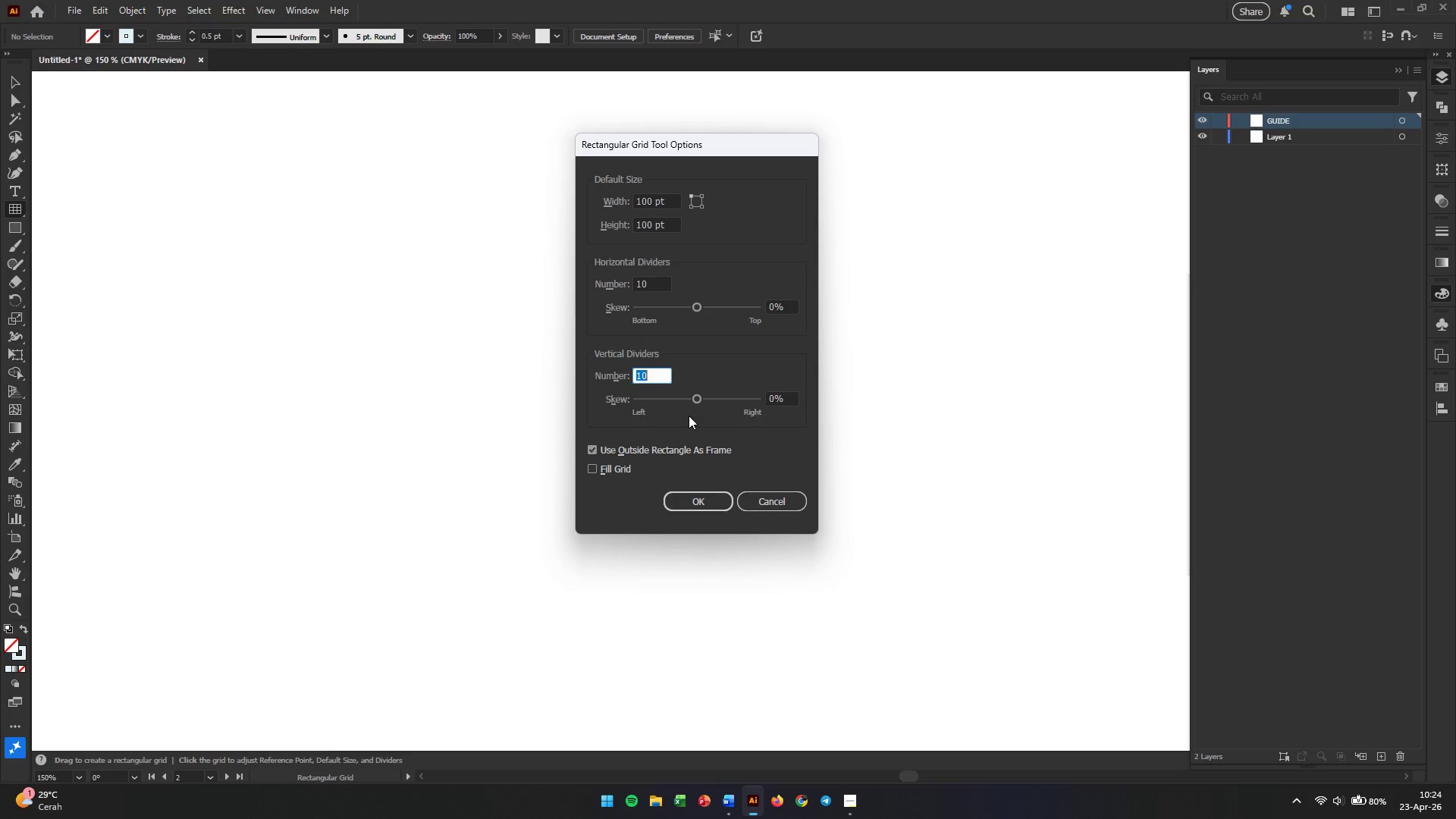 
key(Numpad9)
 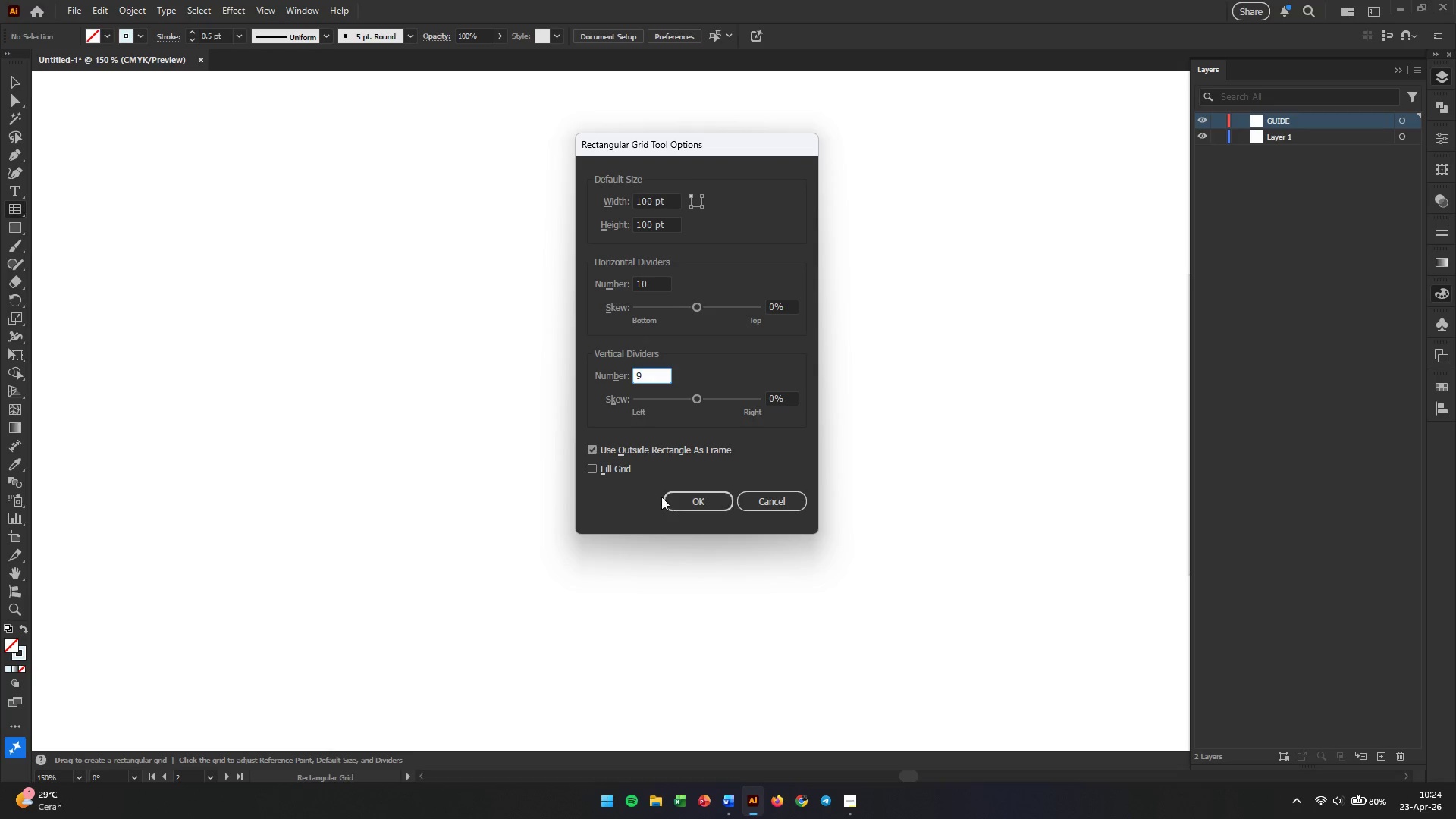 
left_click([695, 497])
 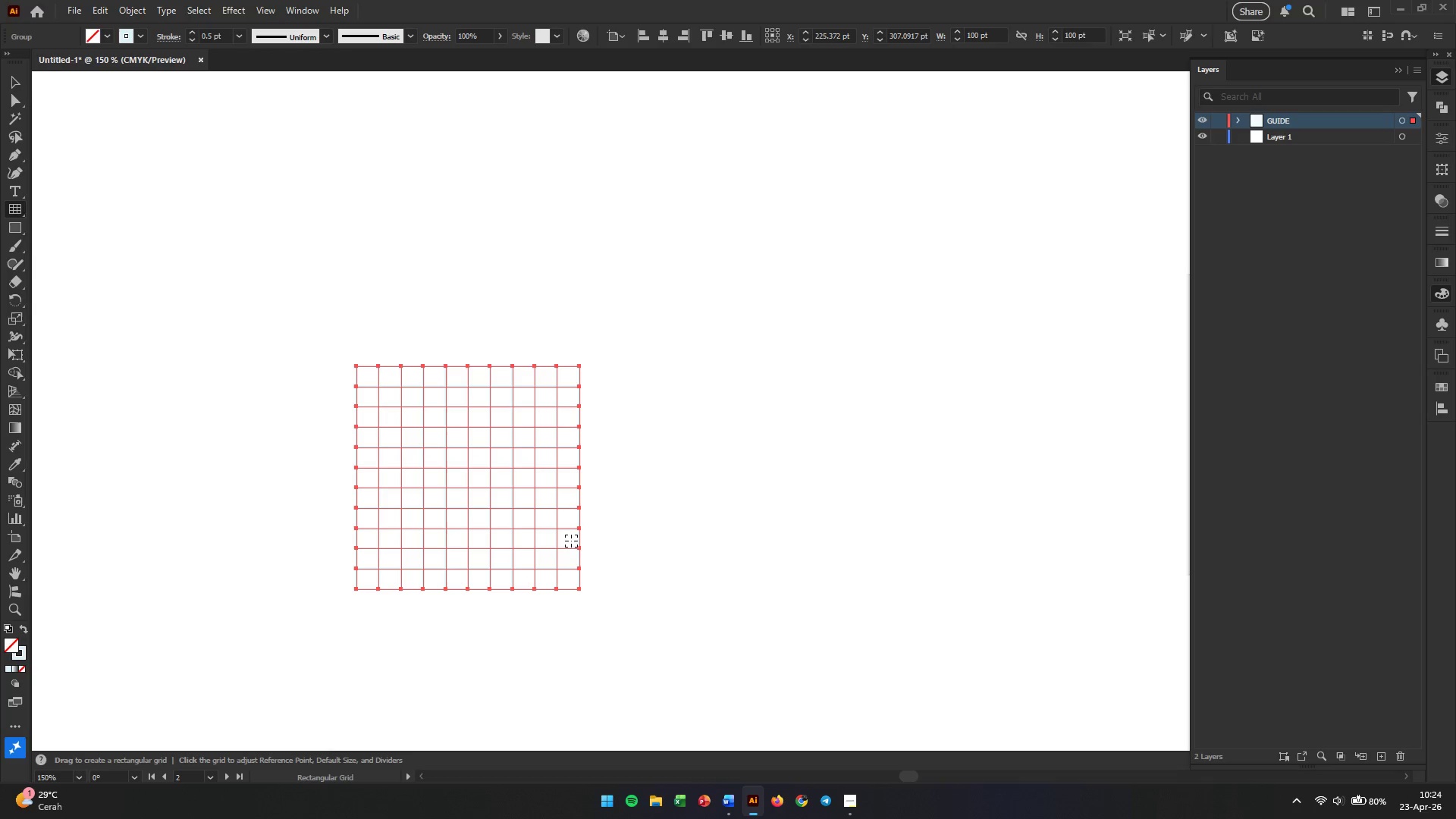 
wait(14.39)
 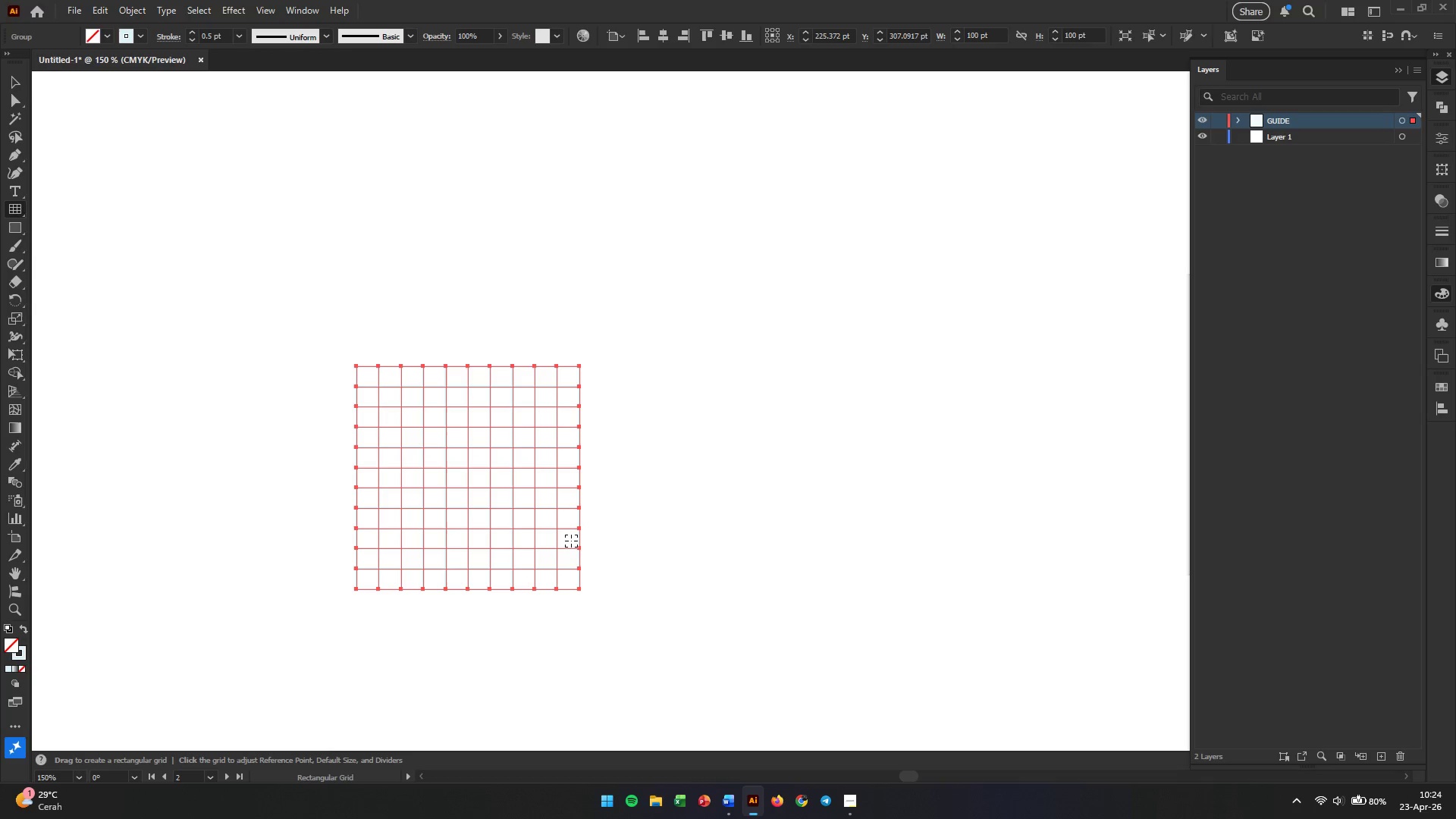 
key(Backspace)
 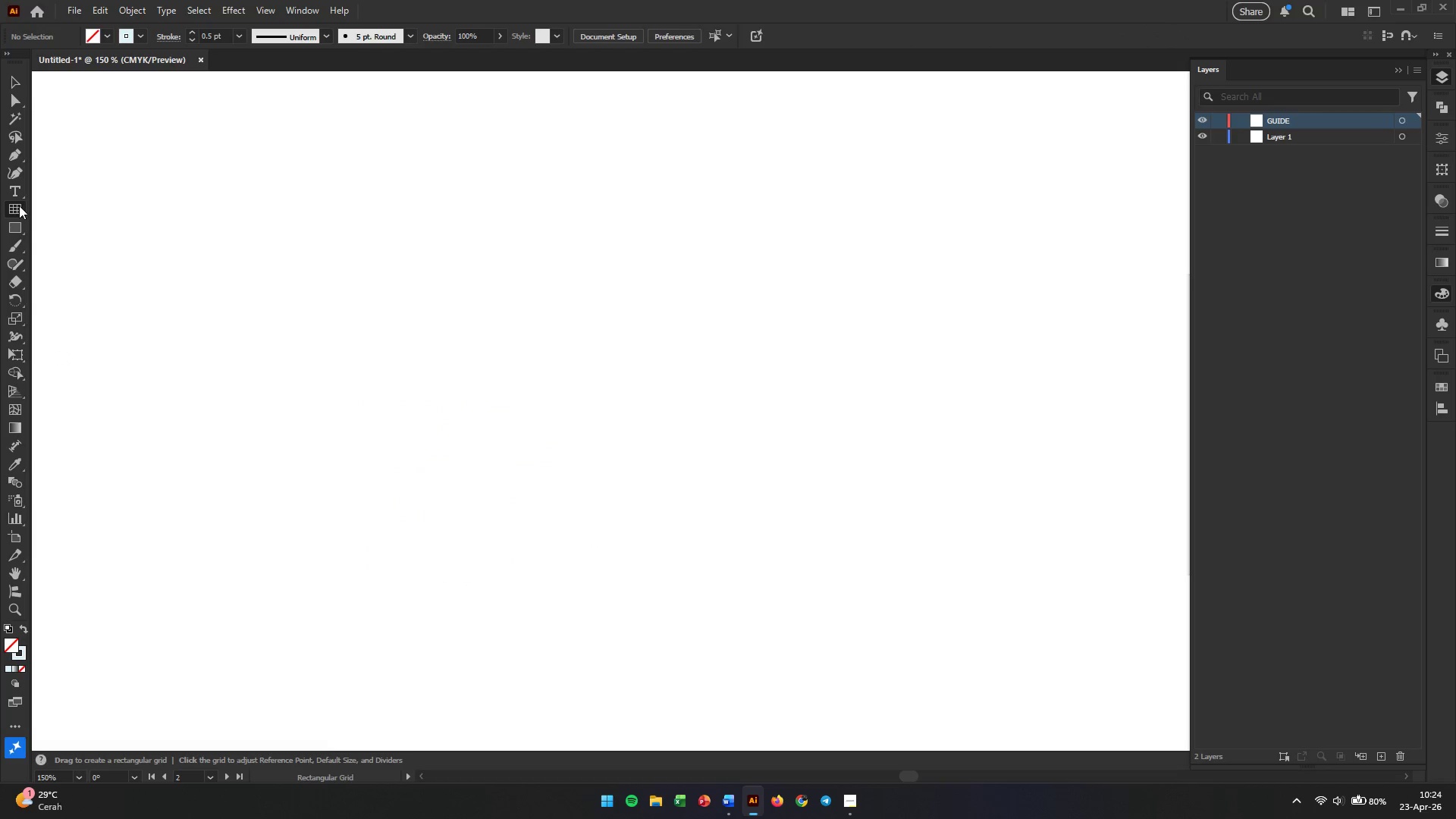 
left_click([450, 388])
 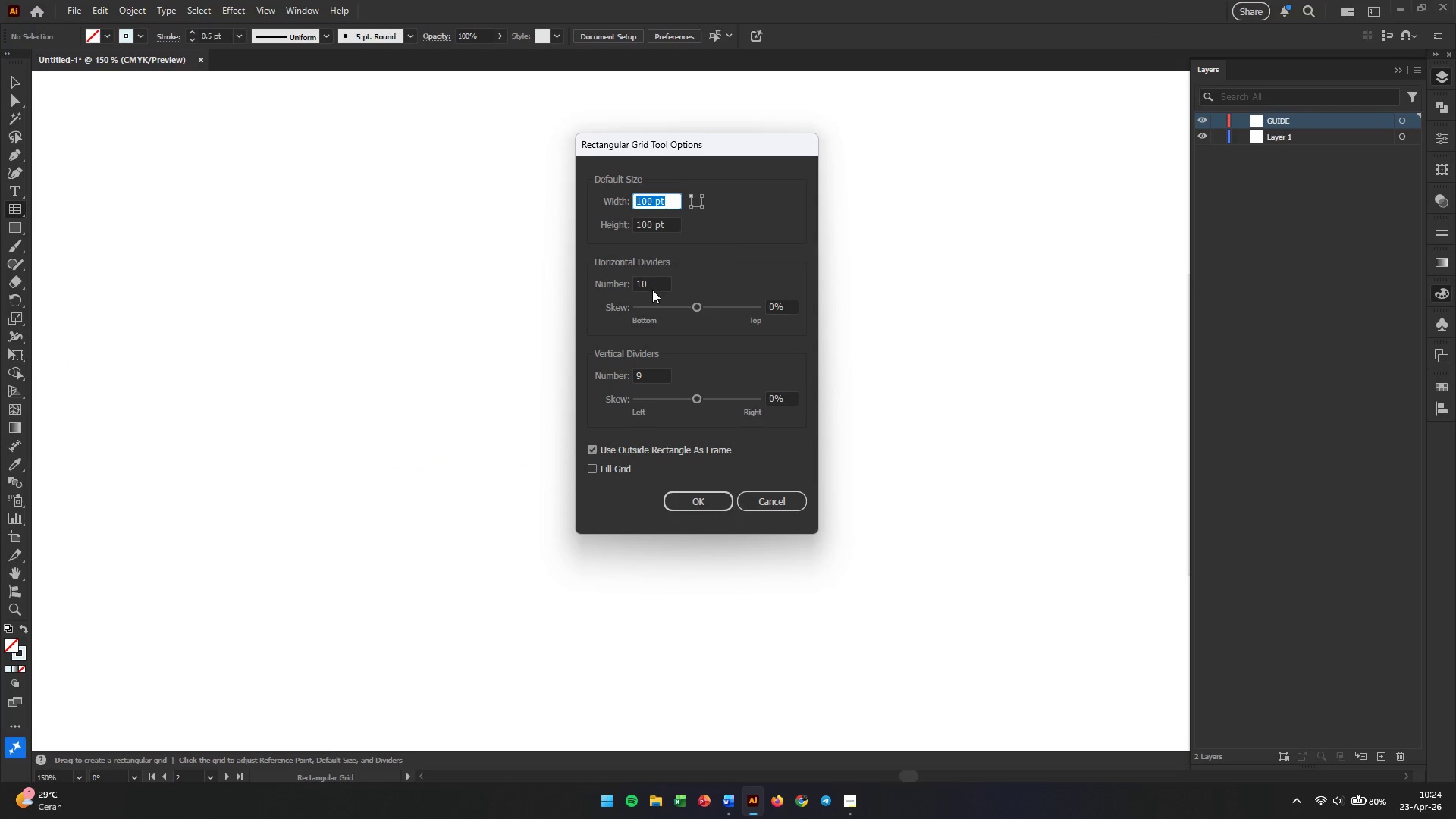 
double_click([654, 286])
 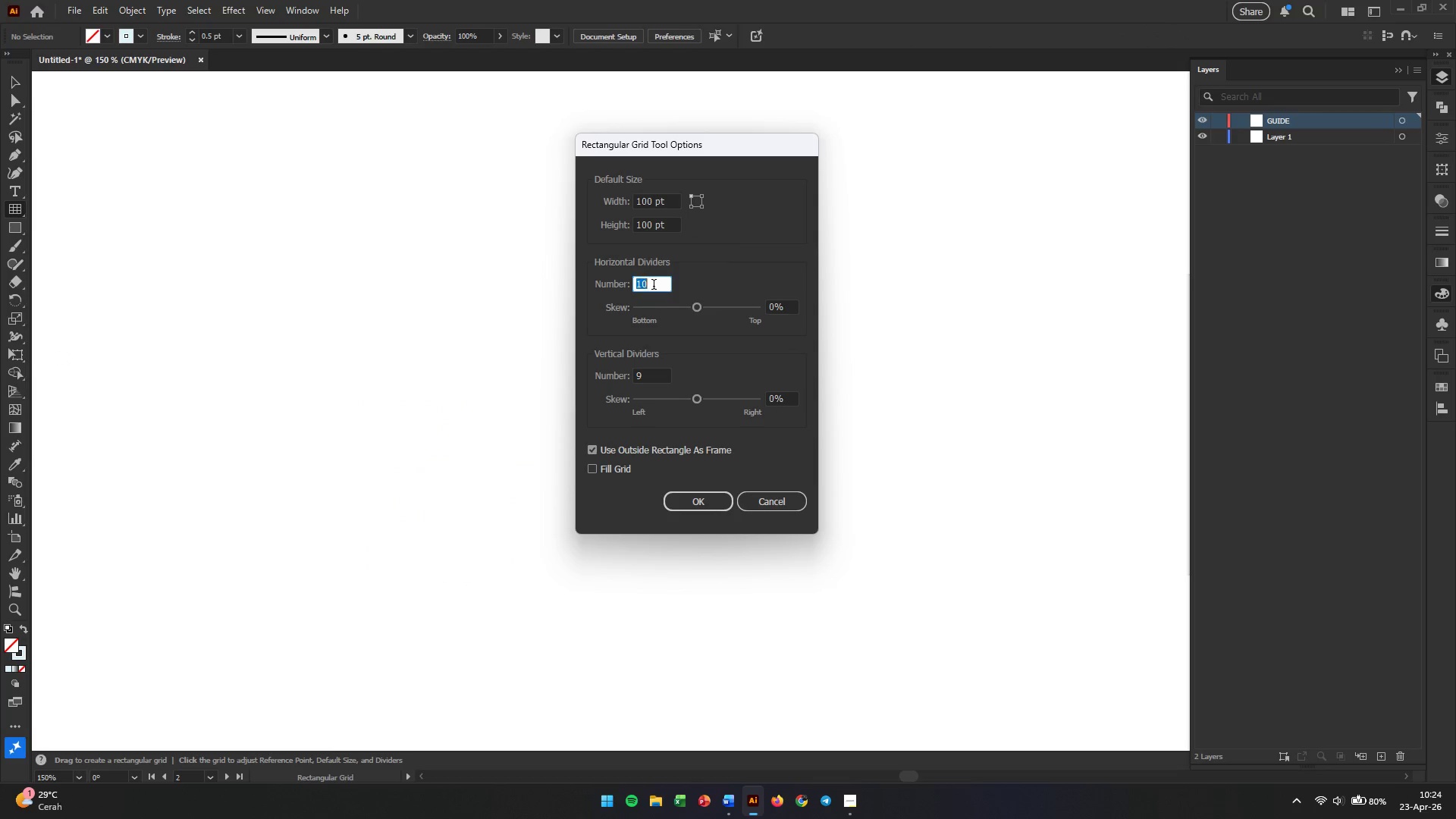 
triple_click([654, 286])
 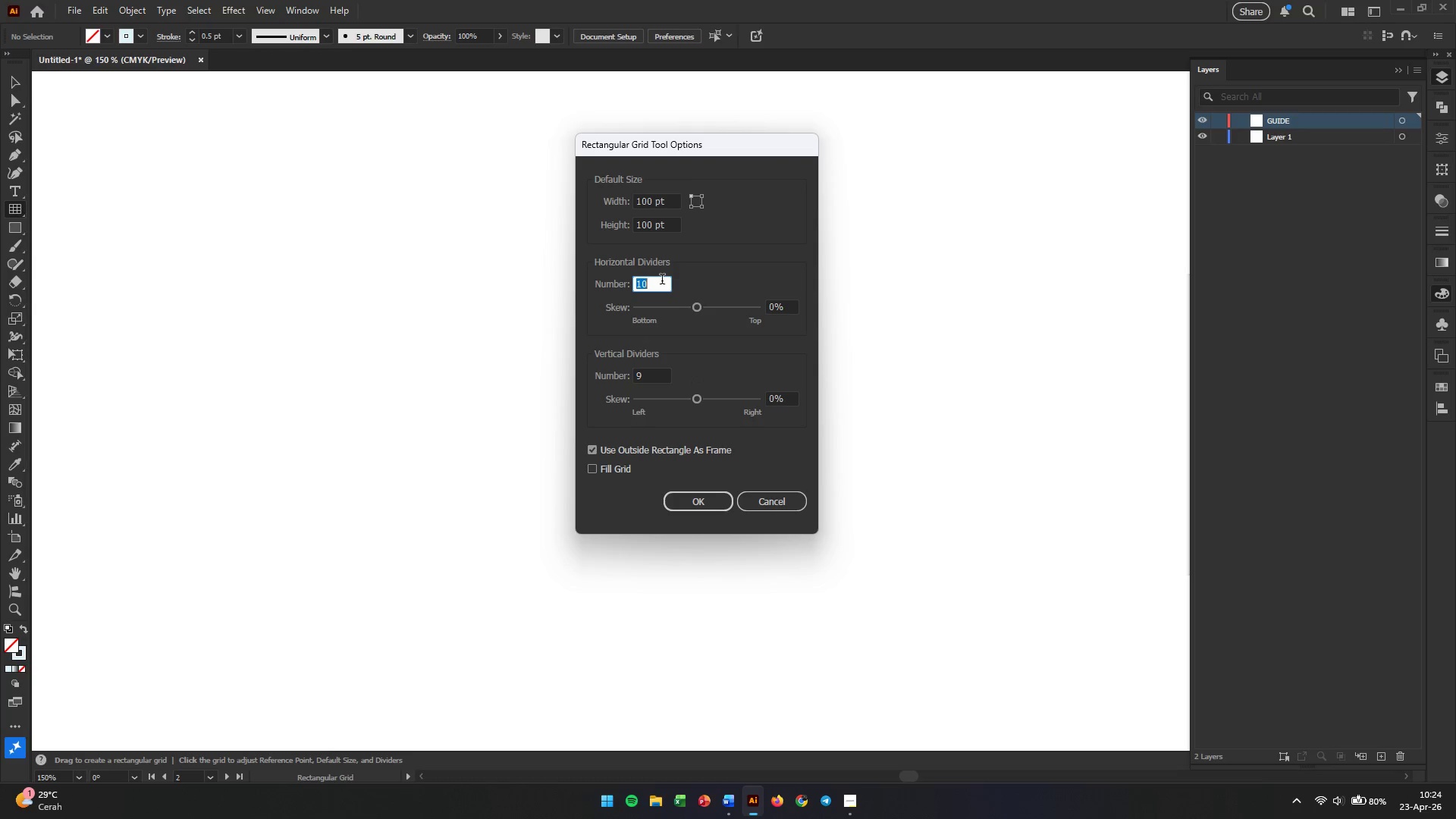 
wait(16.28)
 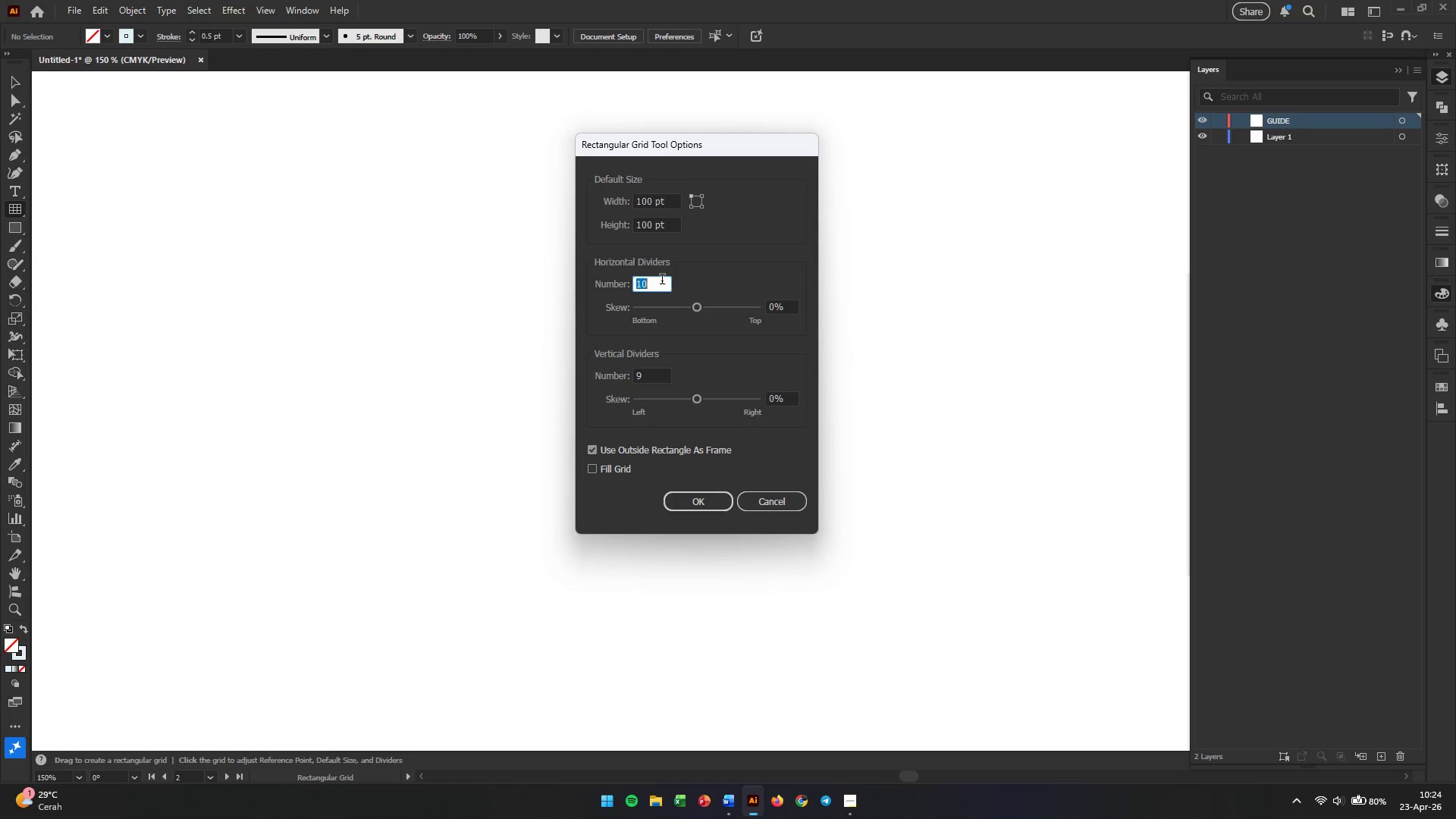 
key(Numpad9)
 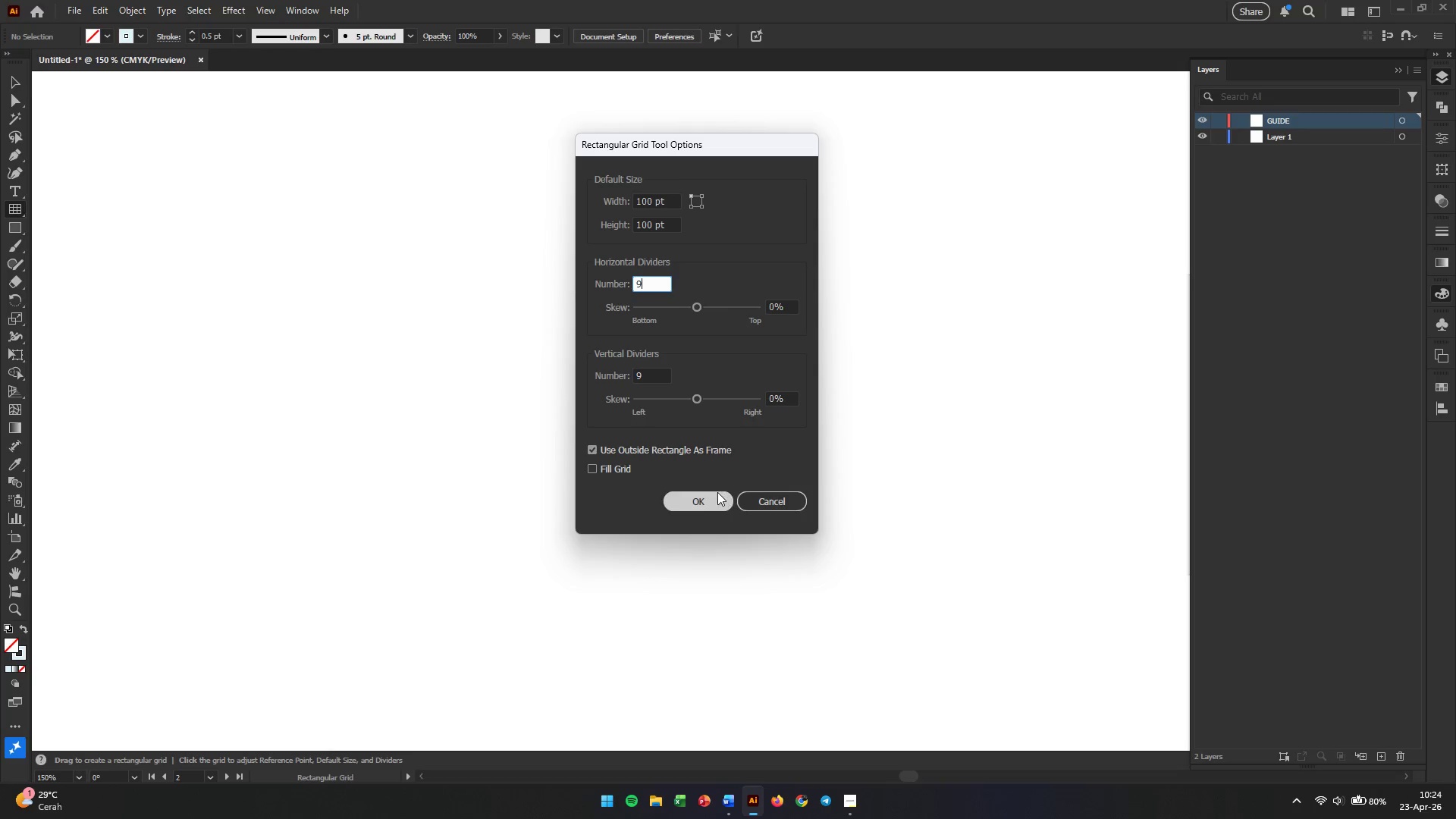 
left_click([708, 501])
 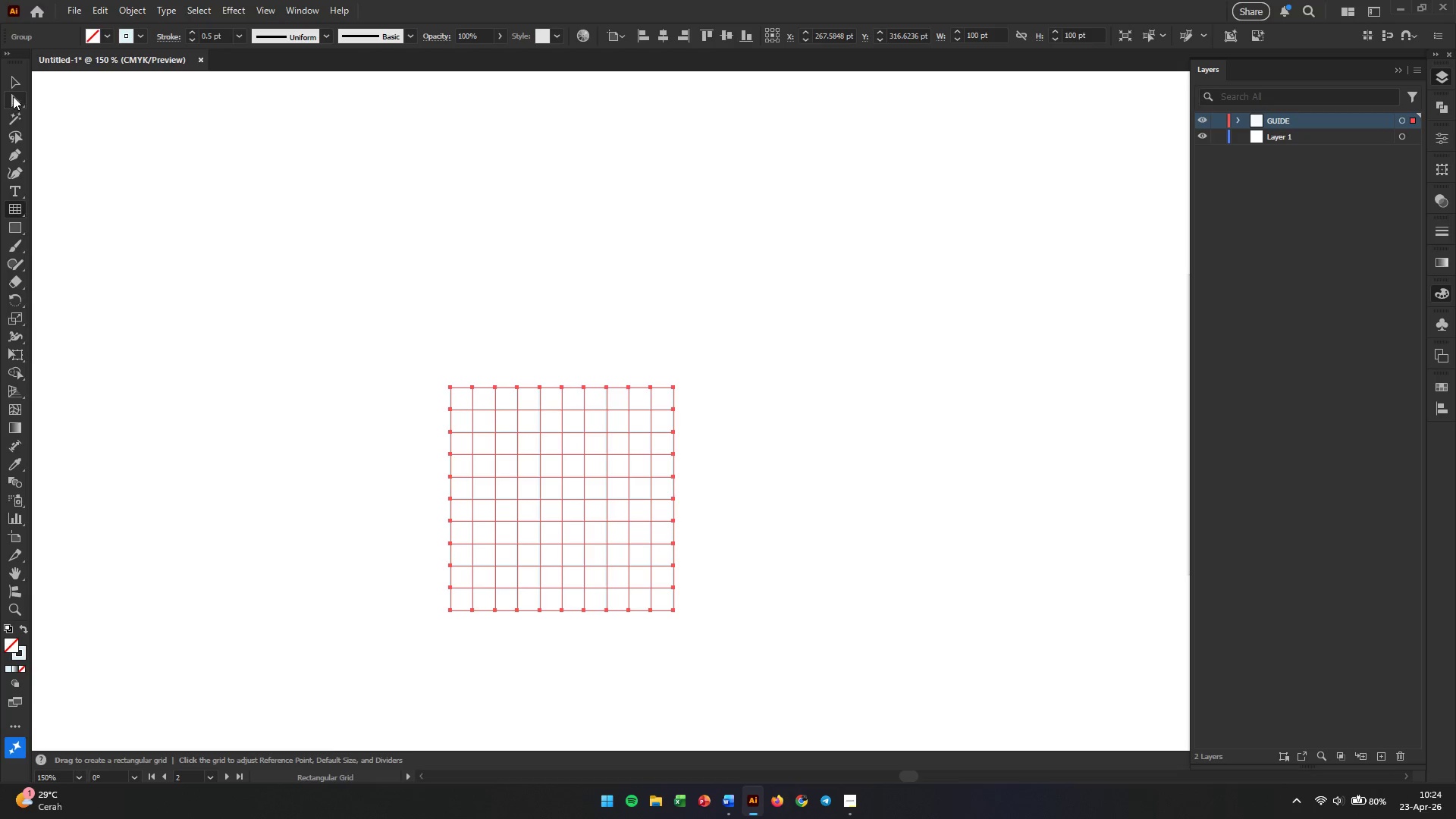 
left_click([20, 86])
 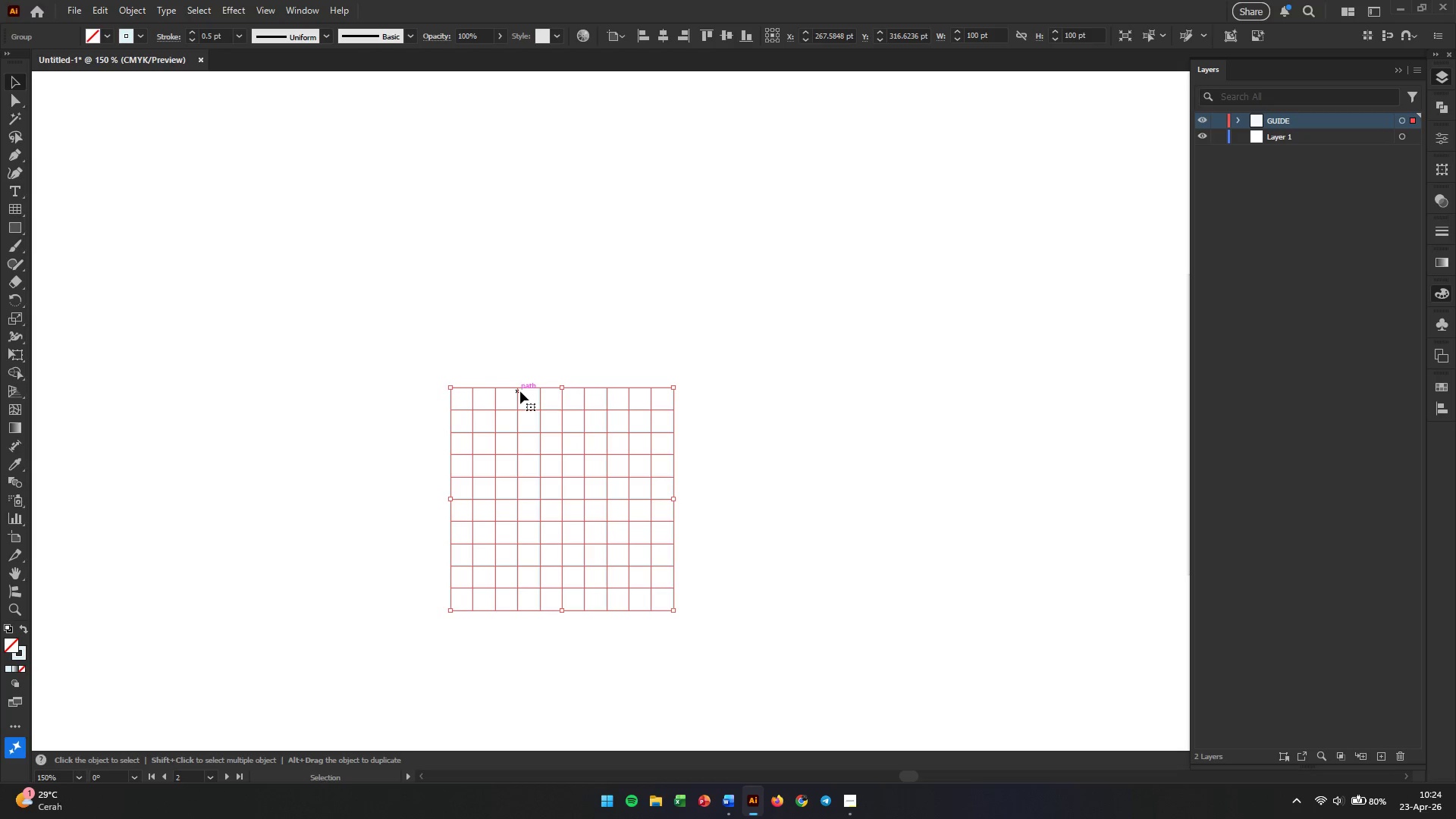 
hold_key(key=AltLeft, duration=0.36)
scroll: coordinate [520, 391], scroll_direction: down, amount: 2.0
 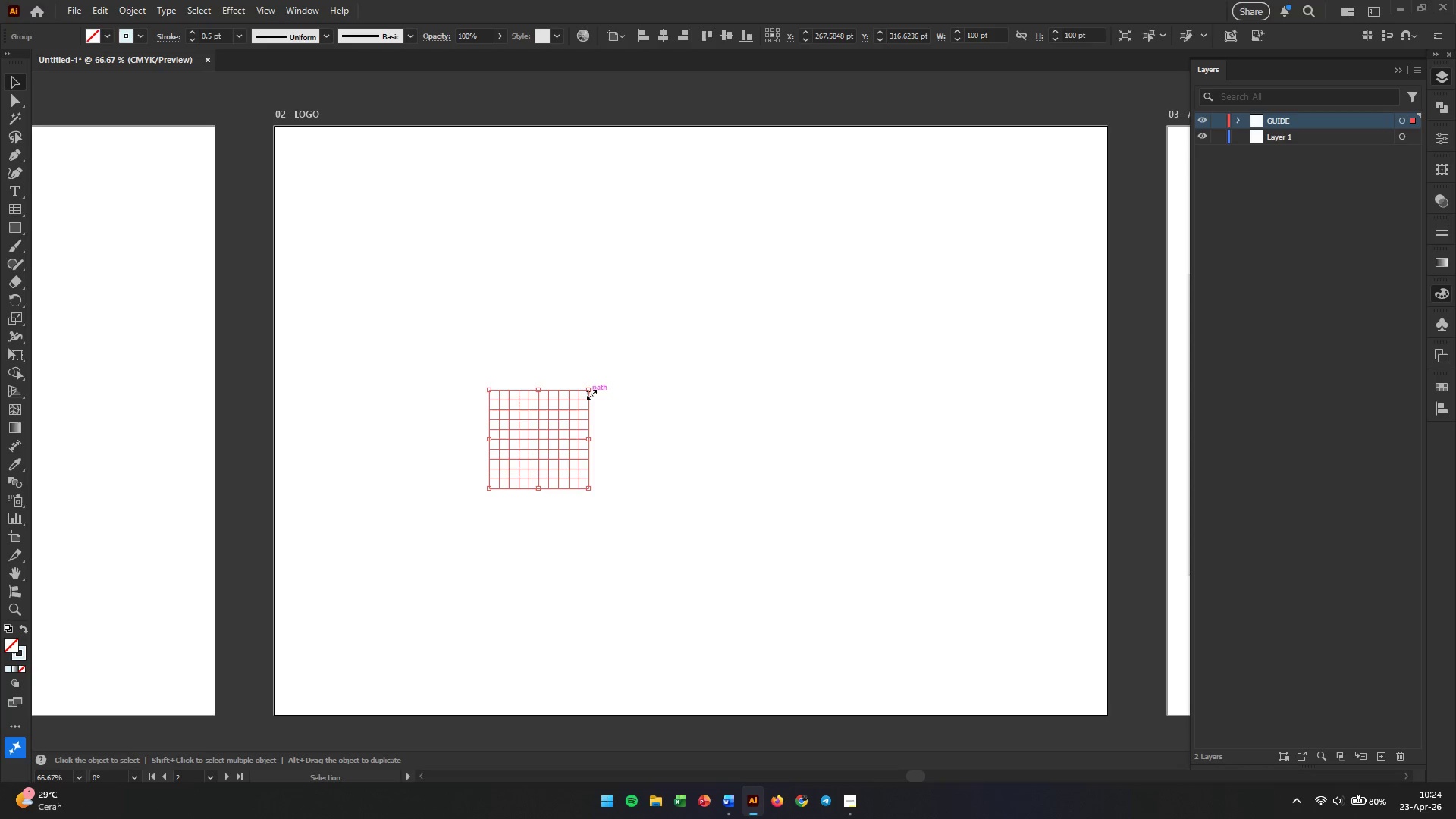 
hold_key(key=ShiftLeft, duration=1.02)
left_click_drag(start_coordinate=[591, 393], to_coordinate=[774, 222])
 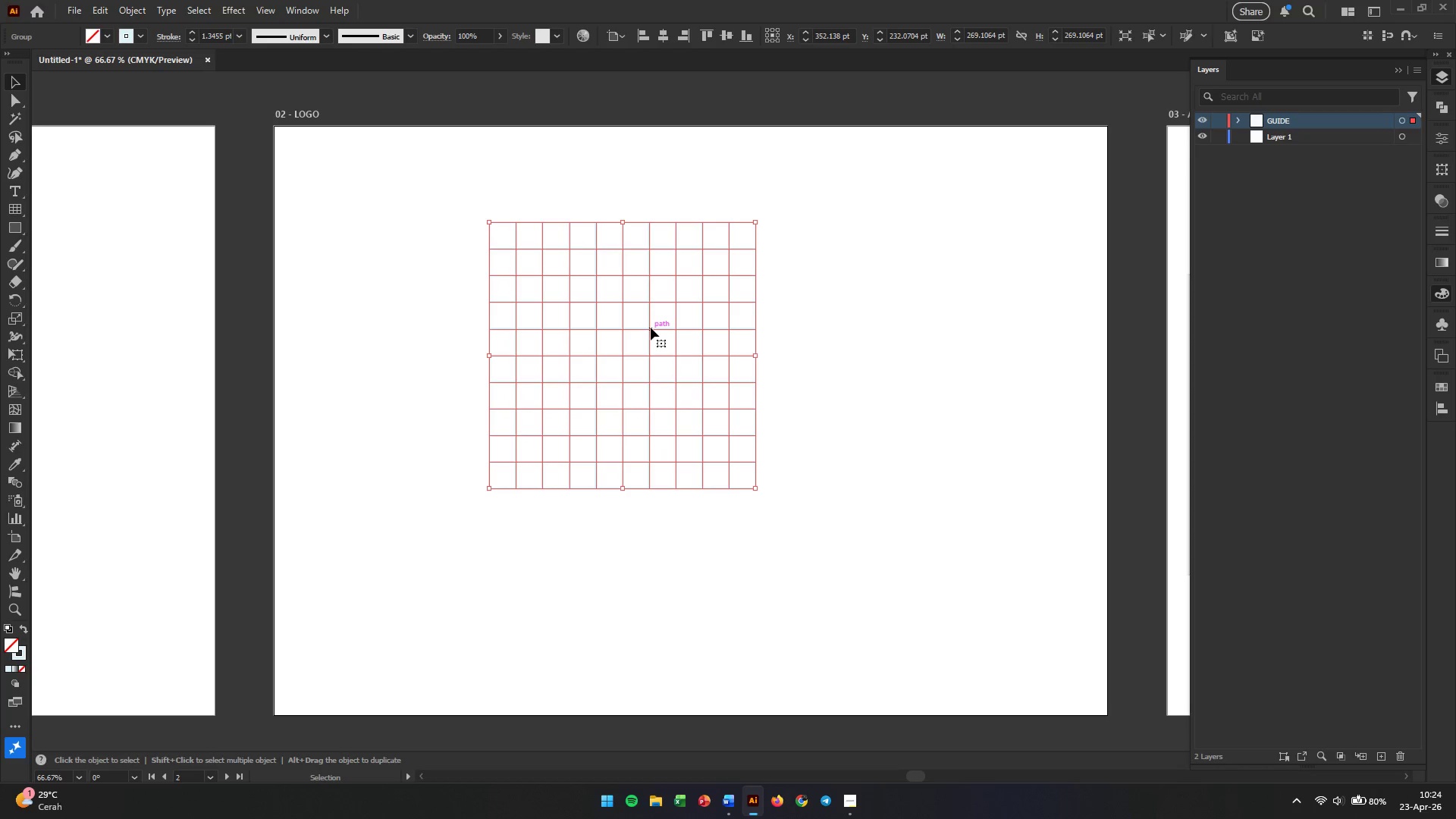 
left_click_drag(start_coordinate=[649, 328], to_coordinate=[717, 397])
 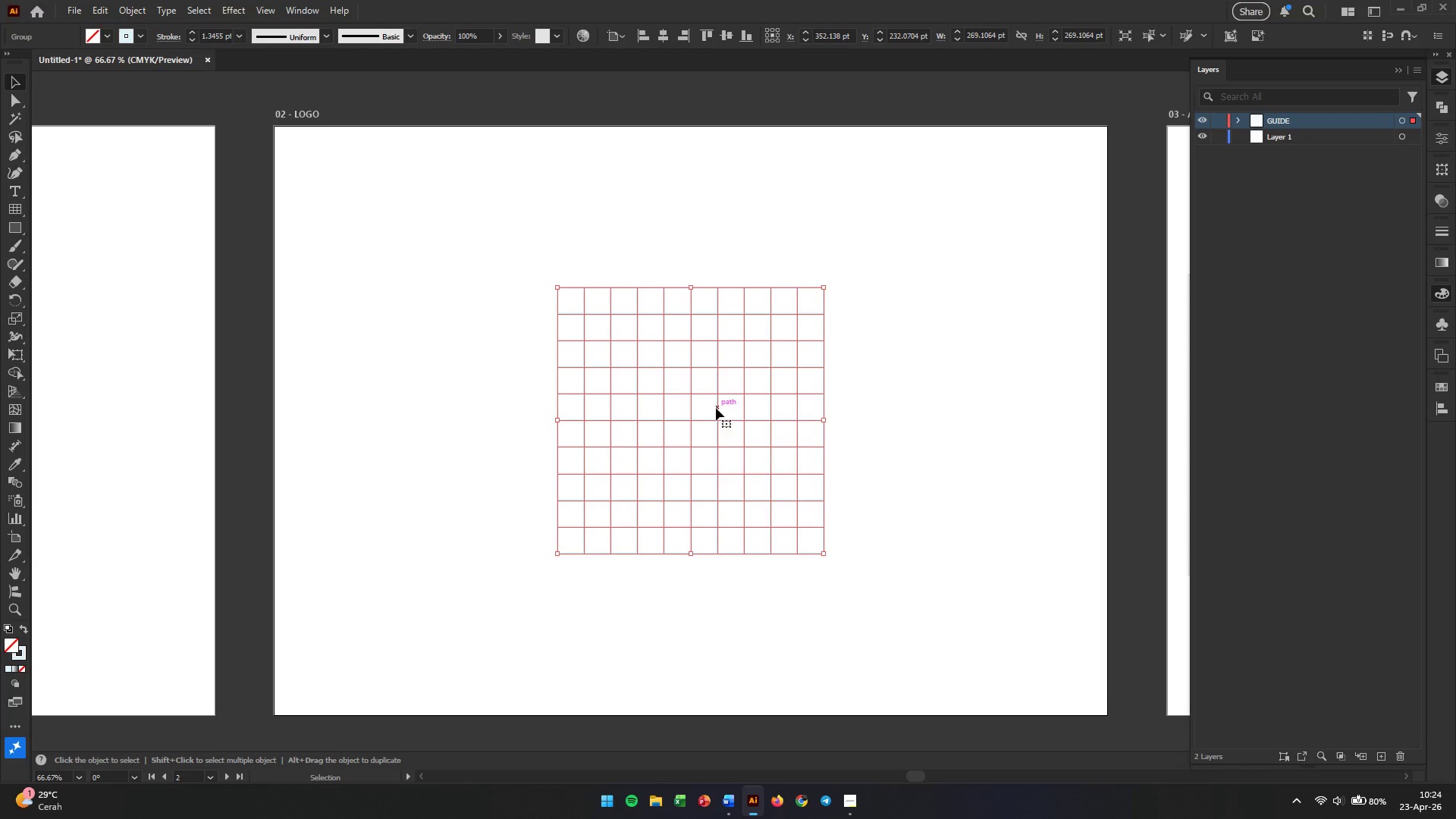 
hold_key(key=AltLeft, duration=0.41)
scroll: coordinate [712, 409], scroll_direction: up, amount: 1.0
 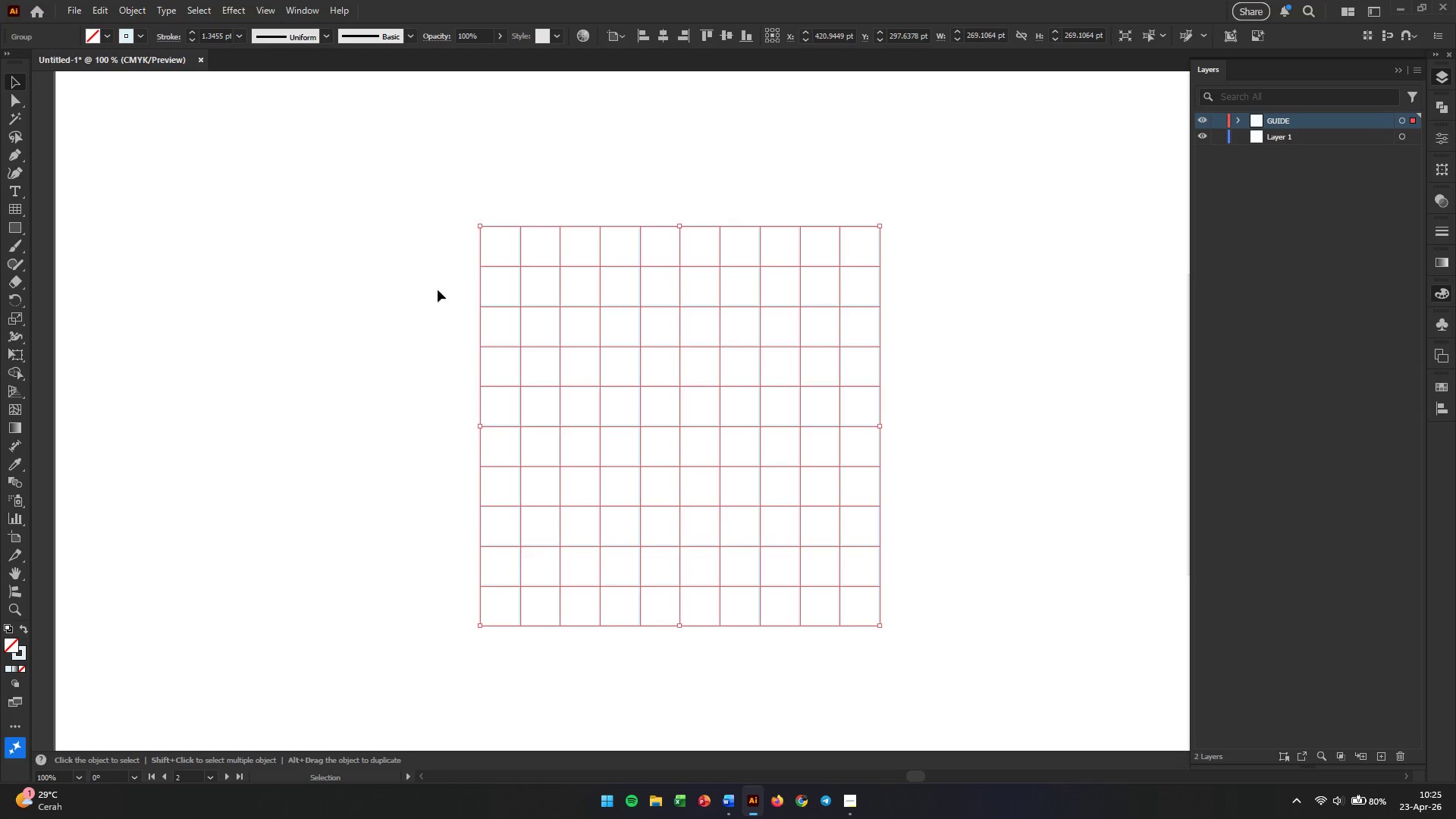 
left_click([1034, 268])
 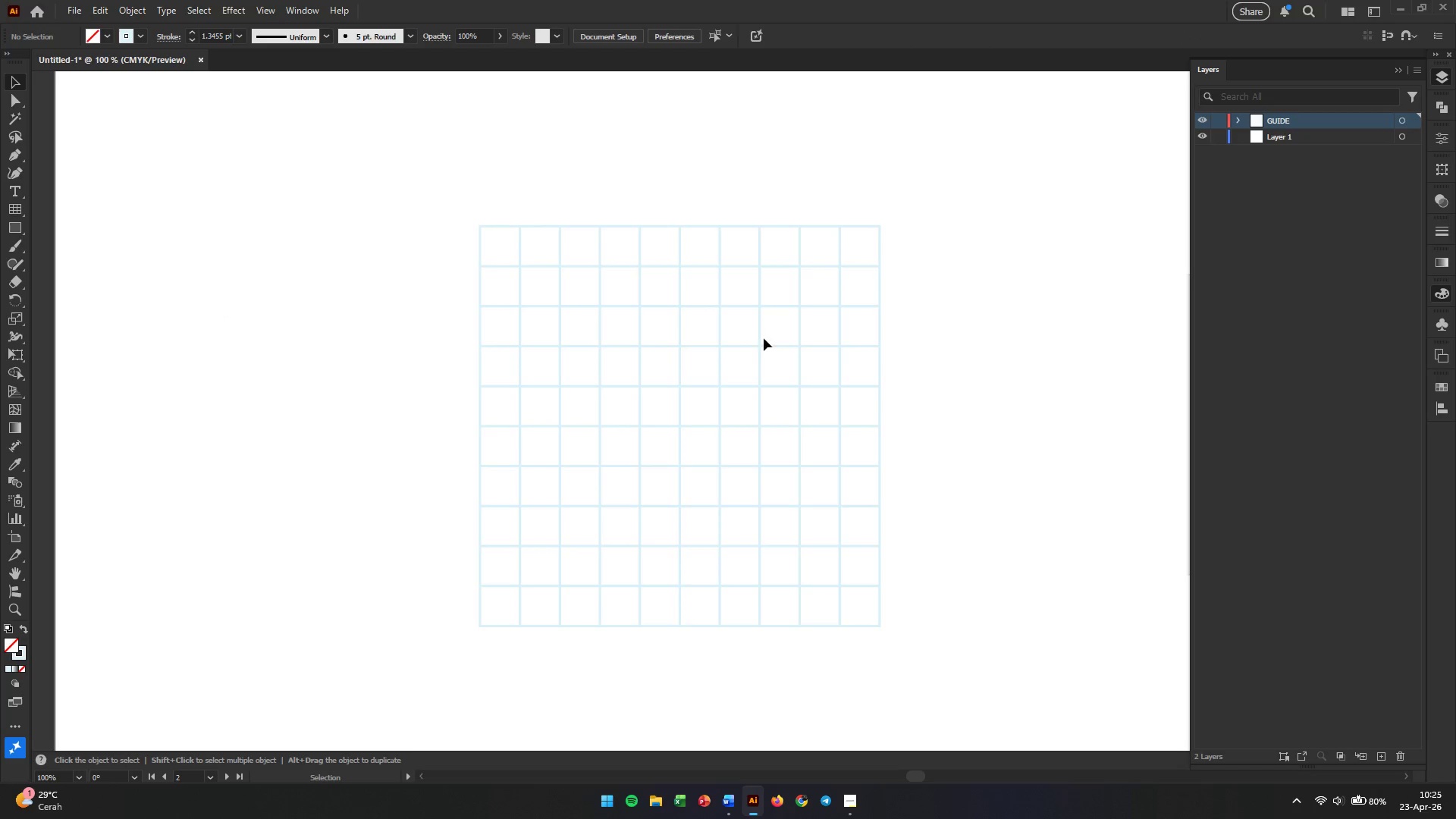 
left_click([736, 357])
 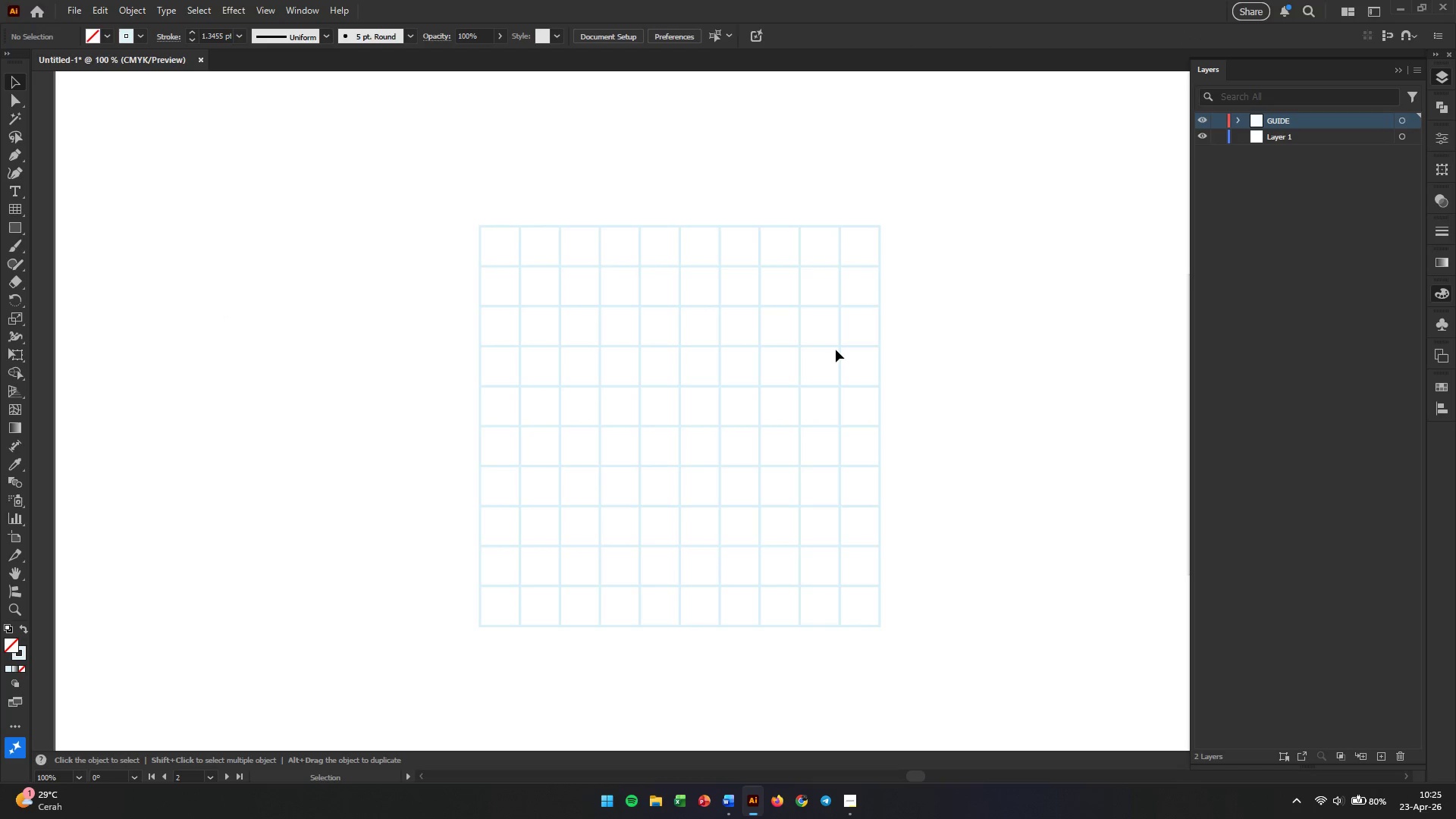 
left_click([836, 350])
 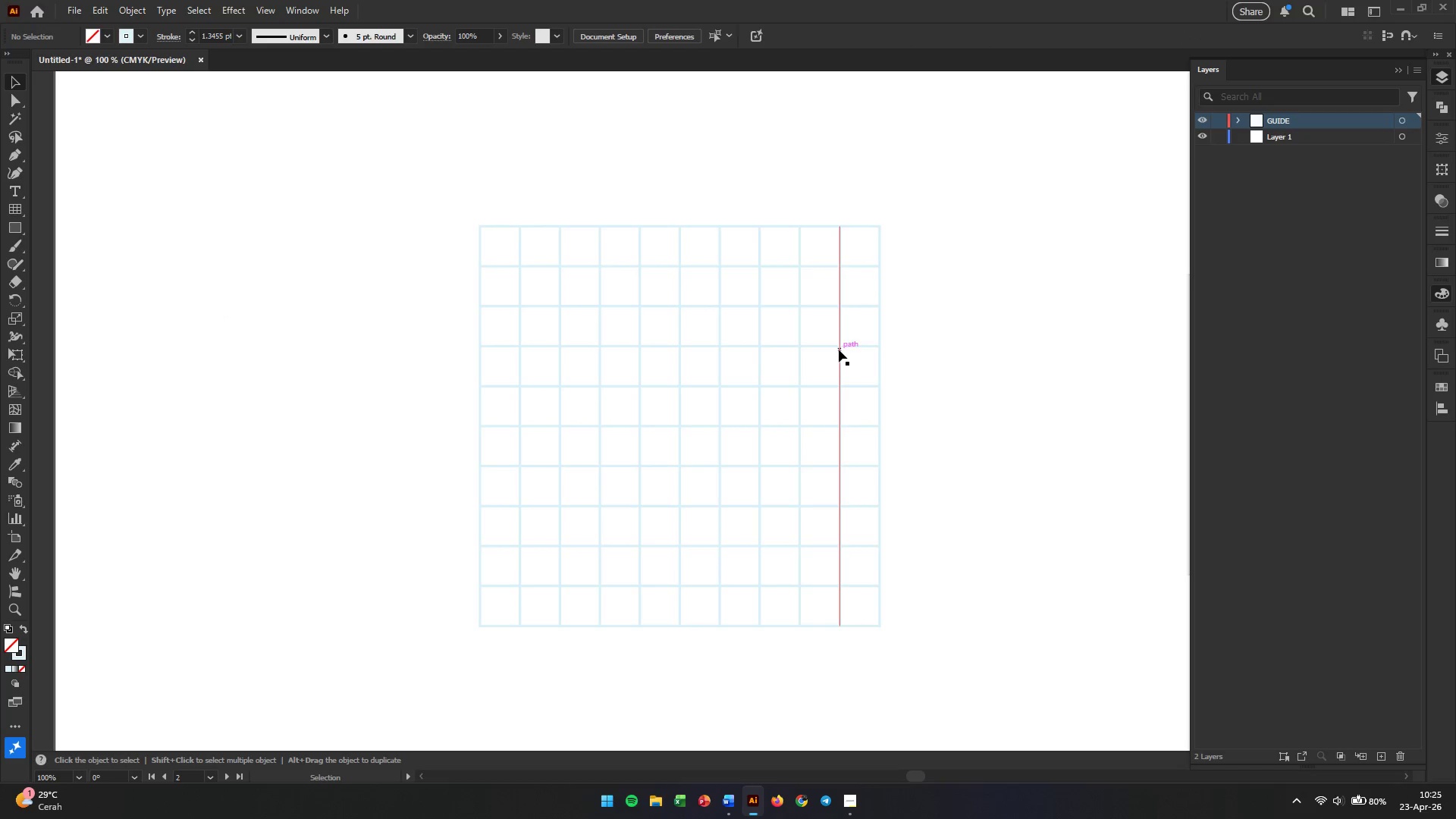 
left_click([839, 350])
 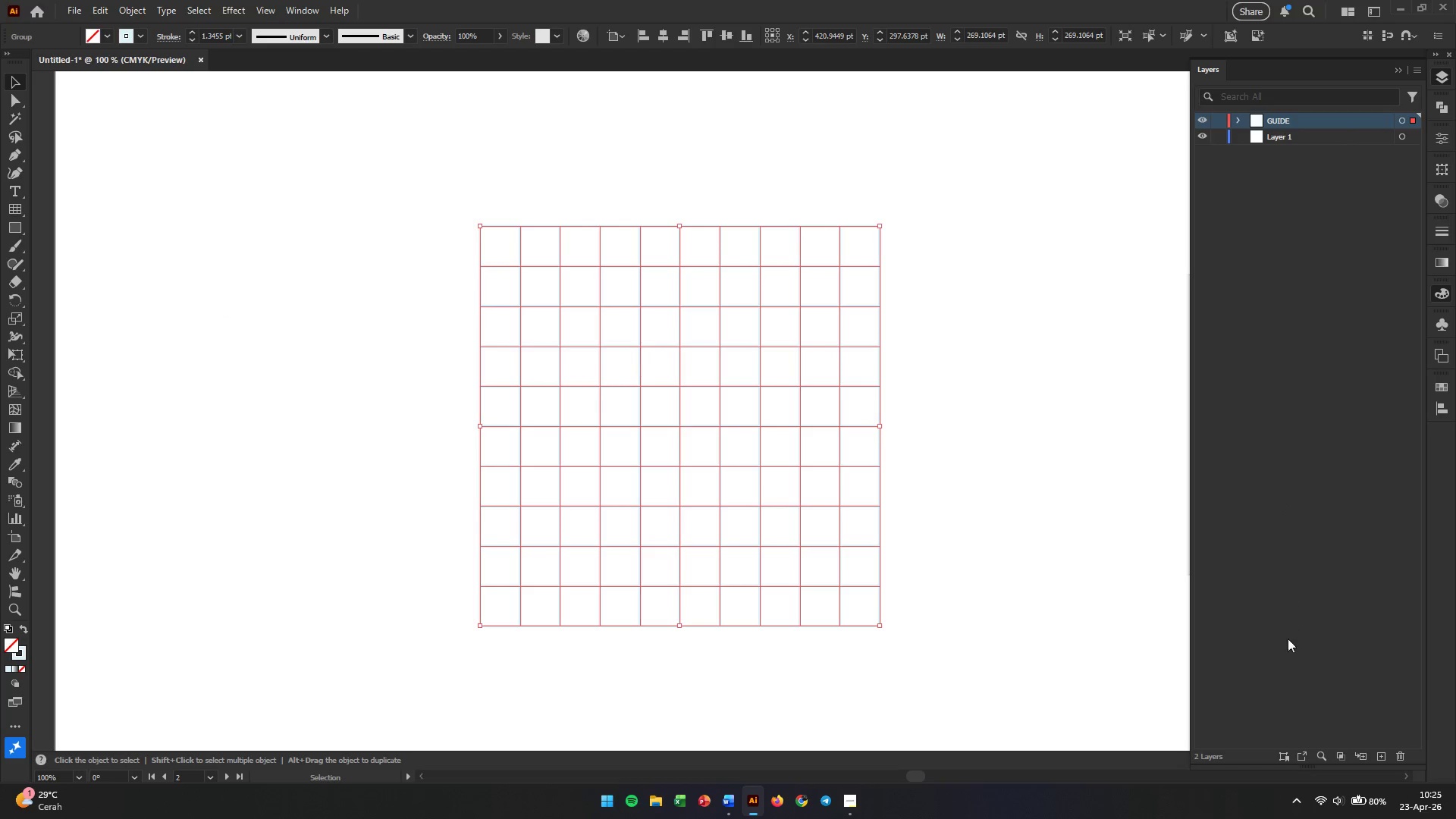 
left_click([1382, 755])
 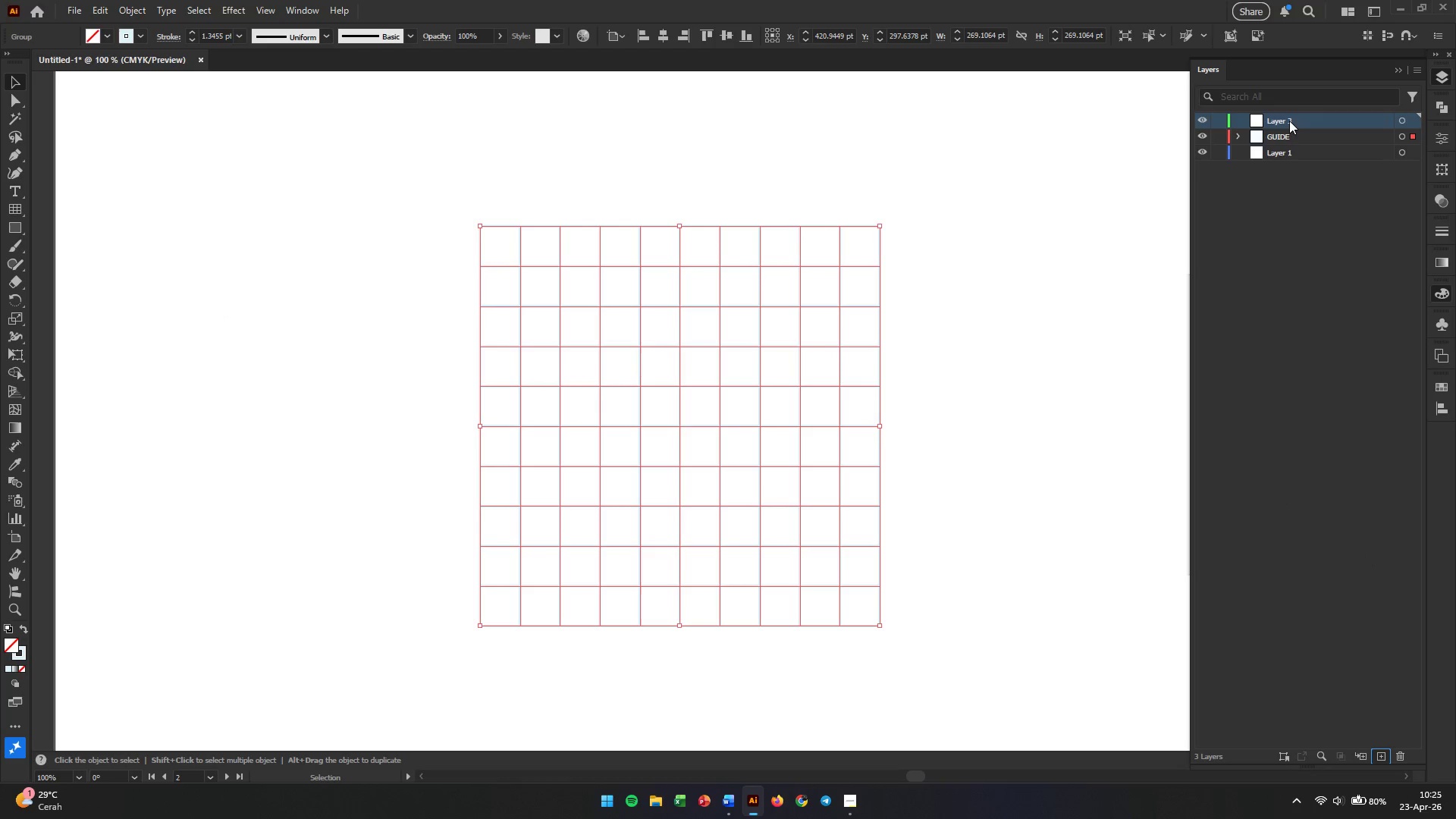 
double_click([1289, 121])
 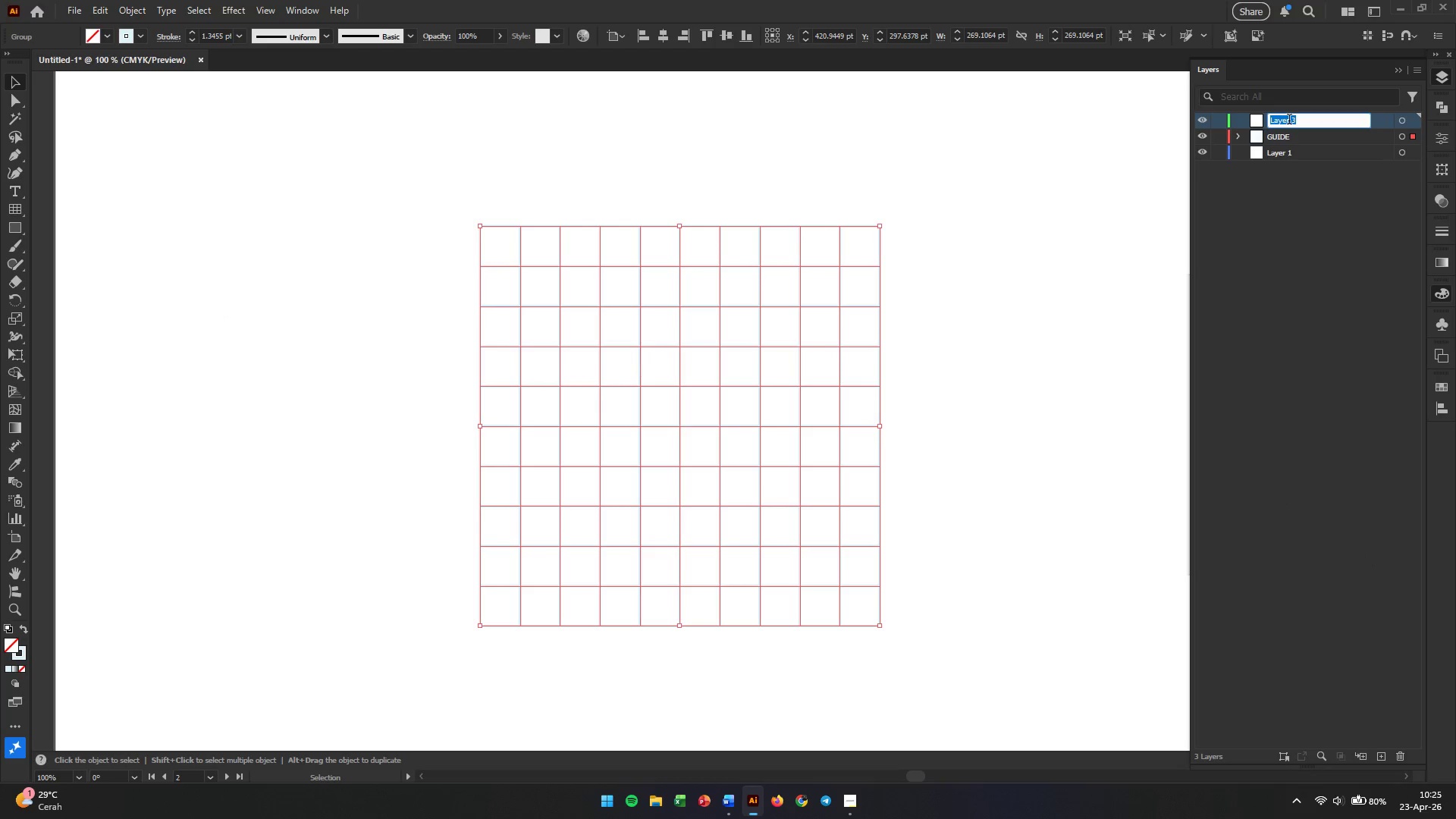 
type(LOGO)
 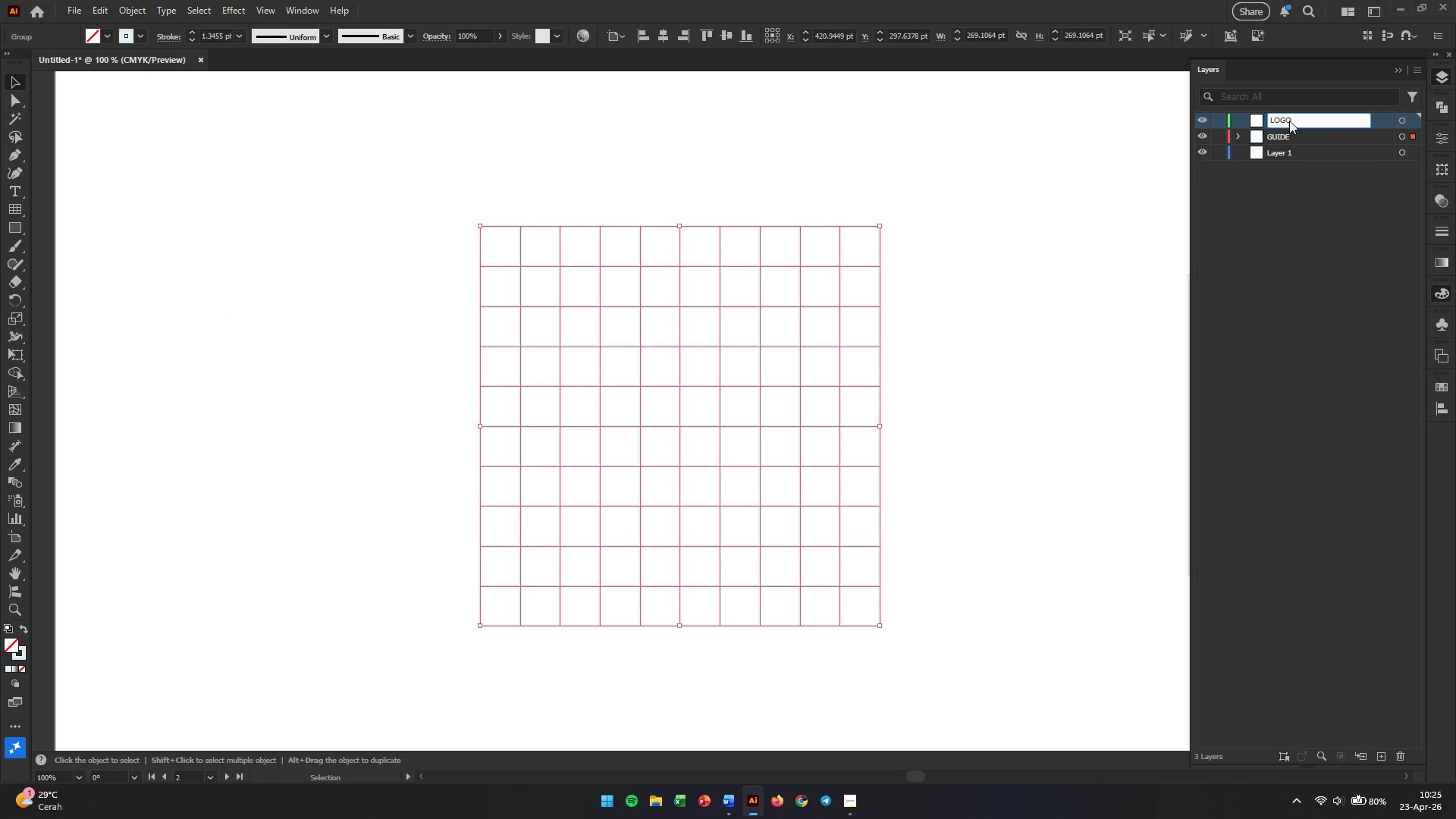 
key(Enter)
 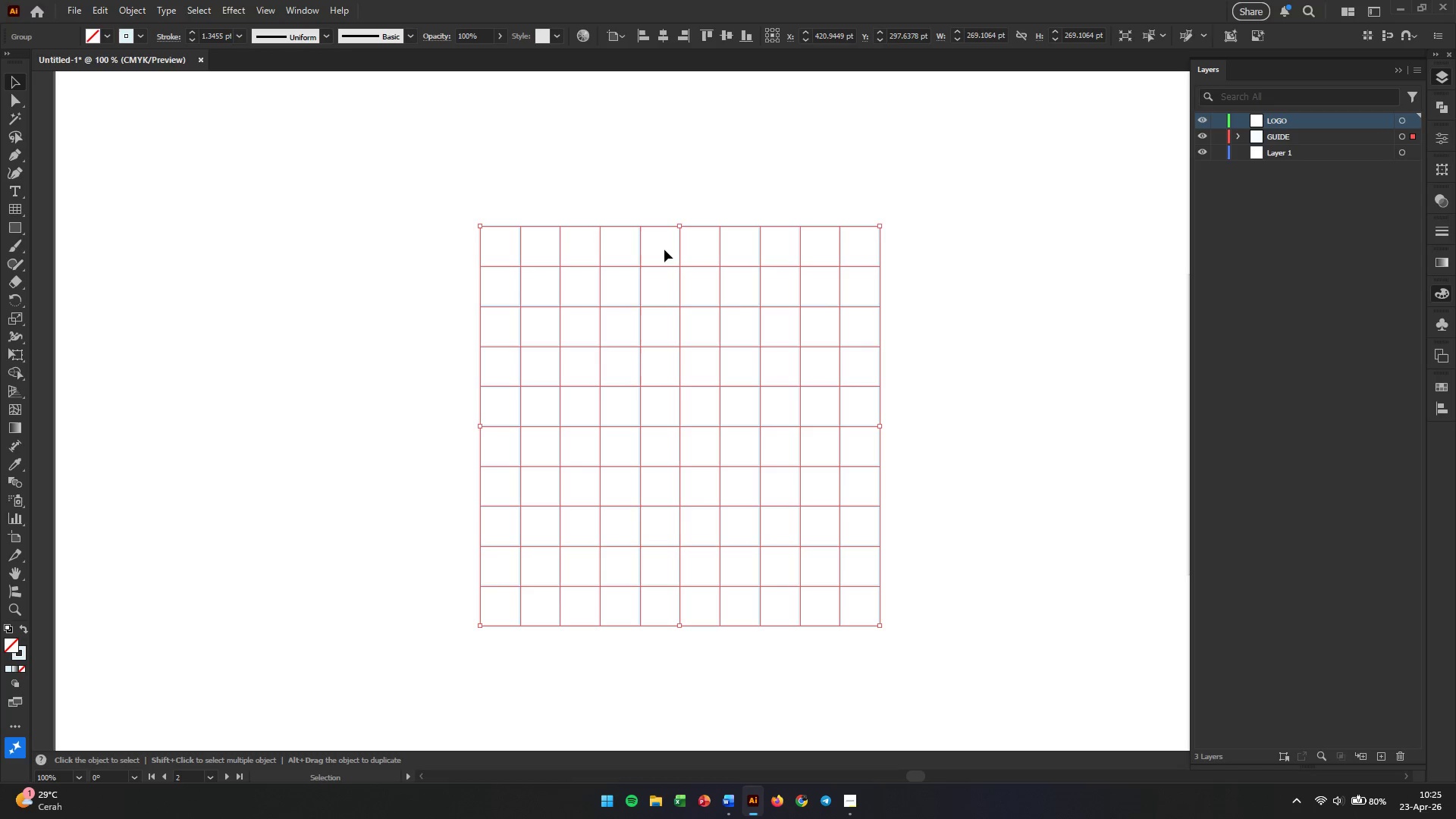 
wait(5.06)
 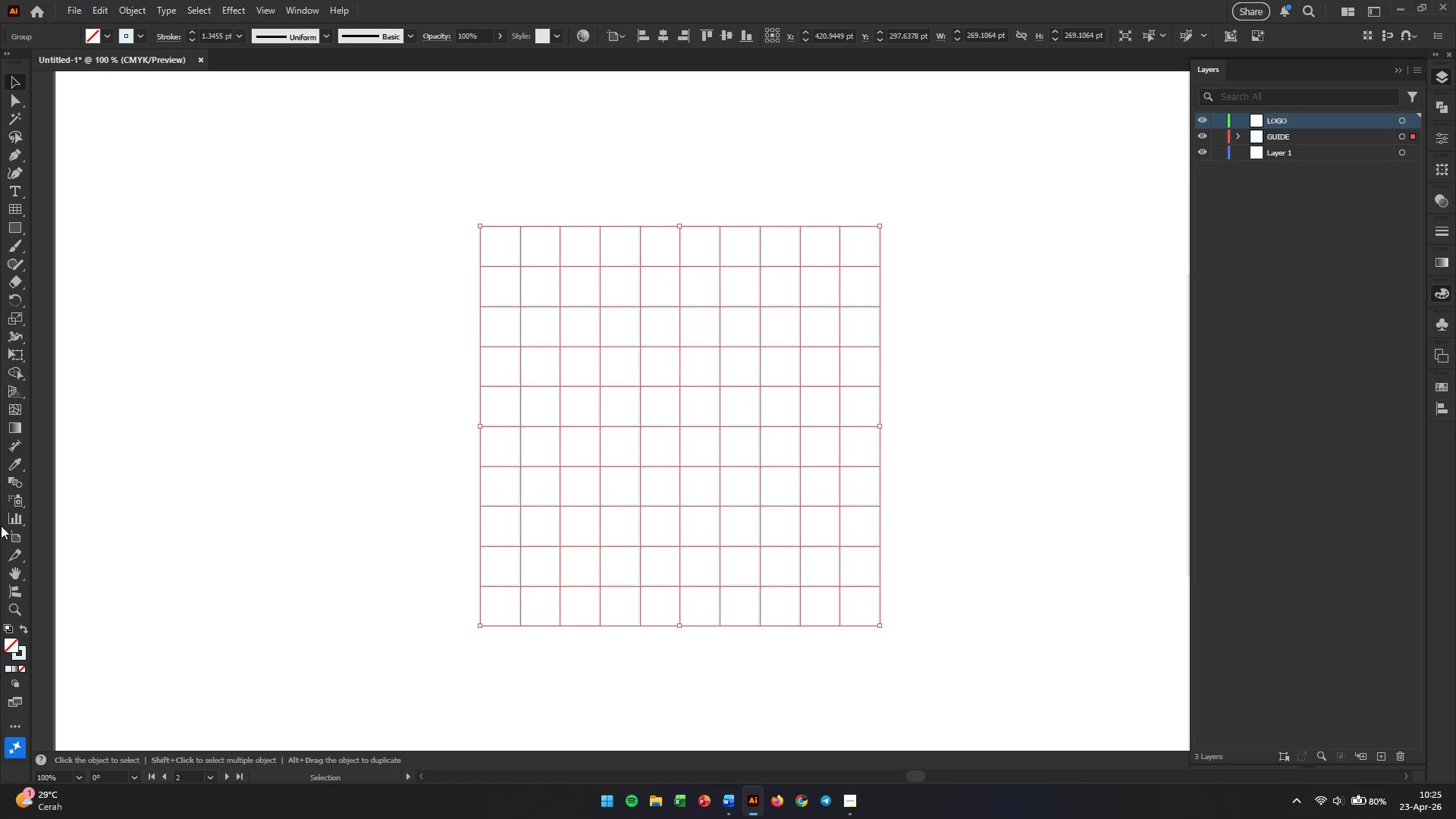 
left_click([17, 149])
 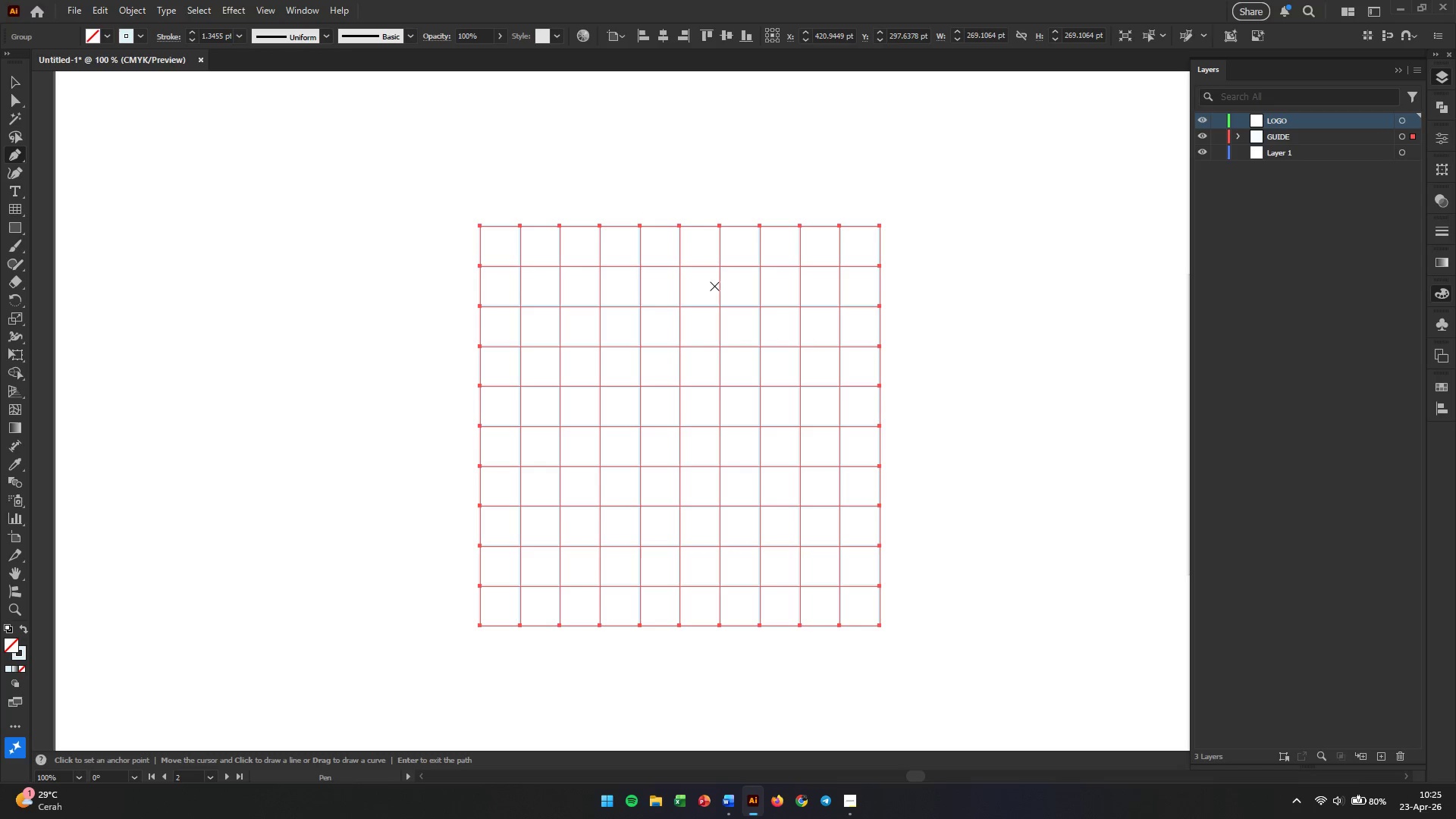 
key(Alt+AltLeft)
 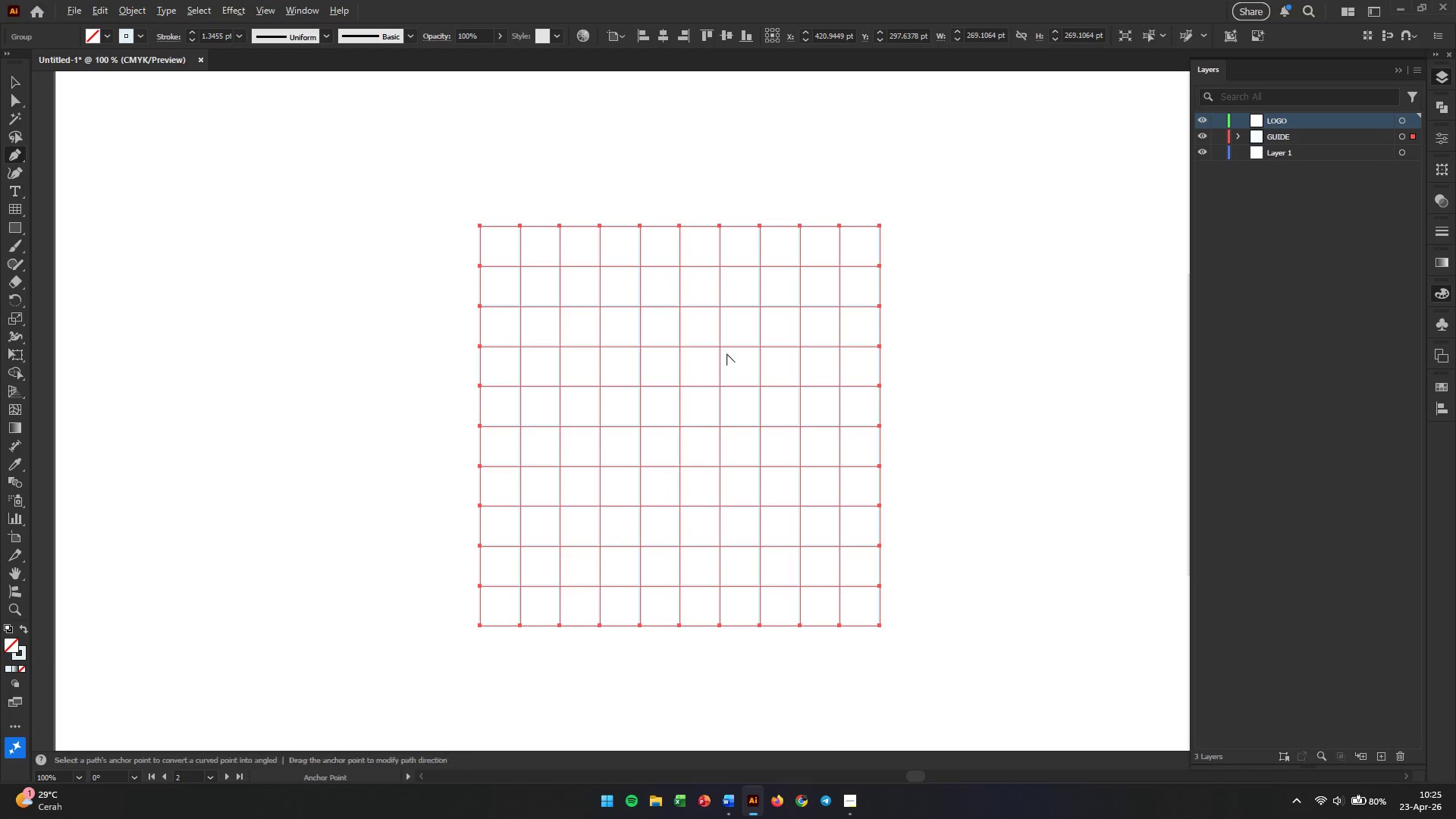 
hold_key(key=Space, duration=1.39)
 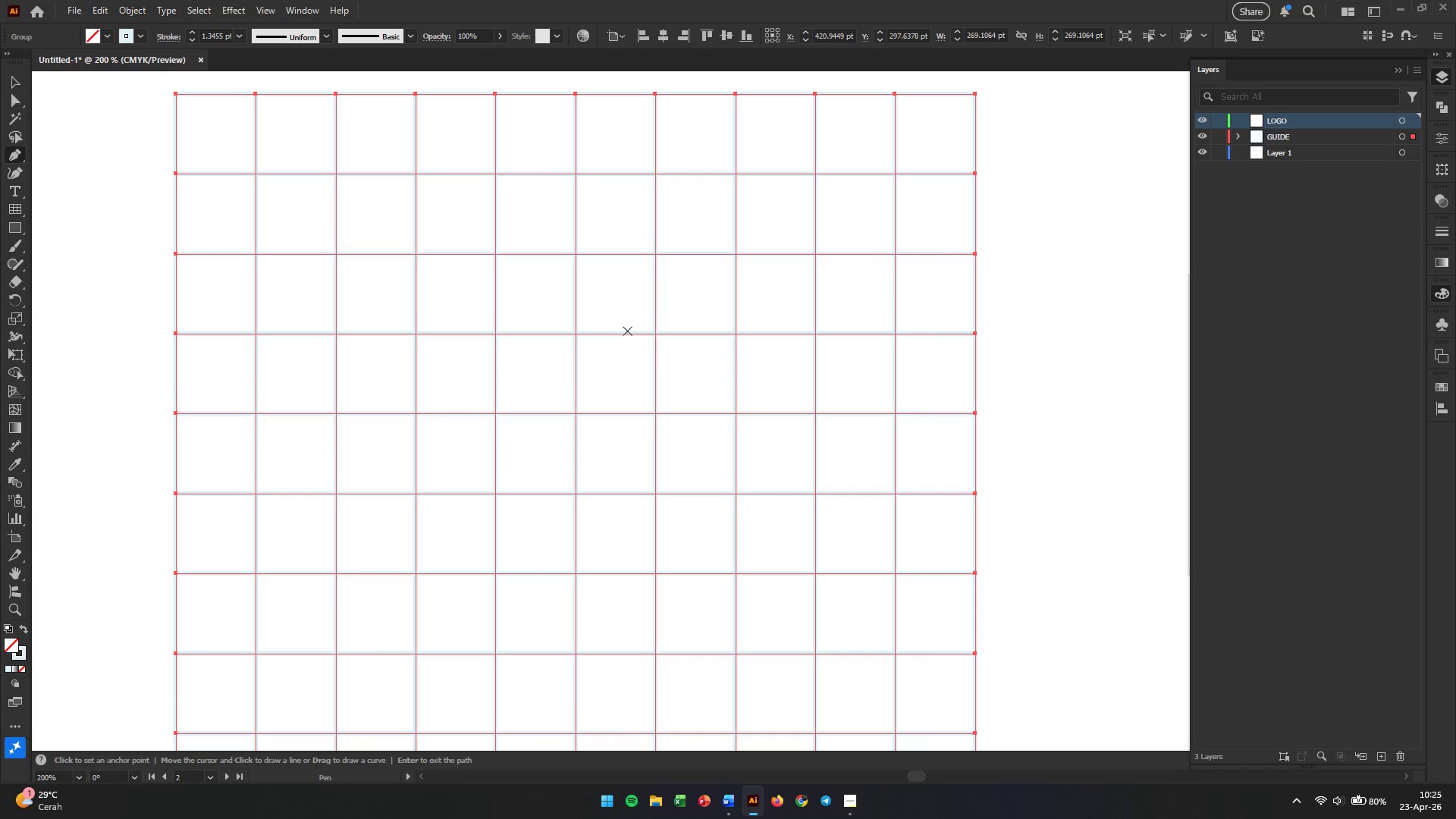 
scroll: coordinate [726, 353], scroll_direction: up, amount: 2.0
 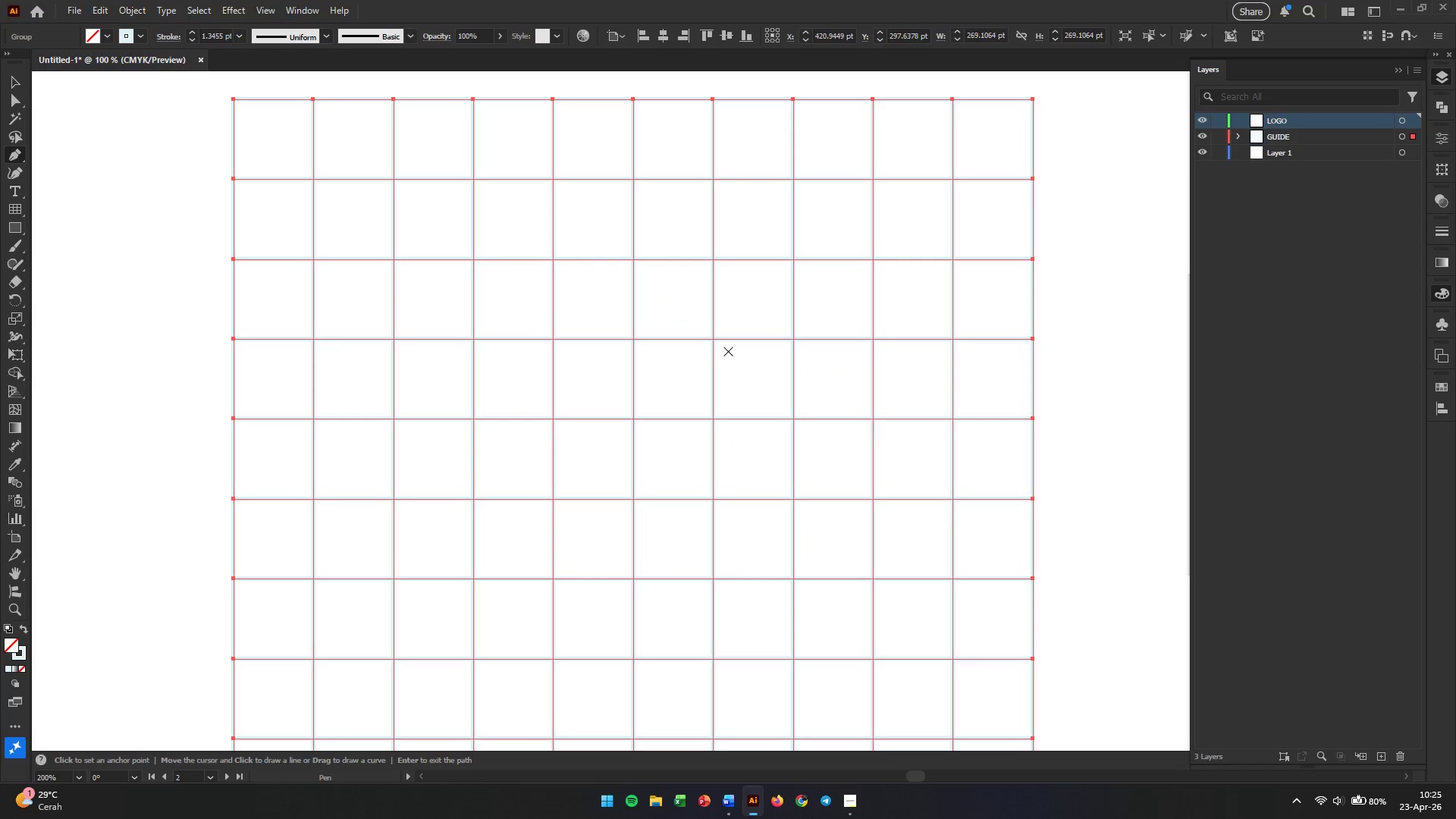 
left_click_drag(start_coordinate=[729, 341], to_coordinate=[671, 336])
 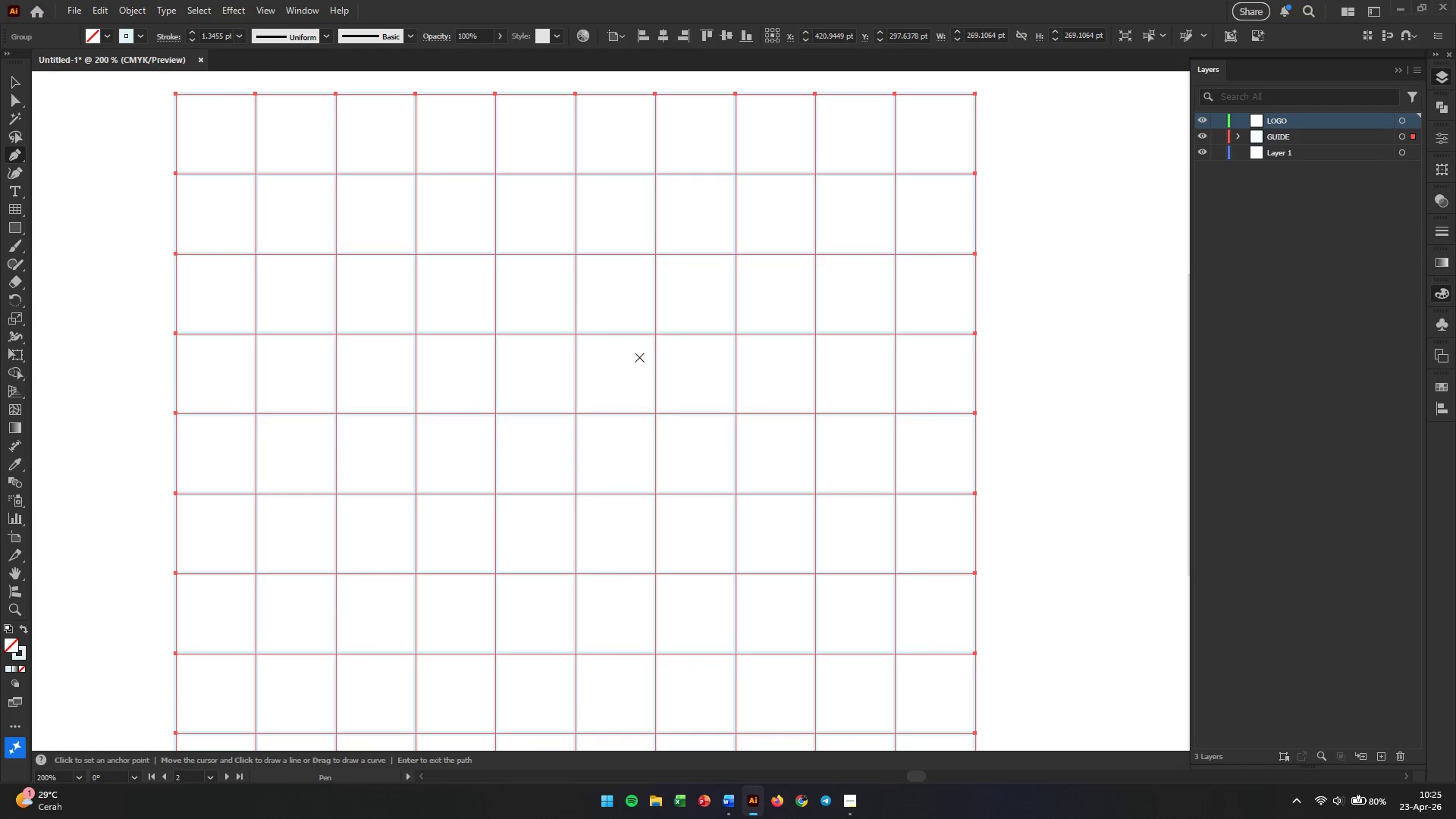 
hold_key(key=AltLeft, duration=0.5)
scroll: coordinate [632, 294], scroll_direction: down, amount: 1.0
 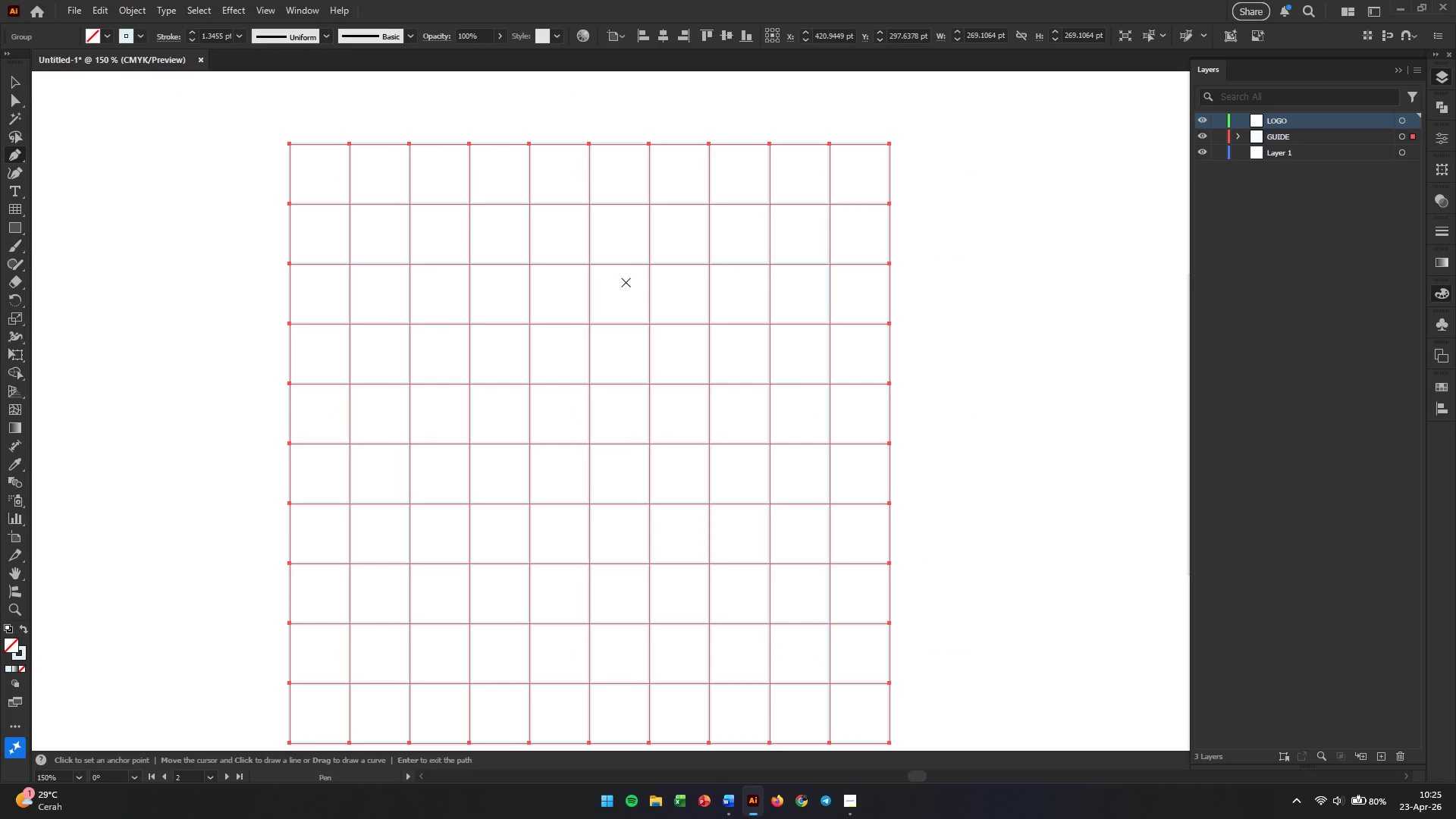 
hold_key(key=AltLeft, duration=0.95)
scroll: coordinate [619, 300], scroll_direction: down, amount: 1.0
 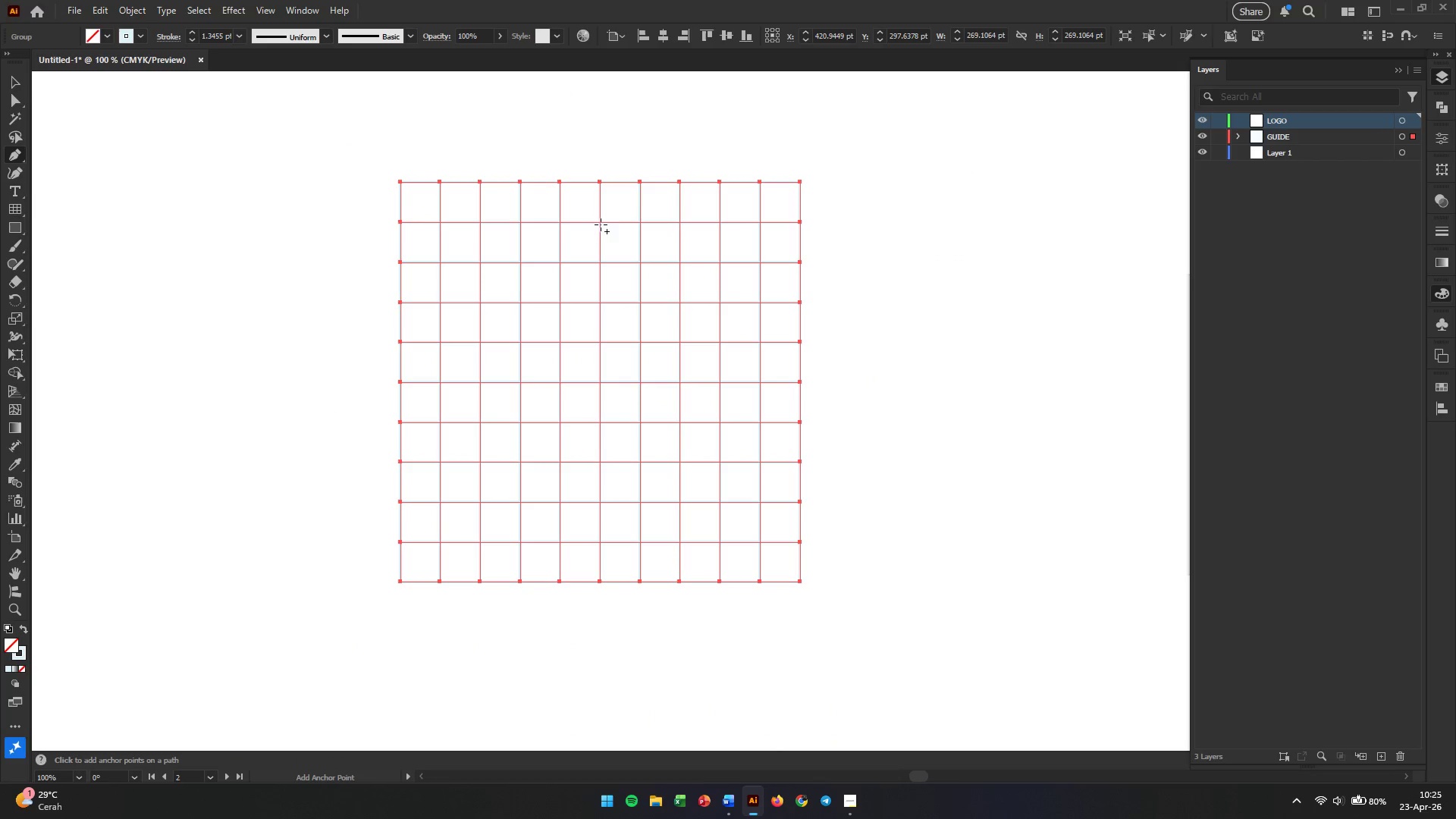 
hold_key(key=AltLeft, duration=0.5)
scroll: coordinate [598, 225], scroll_direction: up, amount: 1.0
 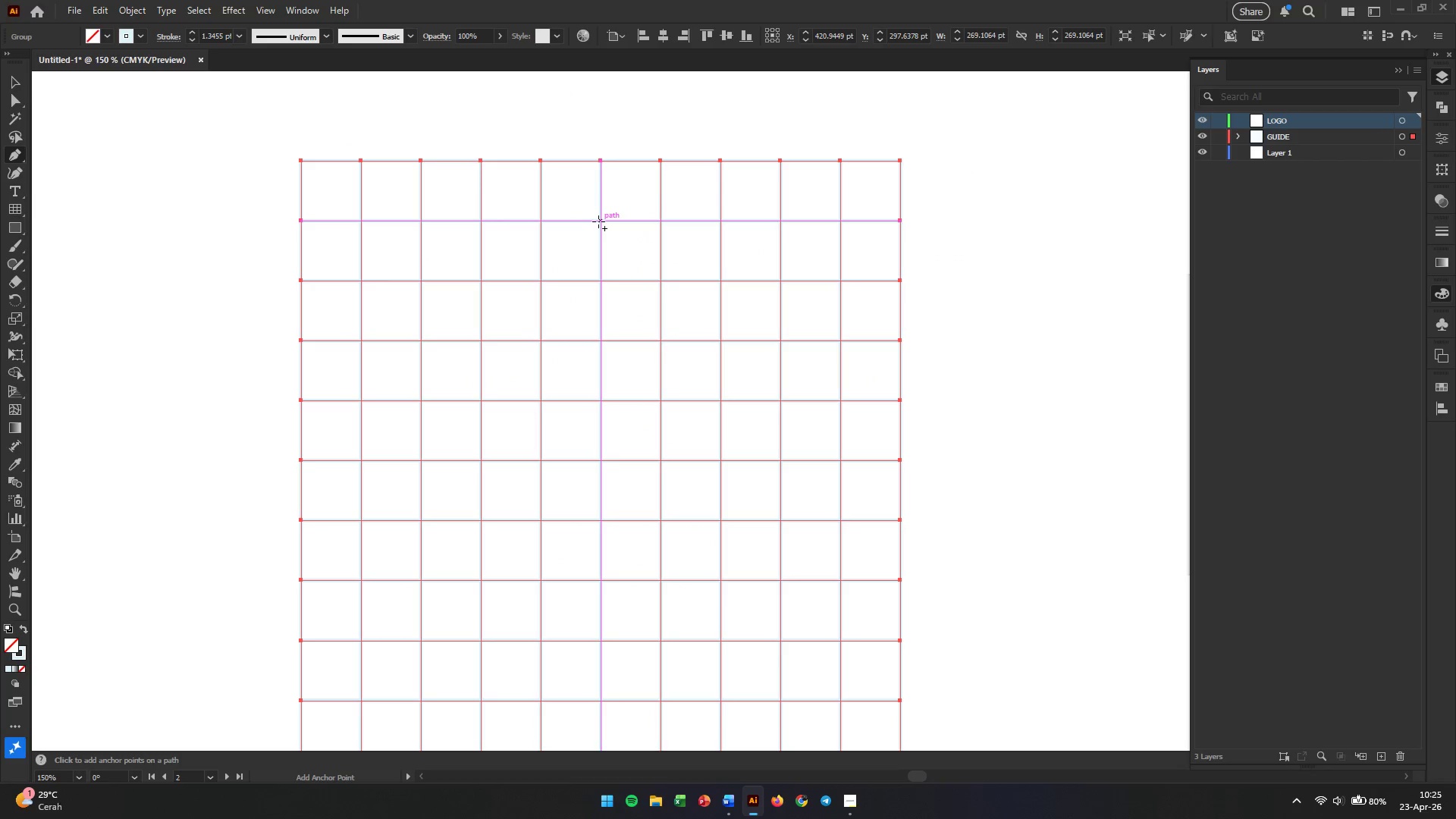 
key(Alt+AltLeft)
 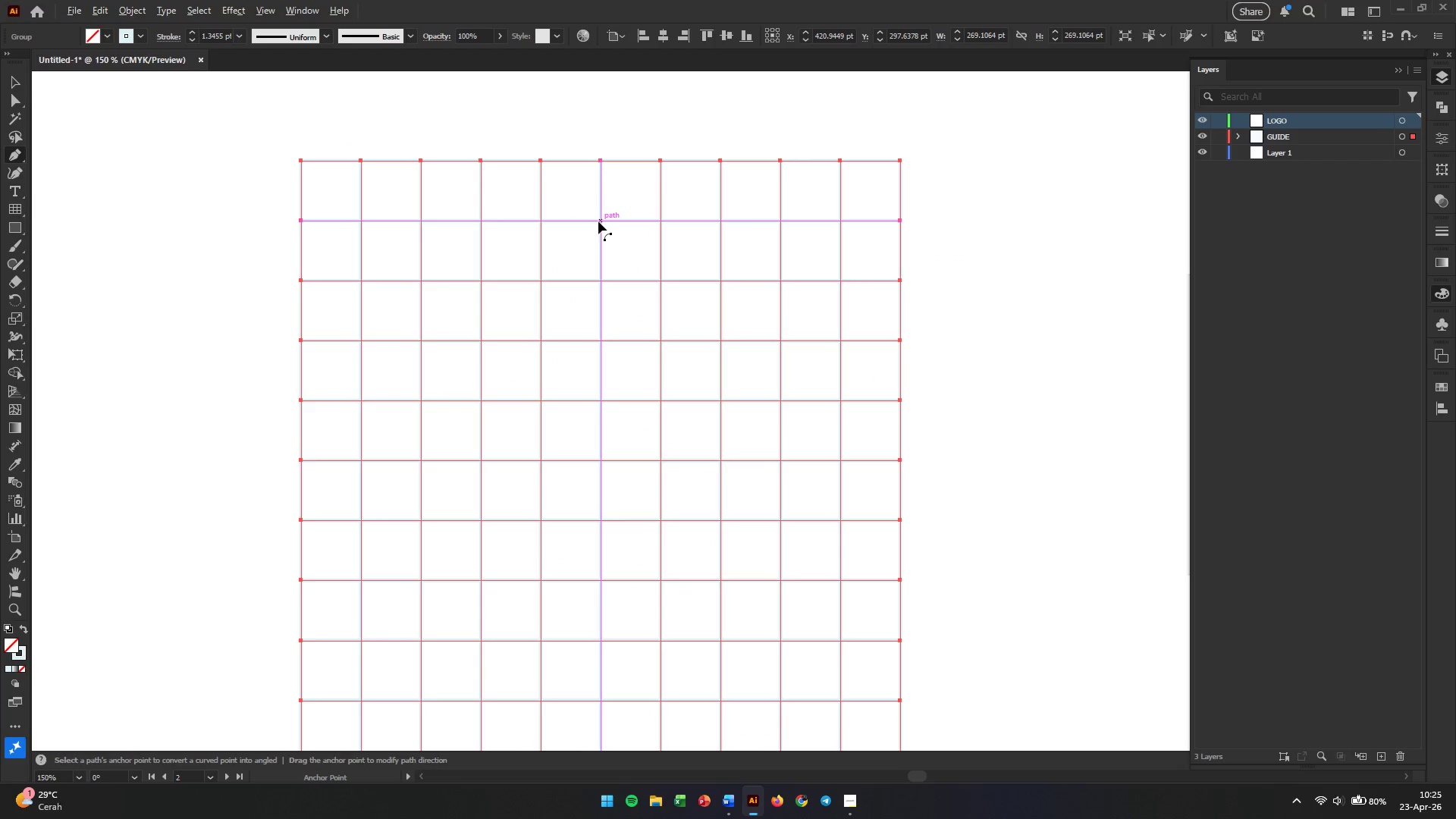 
scroll: coordinate [598, 221], scroll_direction: up, amount: 1.0
 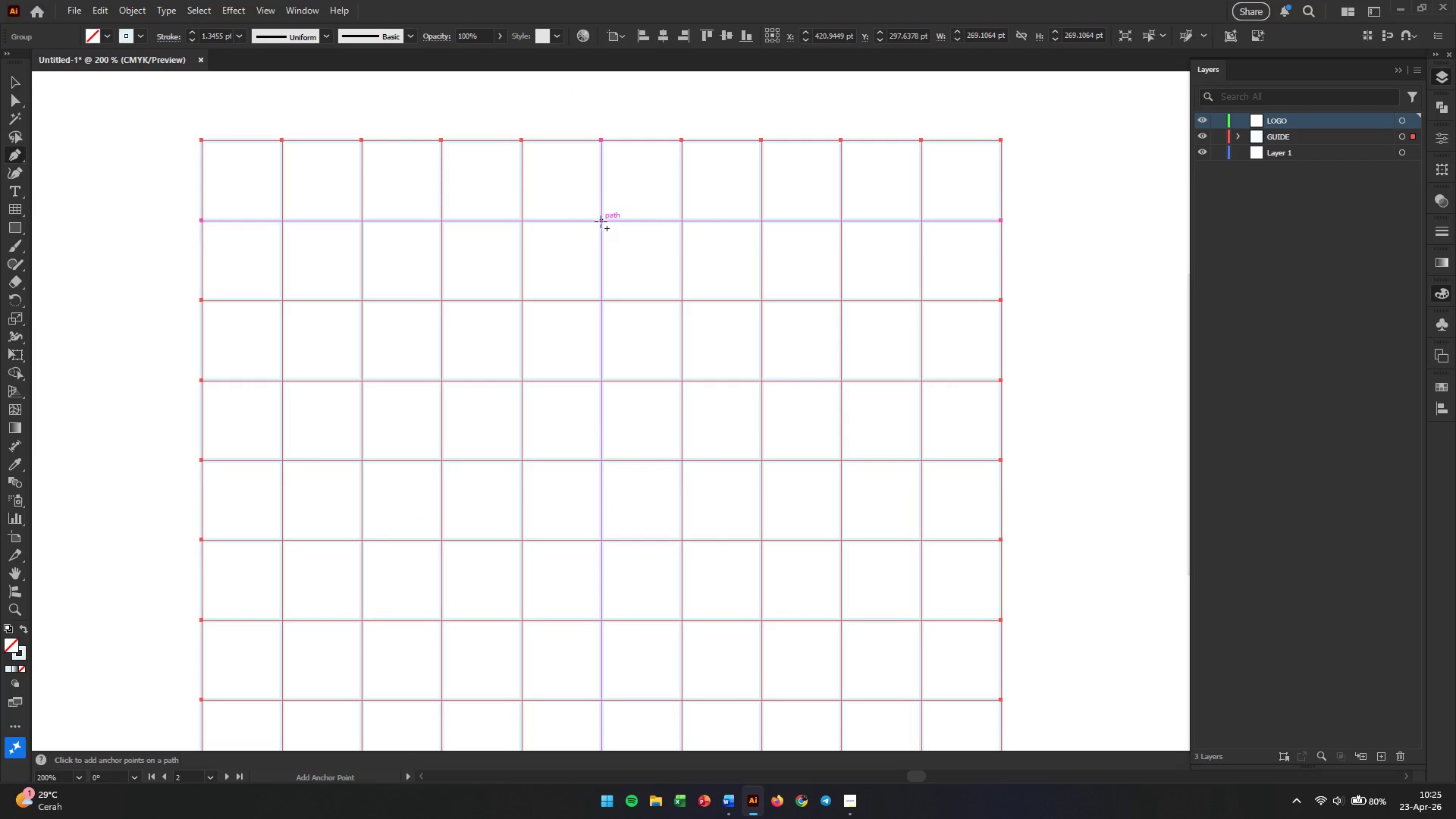 
left_click([601, 221])
 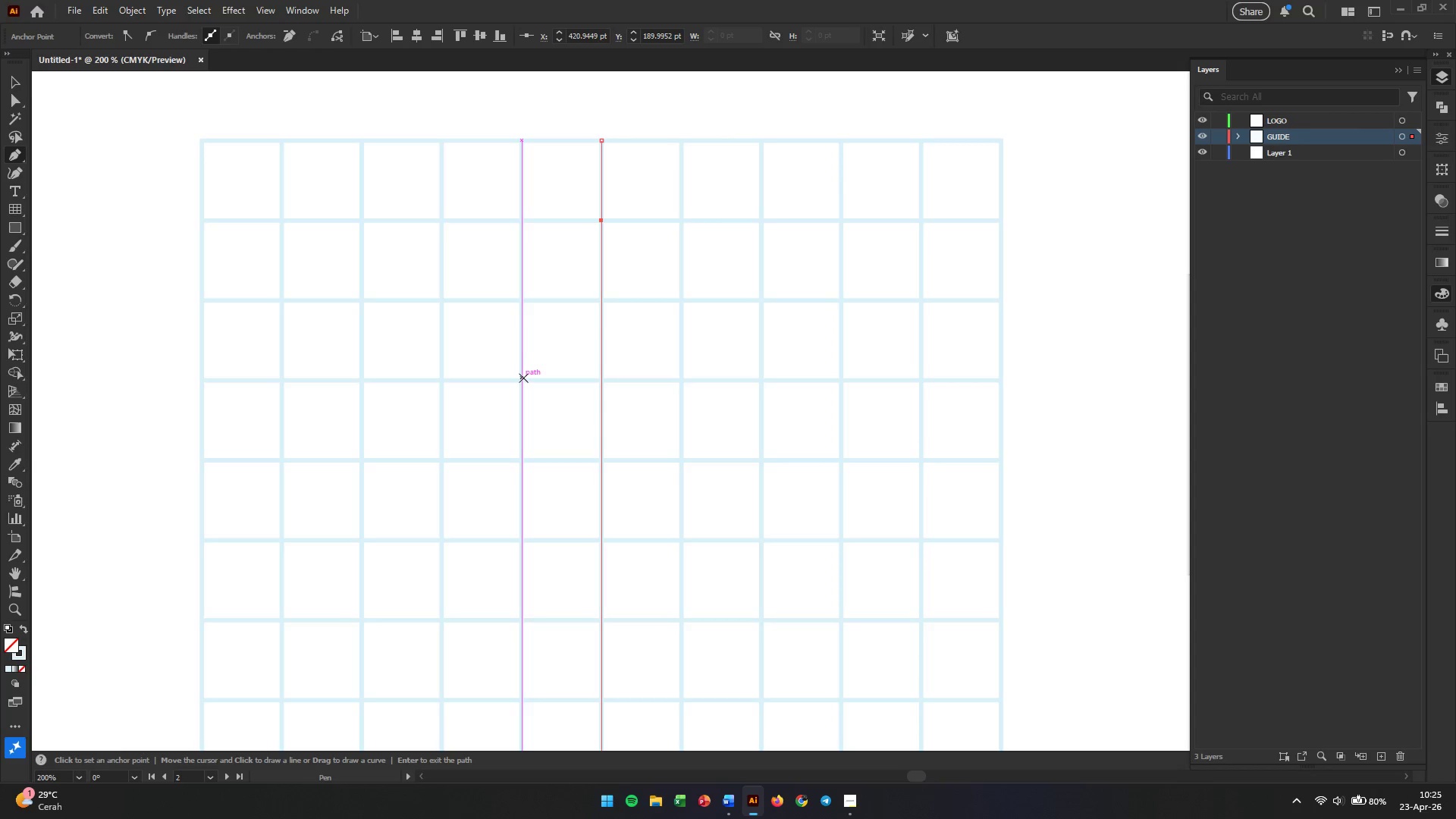 
wait(6.41)
 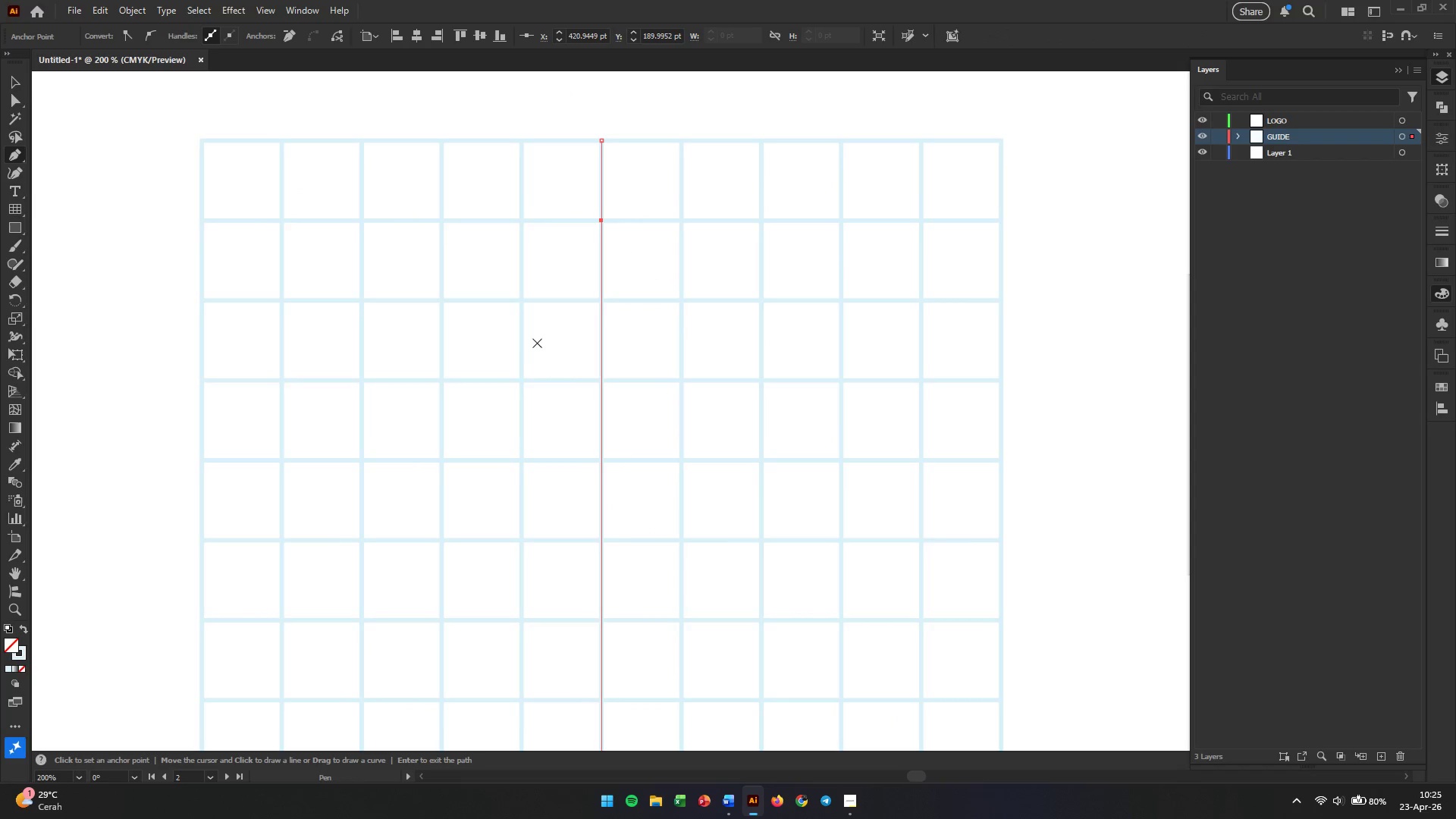 
left_click([521, 378])
 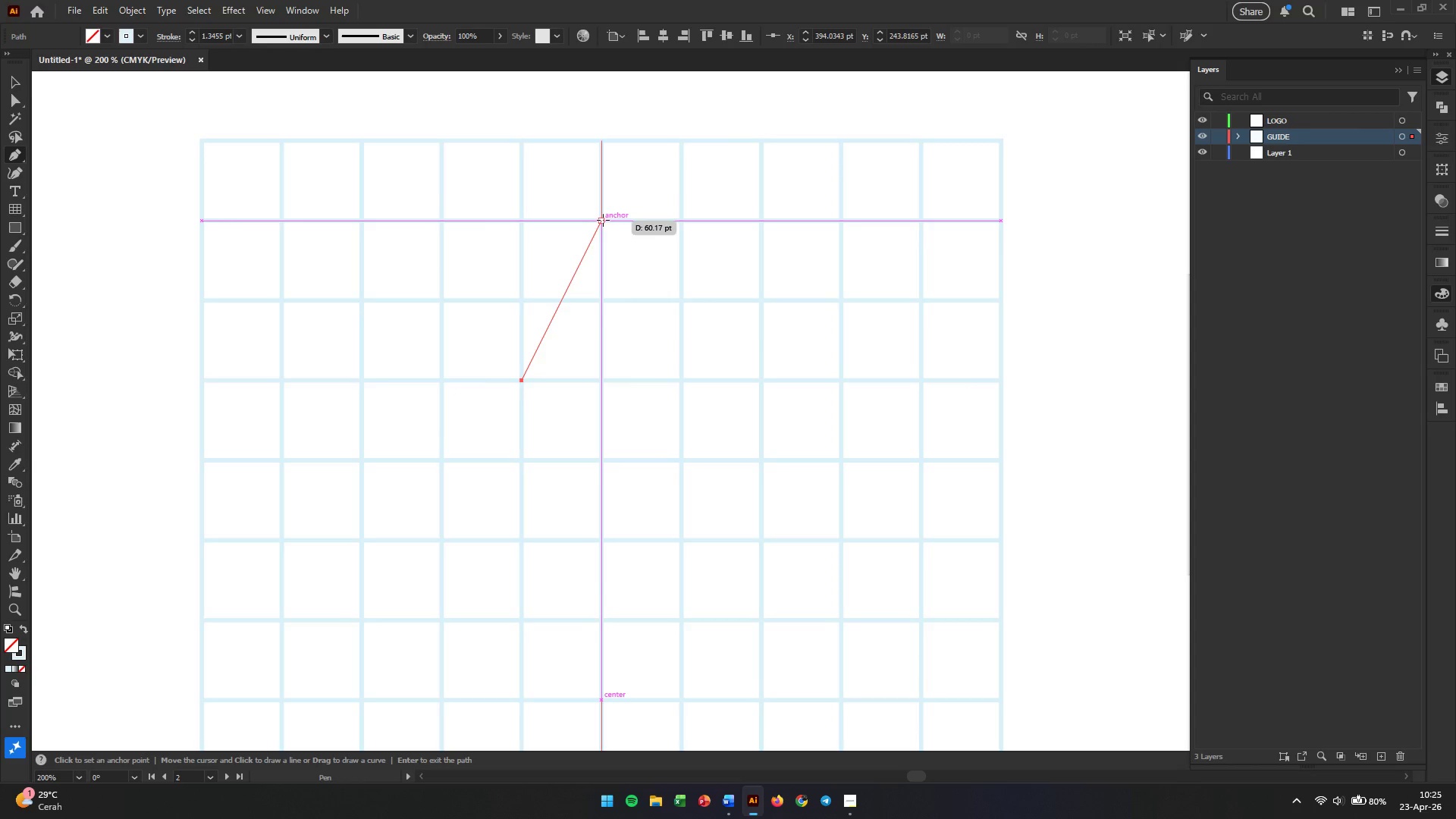 
left_click([603, 220])
 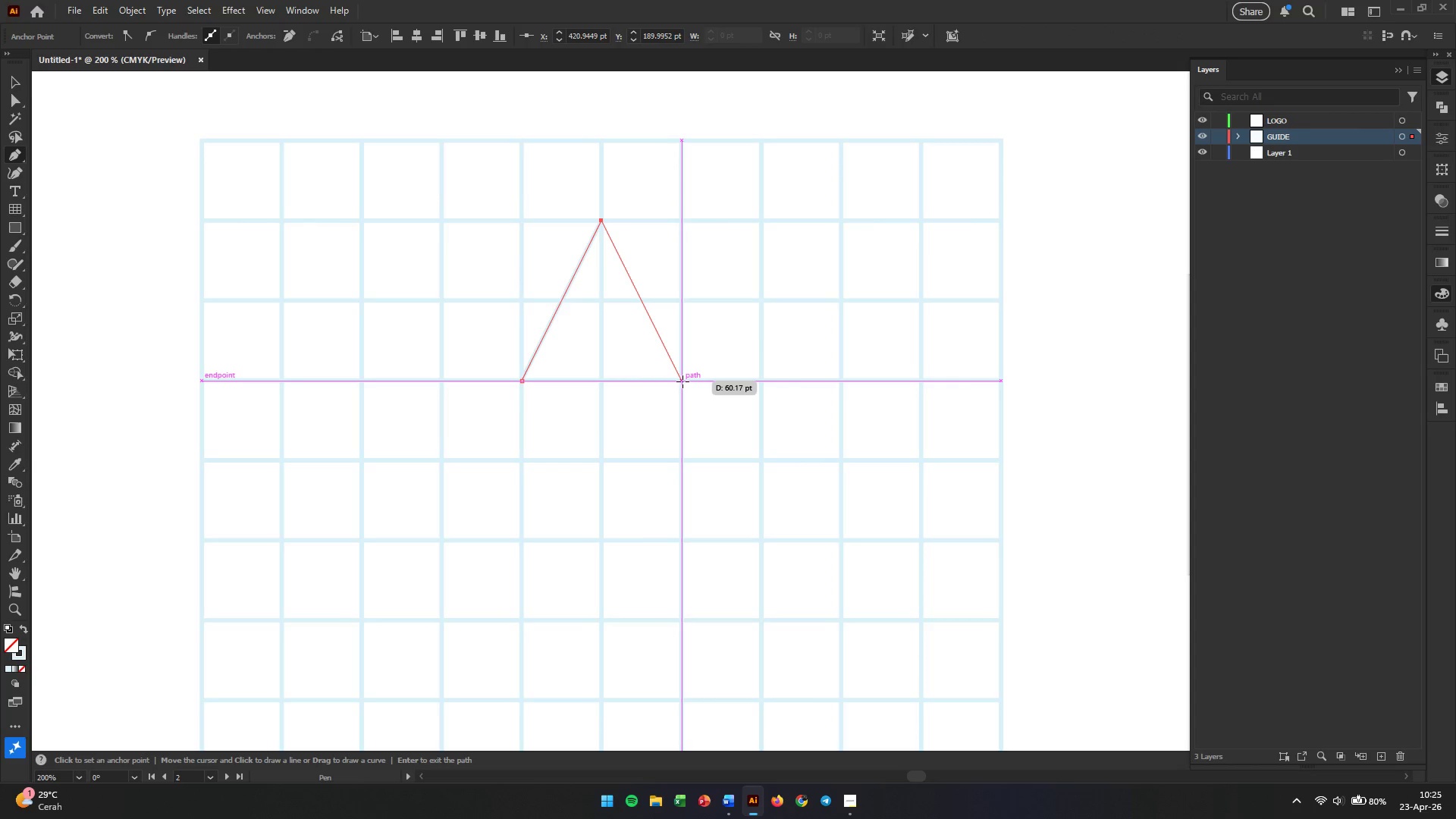 
left_click([682, 381])
 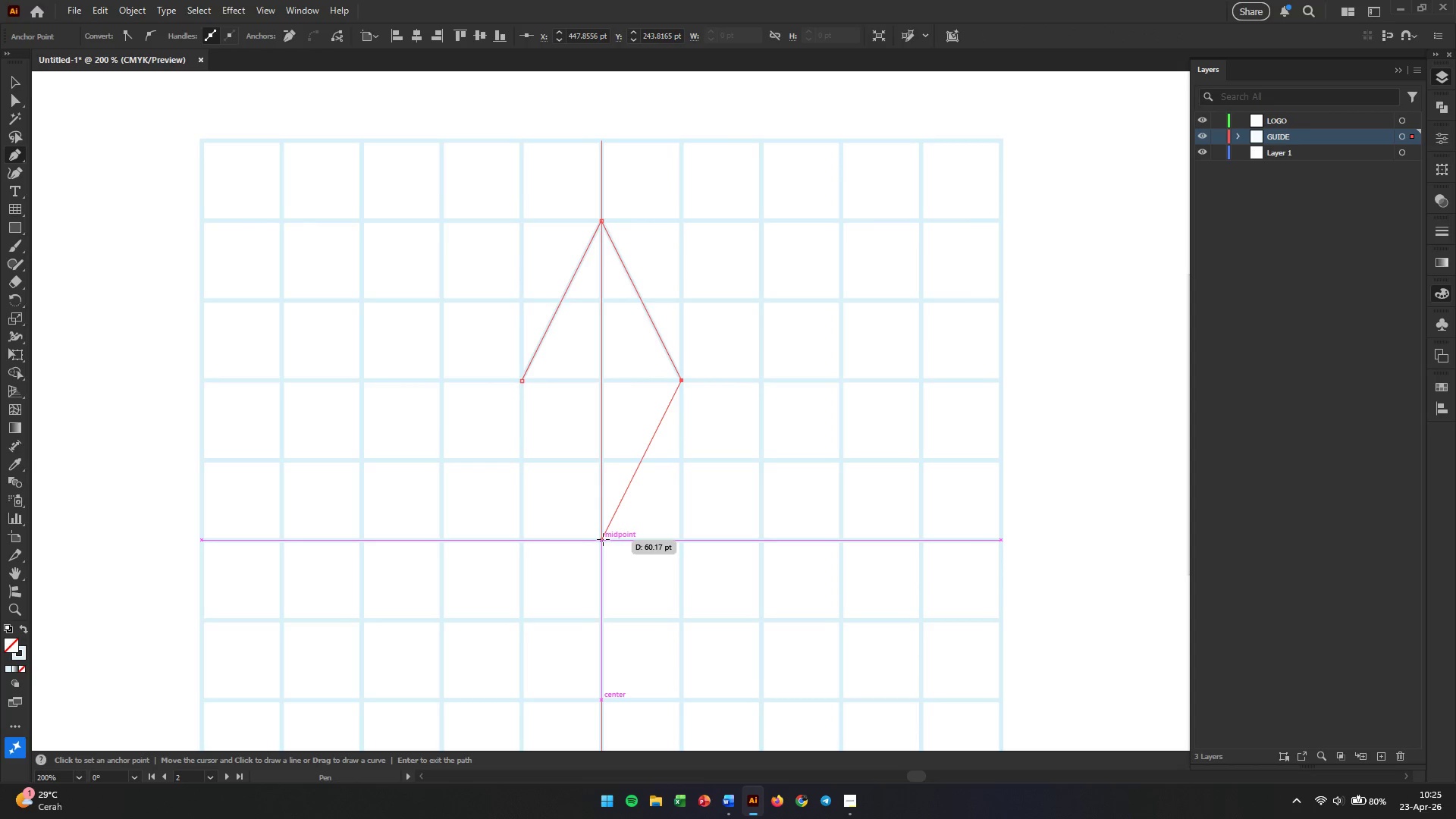 
left_click([603, 539])
 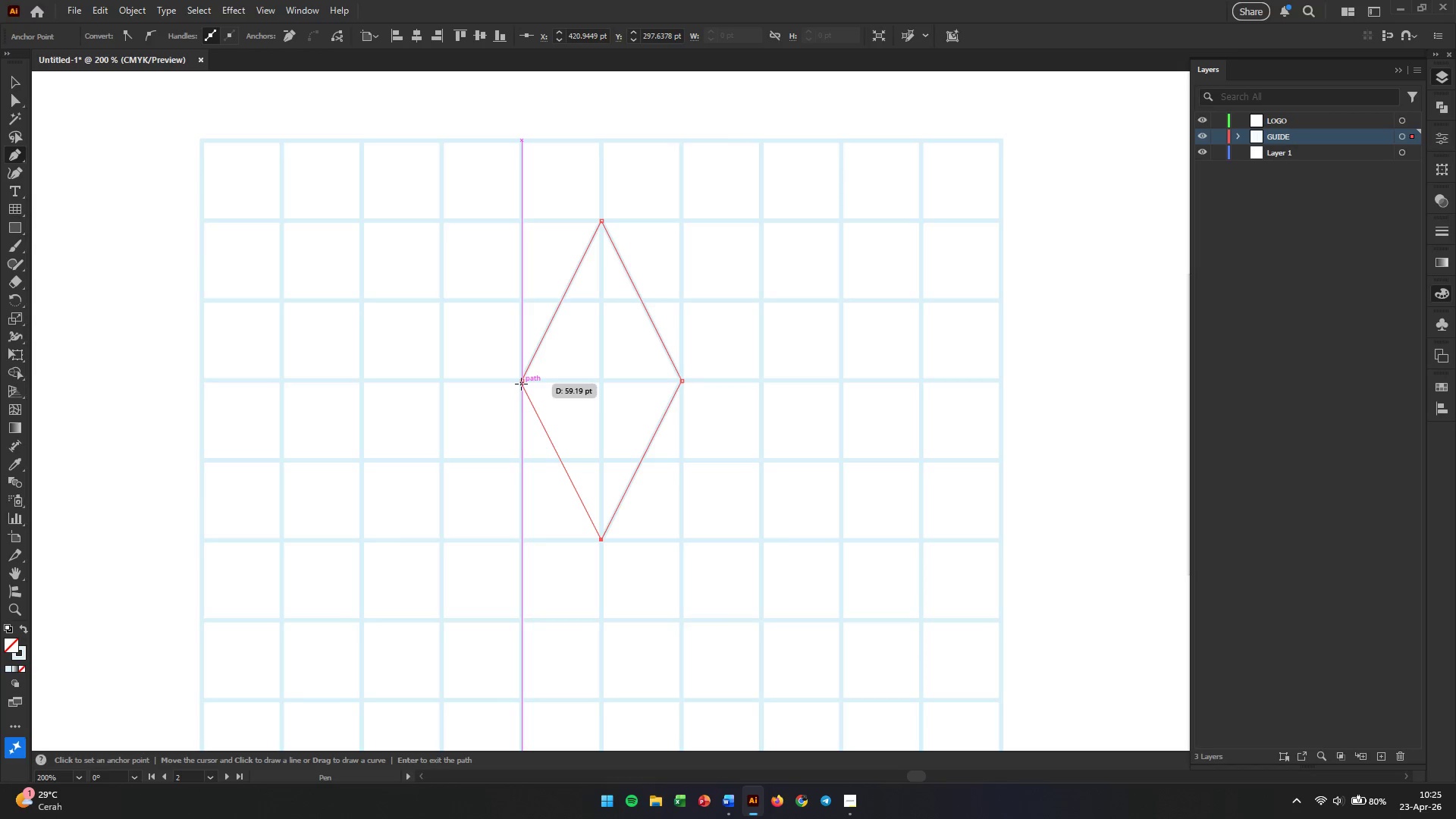 
left_click([521, 384])
 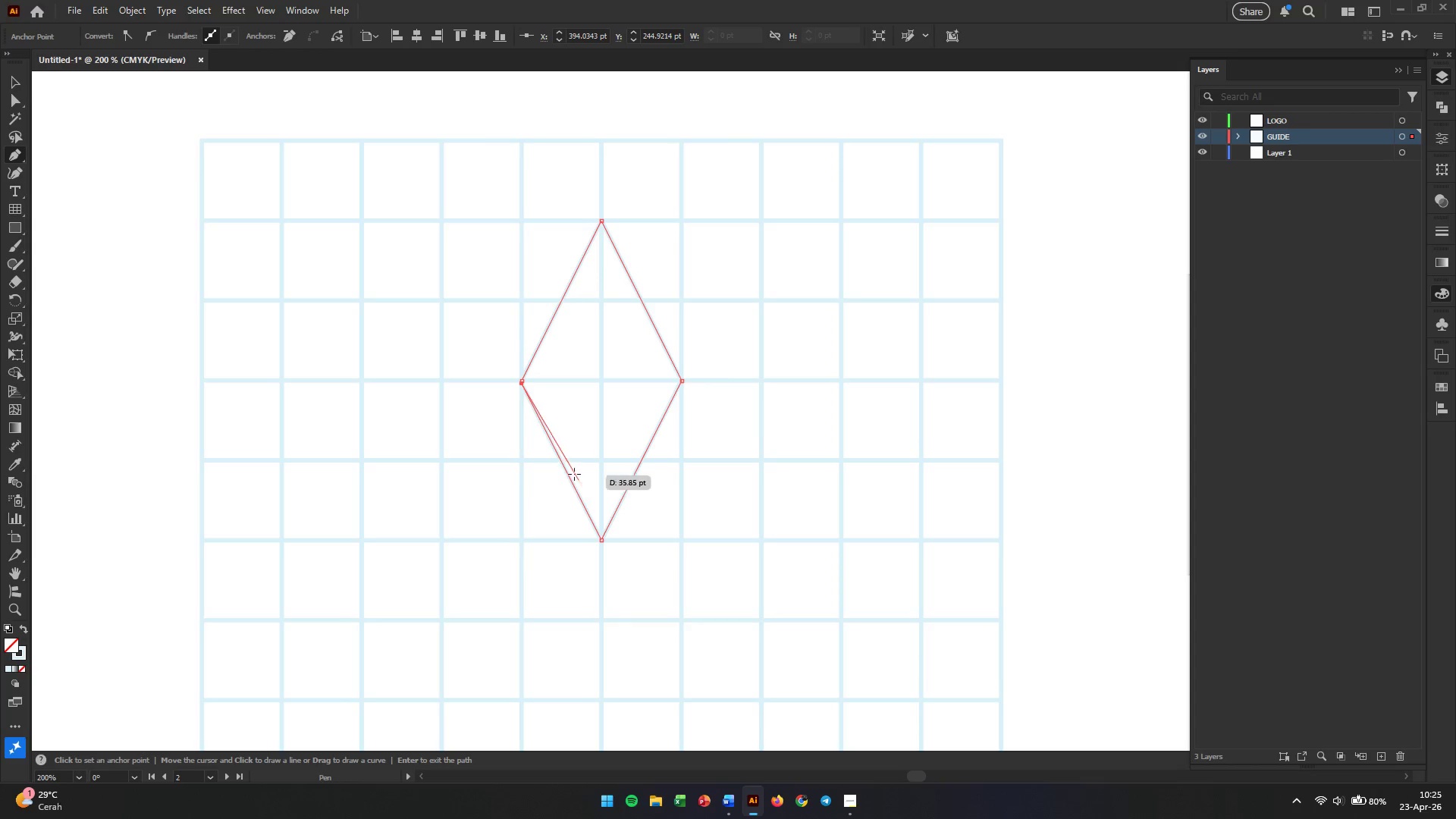 
key(Control+Z)
 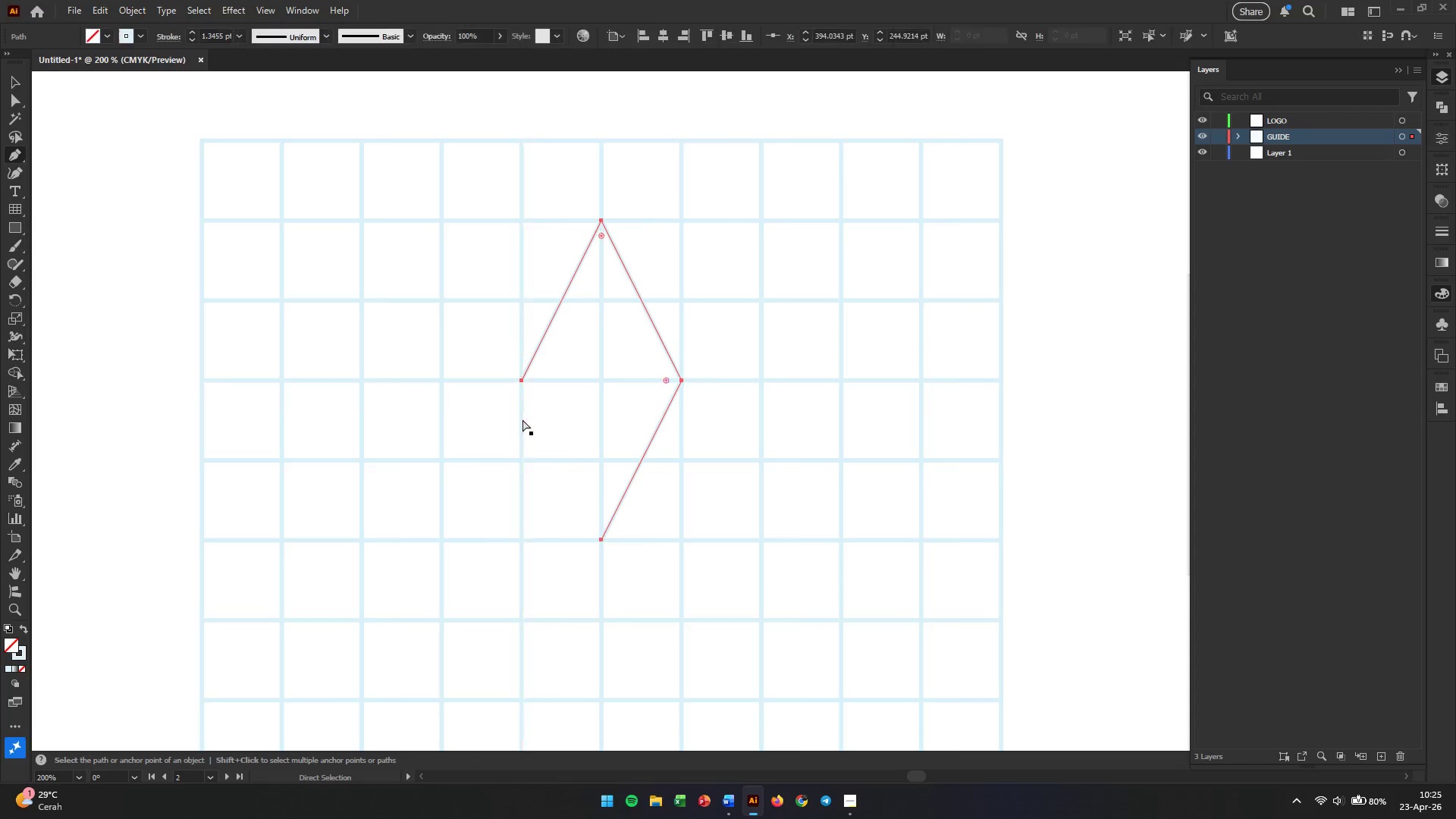 
scroll: coordinate [522, 419], scroll_direction: up, amount: 3.0
 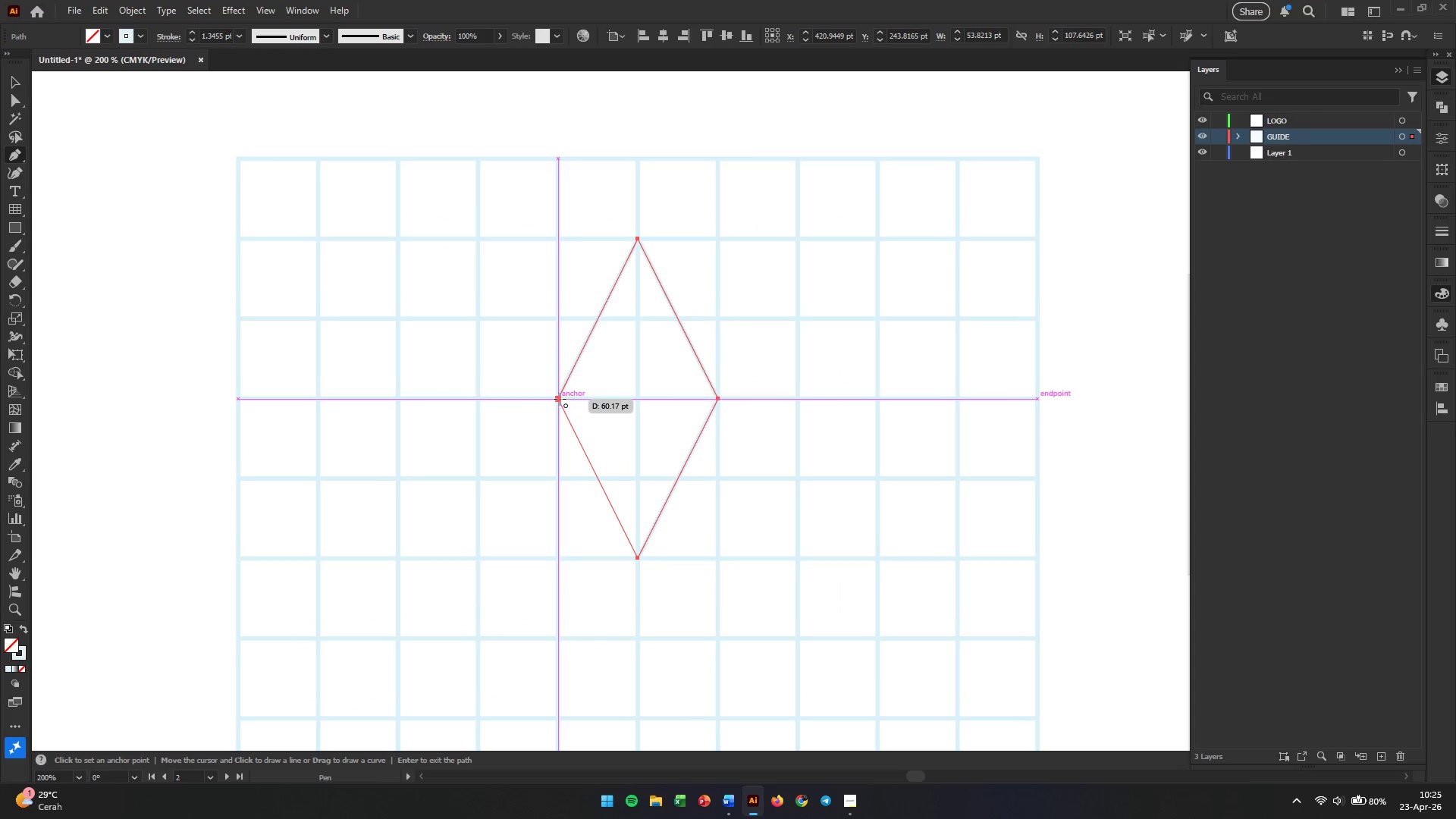 
left_click([560, 399])
 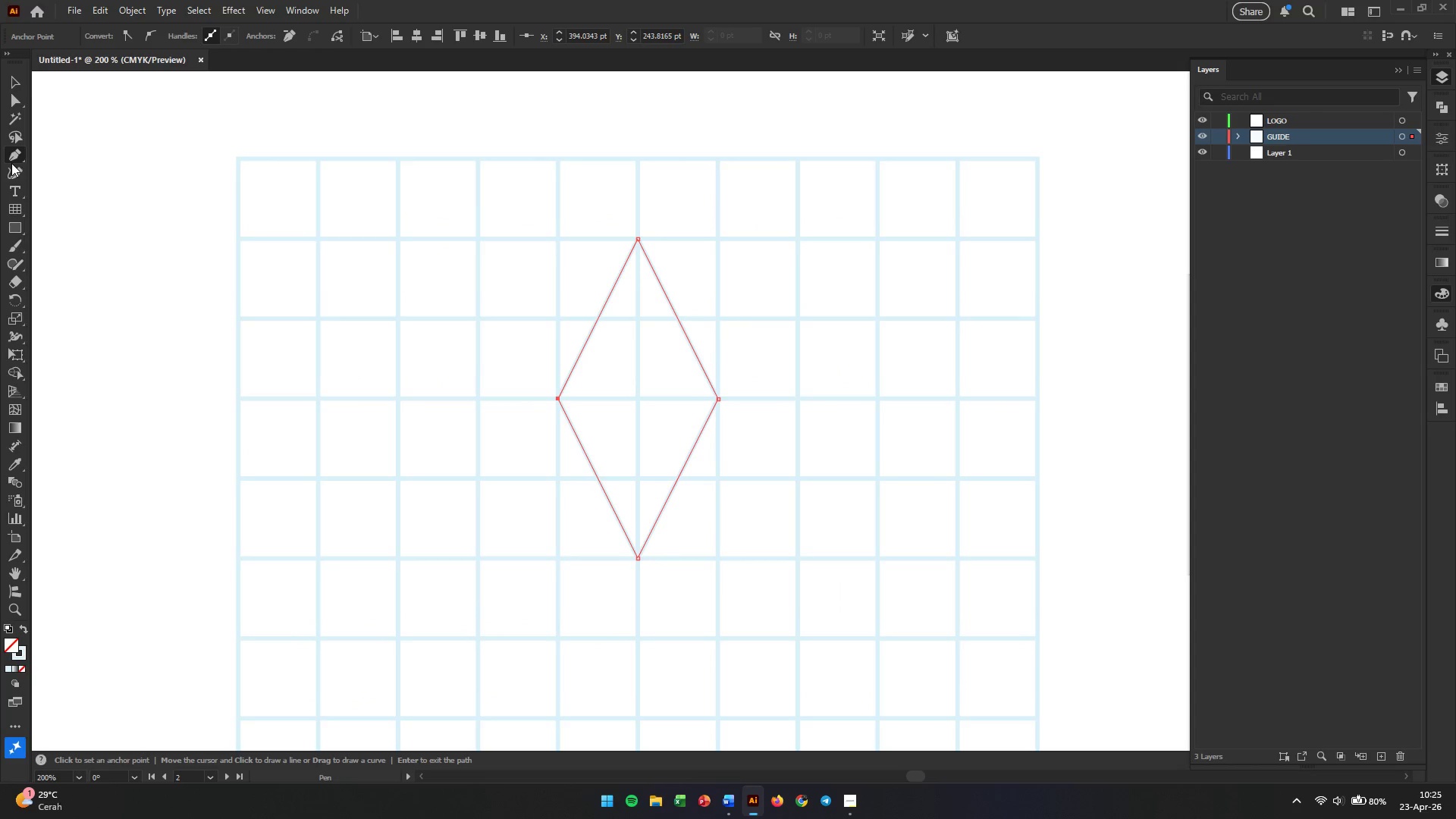 
left_click([8, 171])
 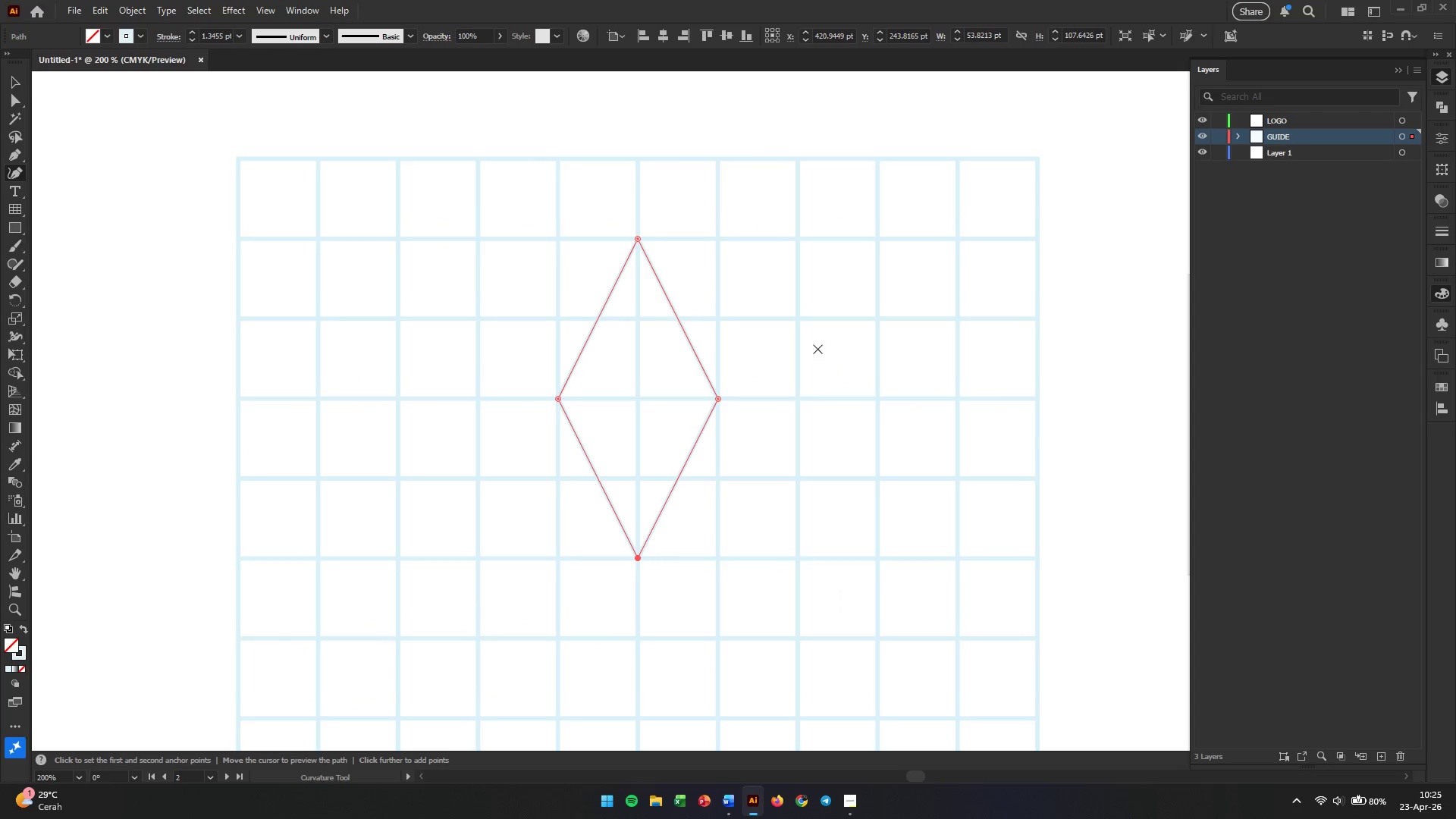 
hold_key(key=AltLeft, duration=0.38)
scroll: coordinate [789, 349], scroll_direction: up, amount: 2.0
 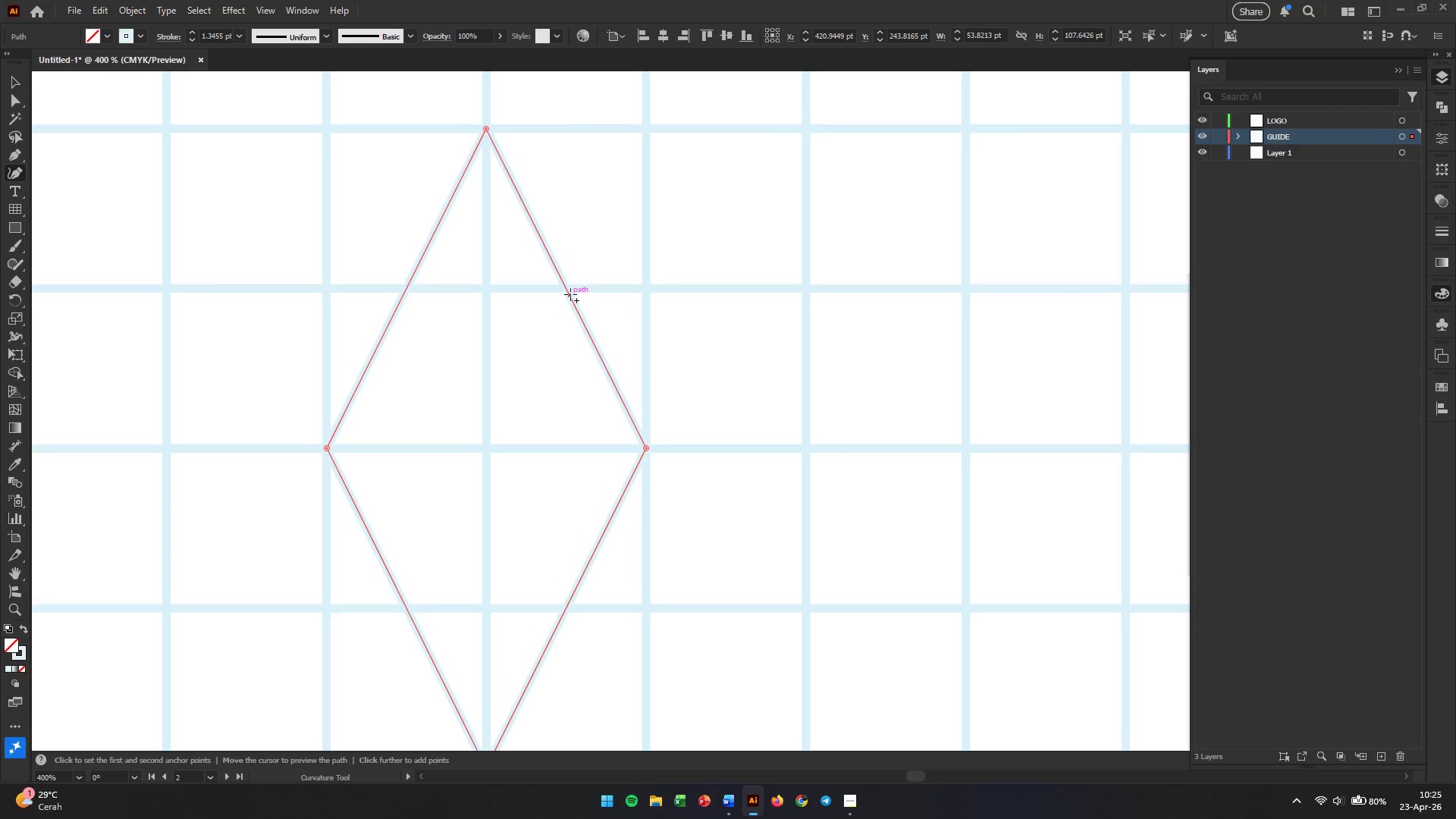 
wait(8.05)
 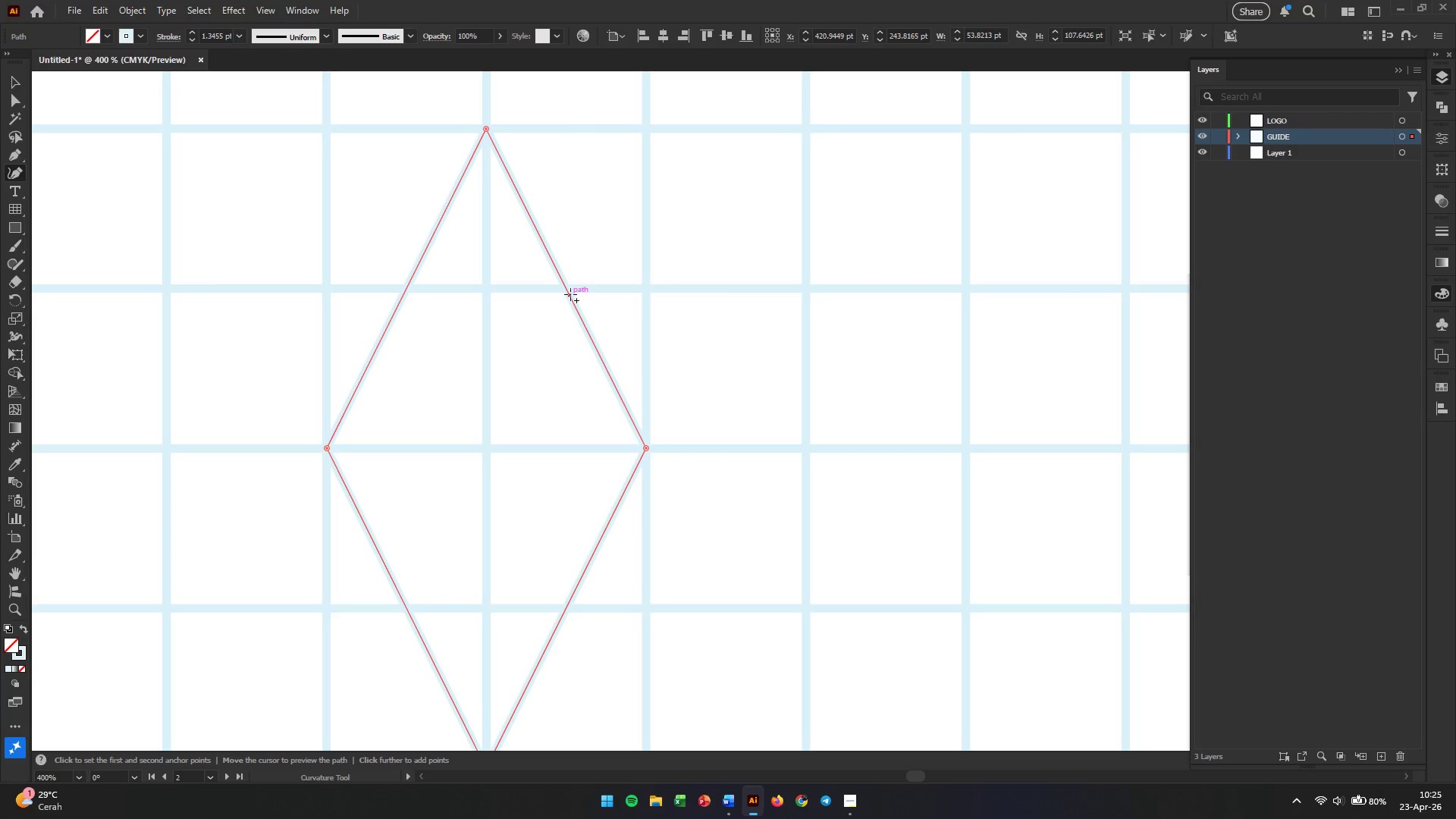 
left_click_drag(start_coordinate=[567, 292], to_coordinate=[597, 274])
 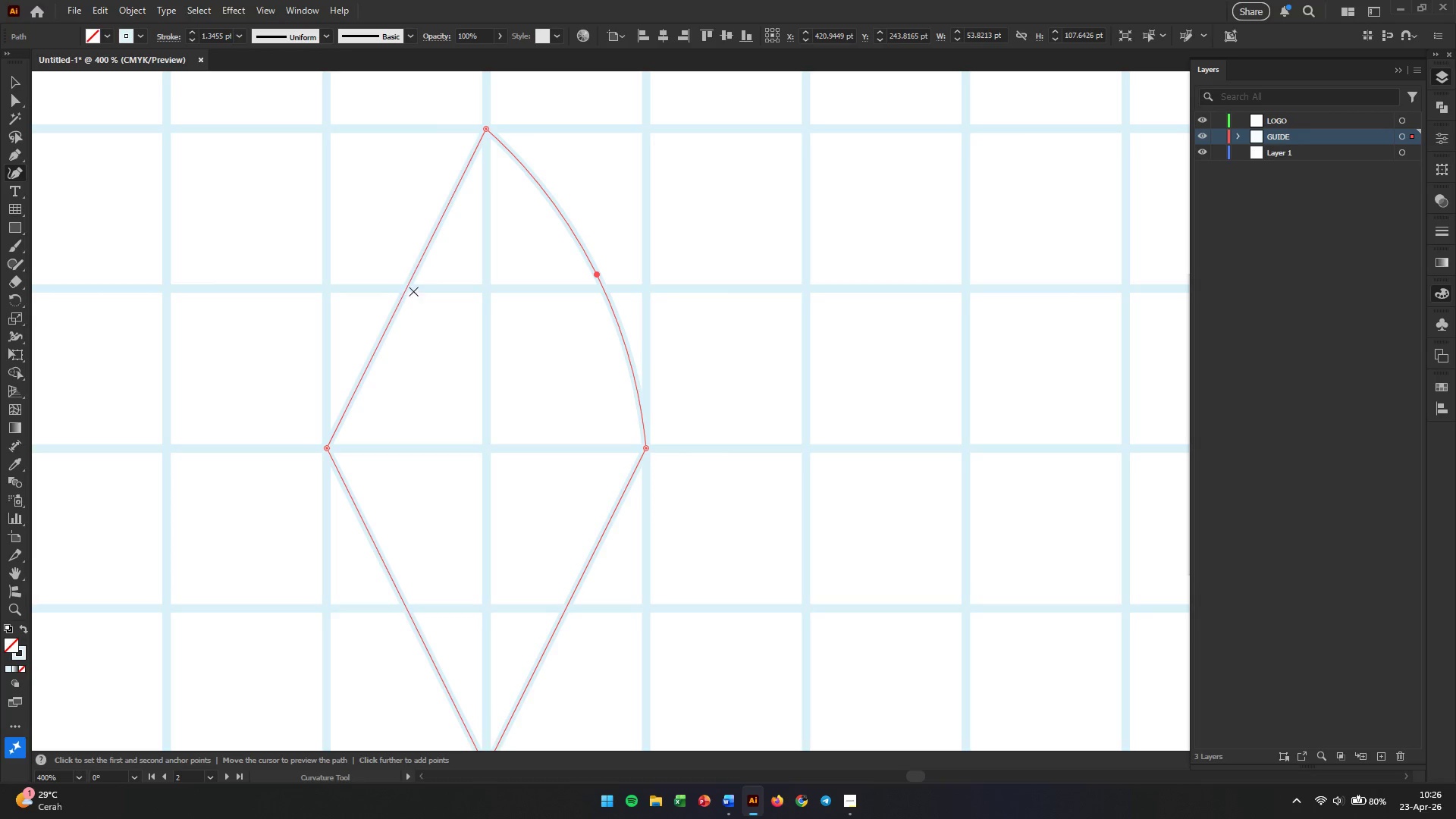 
left_click_drag(start_coordinate=[405, 289], to_coordinate=[369, 272])
 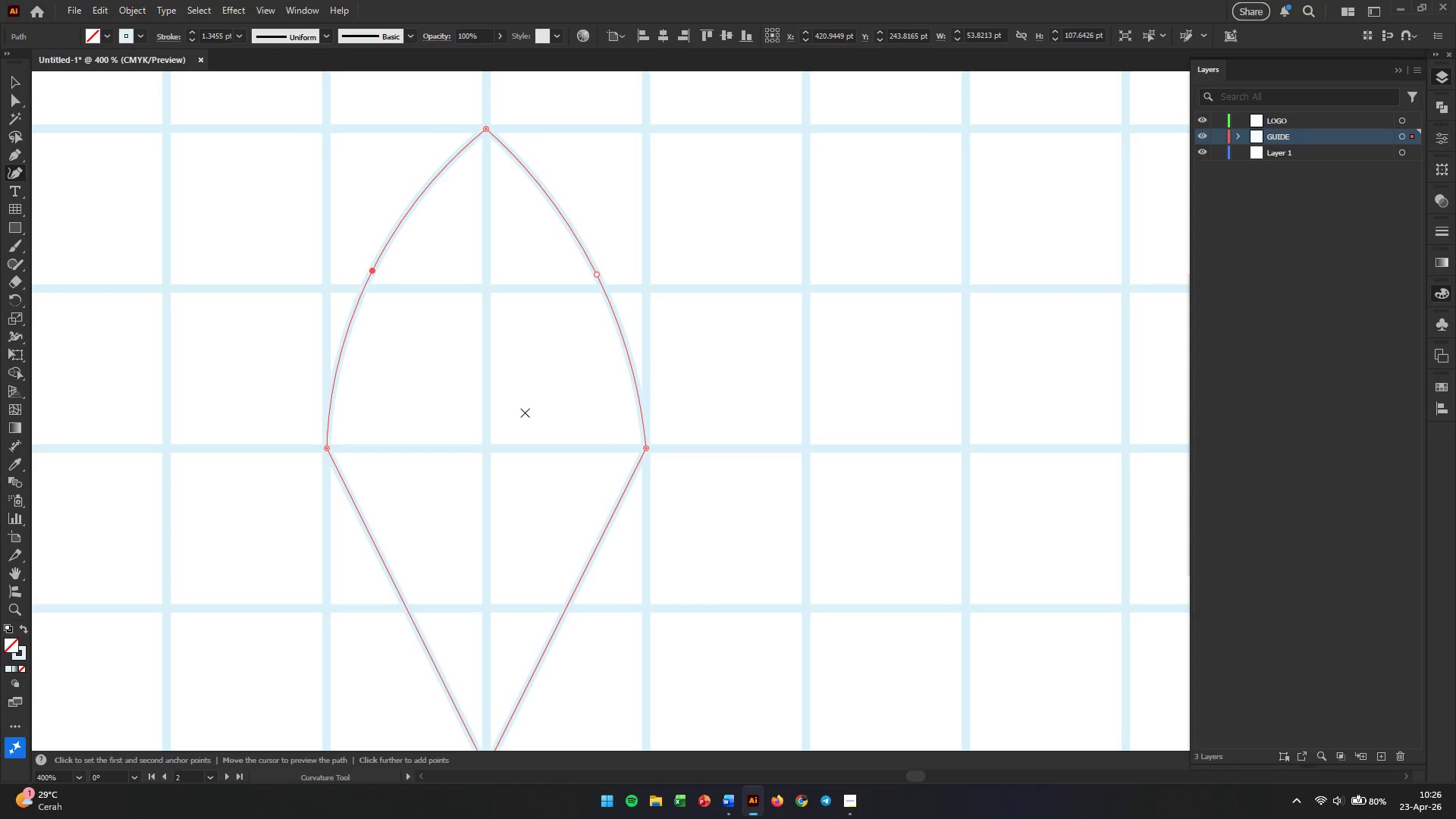 
scroll: coordinate [539, 430], scroll_direction: down, amount: 7.0
 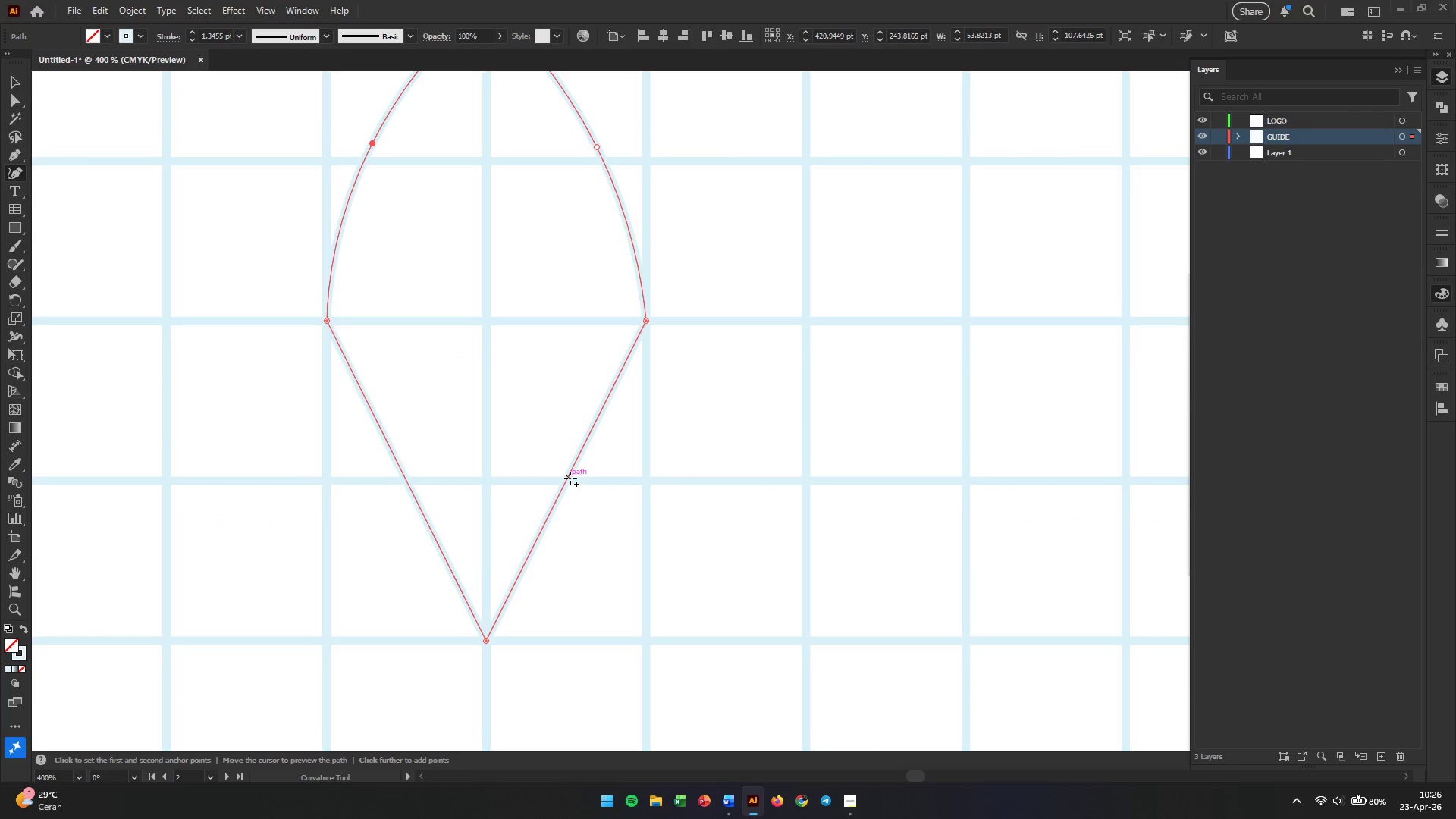 
left_click_drag(start_coordinate=[568, 478], to_coordinate=[578, 566])
 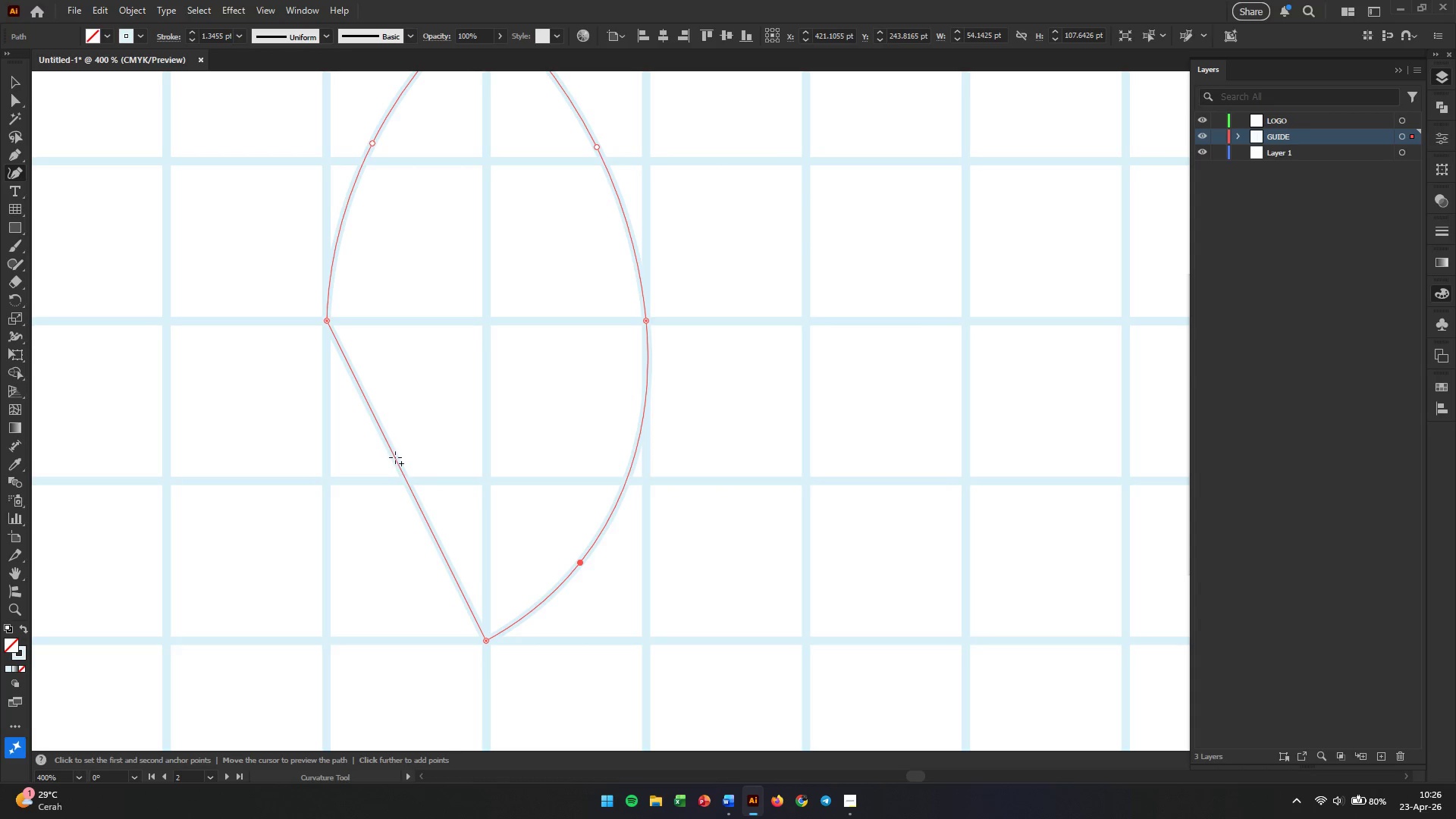 
left_click_drag(start_coordinate=[395, 457], to_coordinate=[399, 570])
 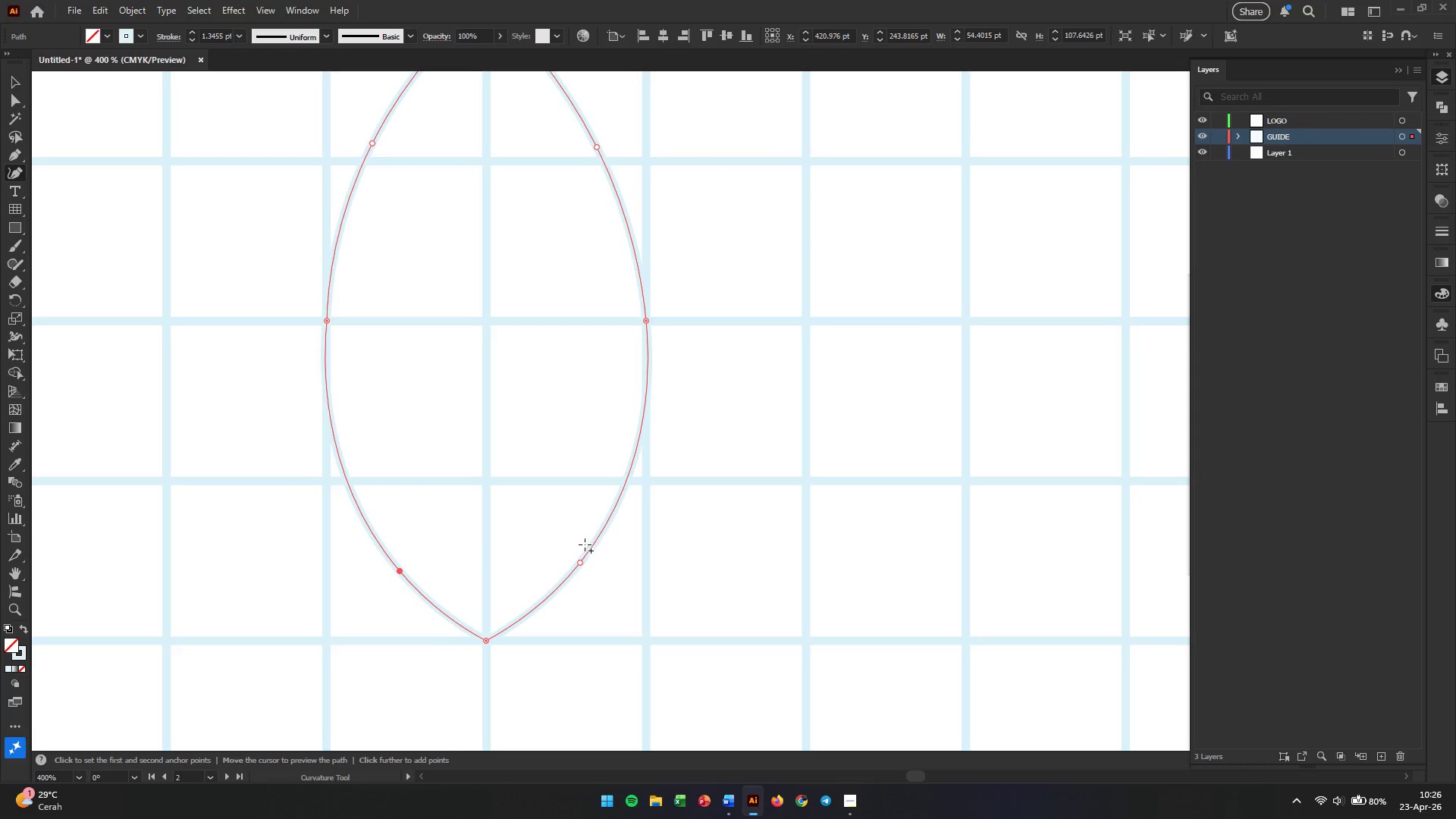 
hold_key(key=AltLeft, duration=0.56)
scroll: coordinate [538, 551], scroll_direction: up, amount: 2.0
 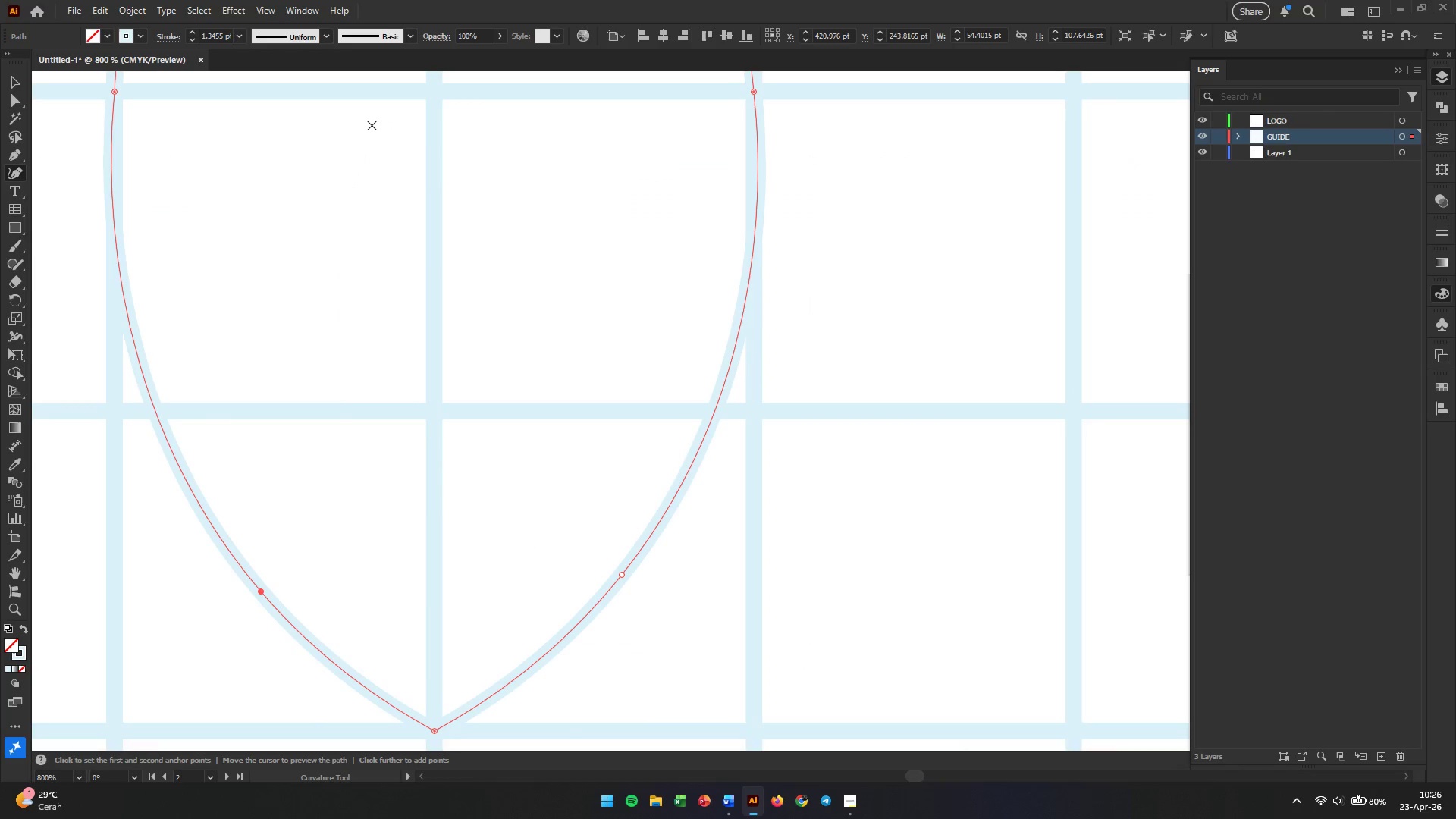 
key(Control+R)
 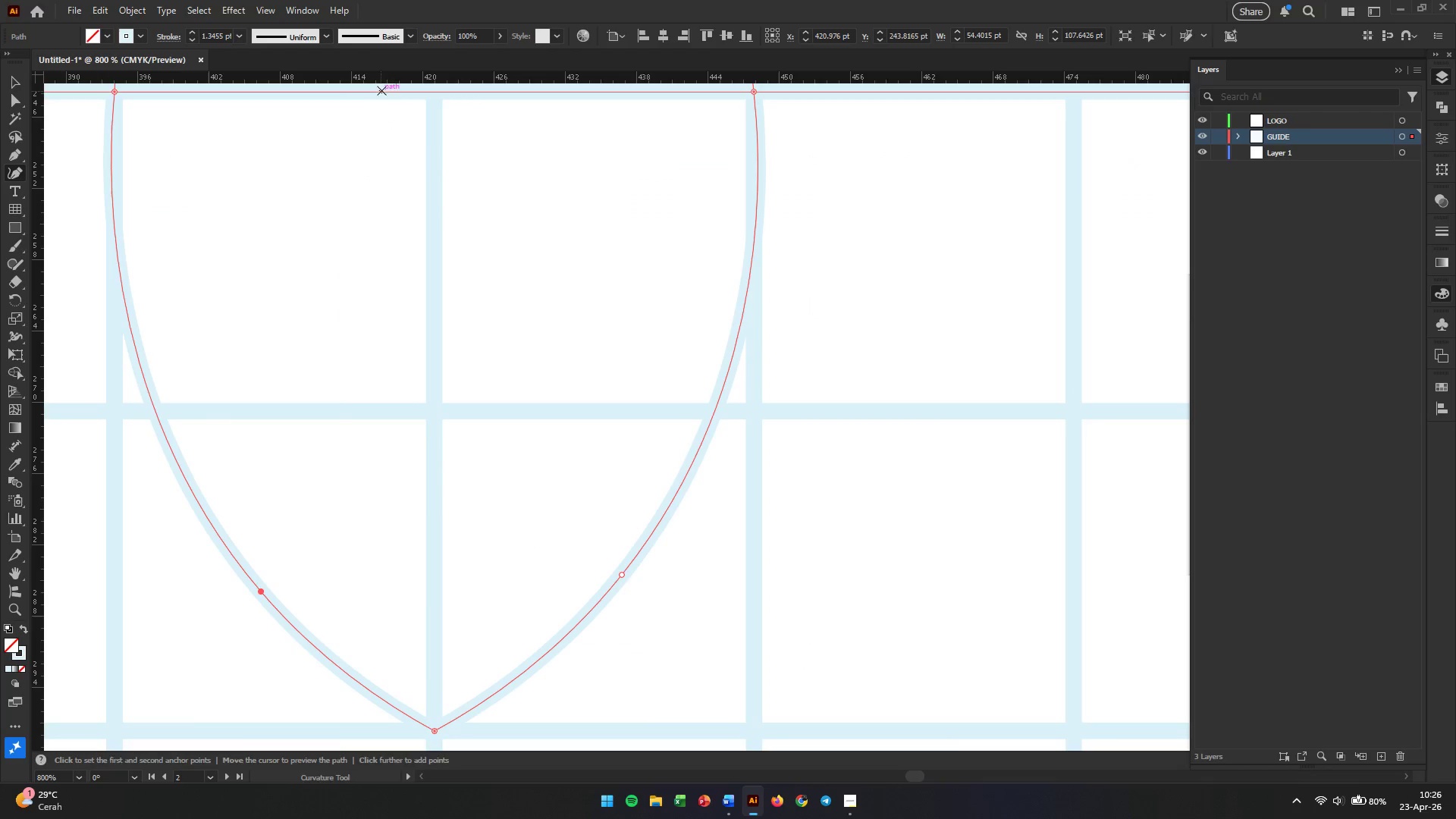 
left_click_drag(start_coordinate=[387, 80], to_coordinate=[516, 576])
 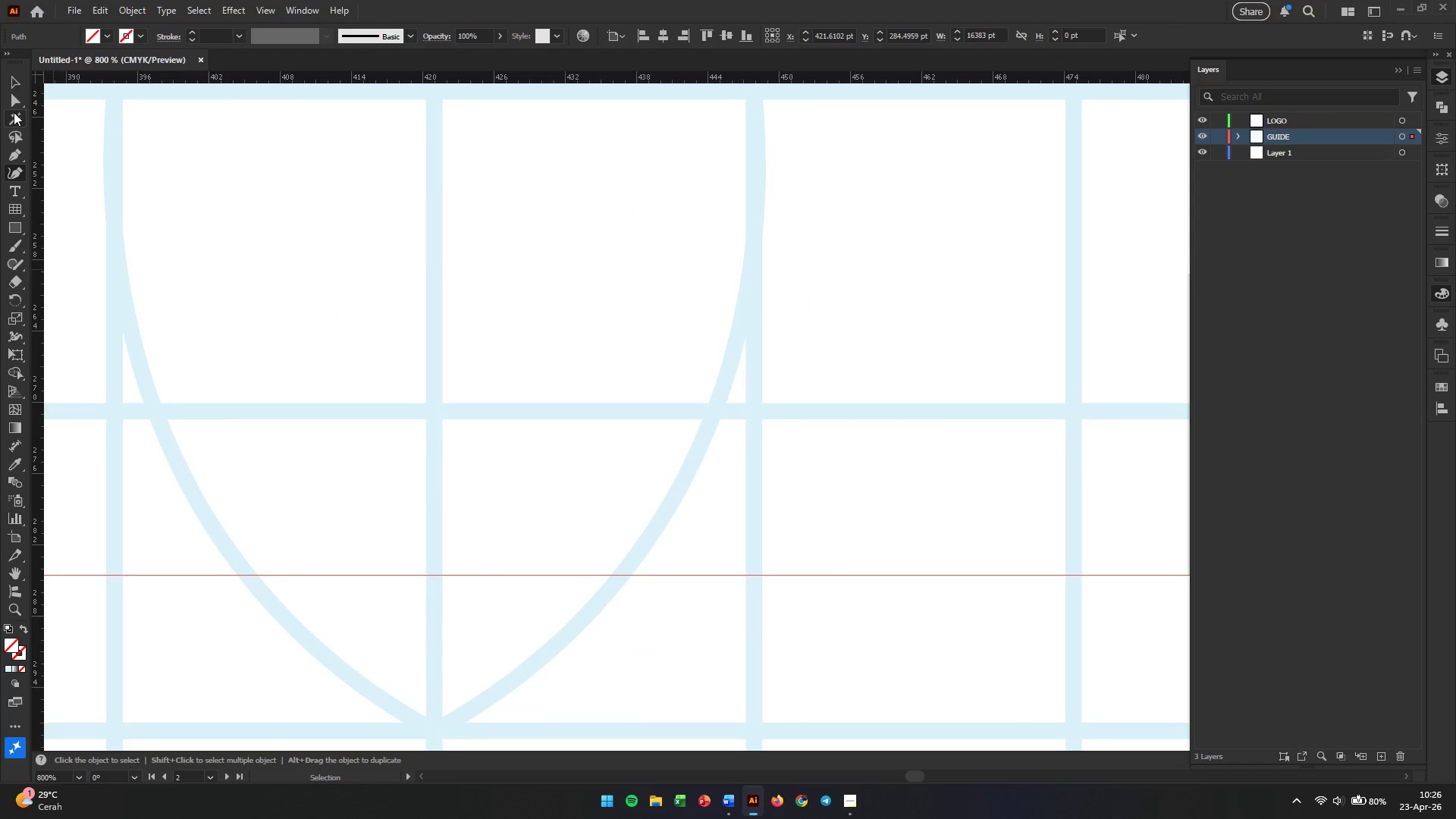 
left_click([11, 93])
 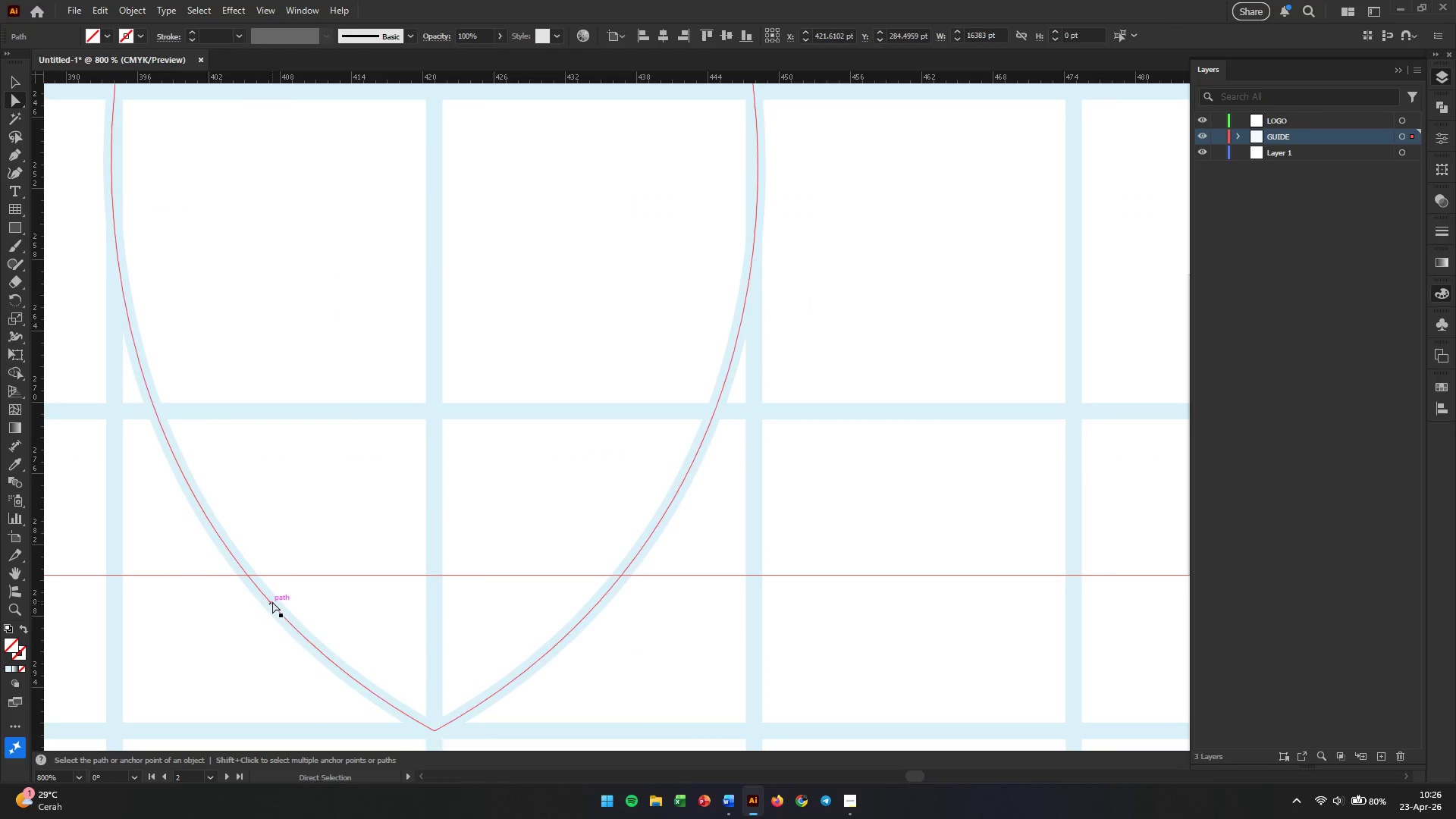 
left_click([272, 601])
 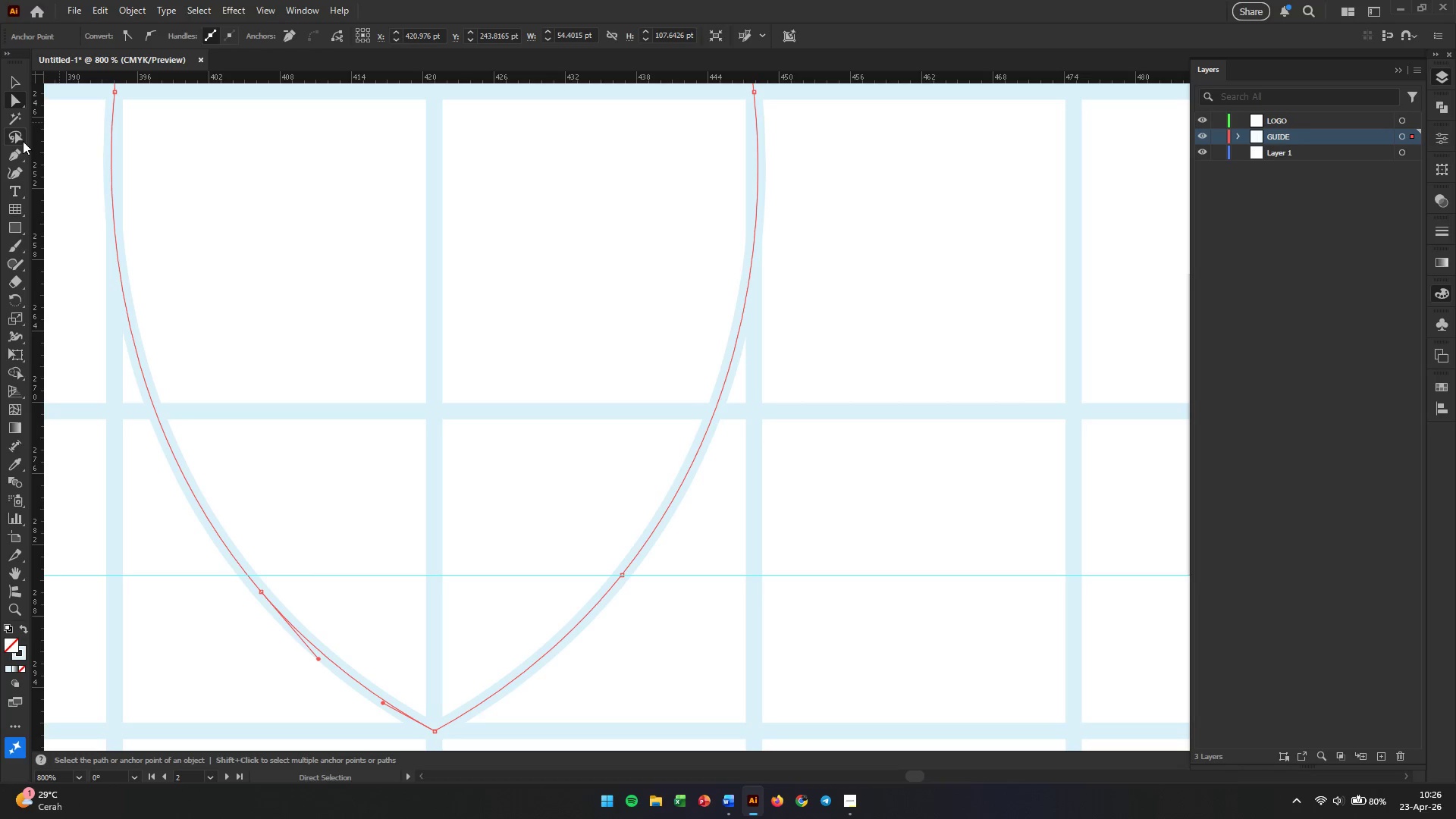 
left_click([21, 171])
 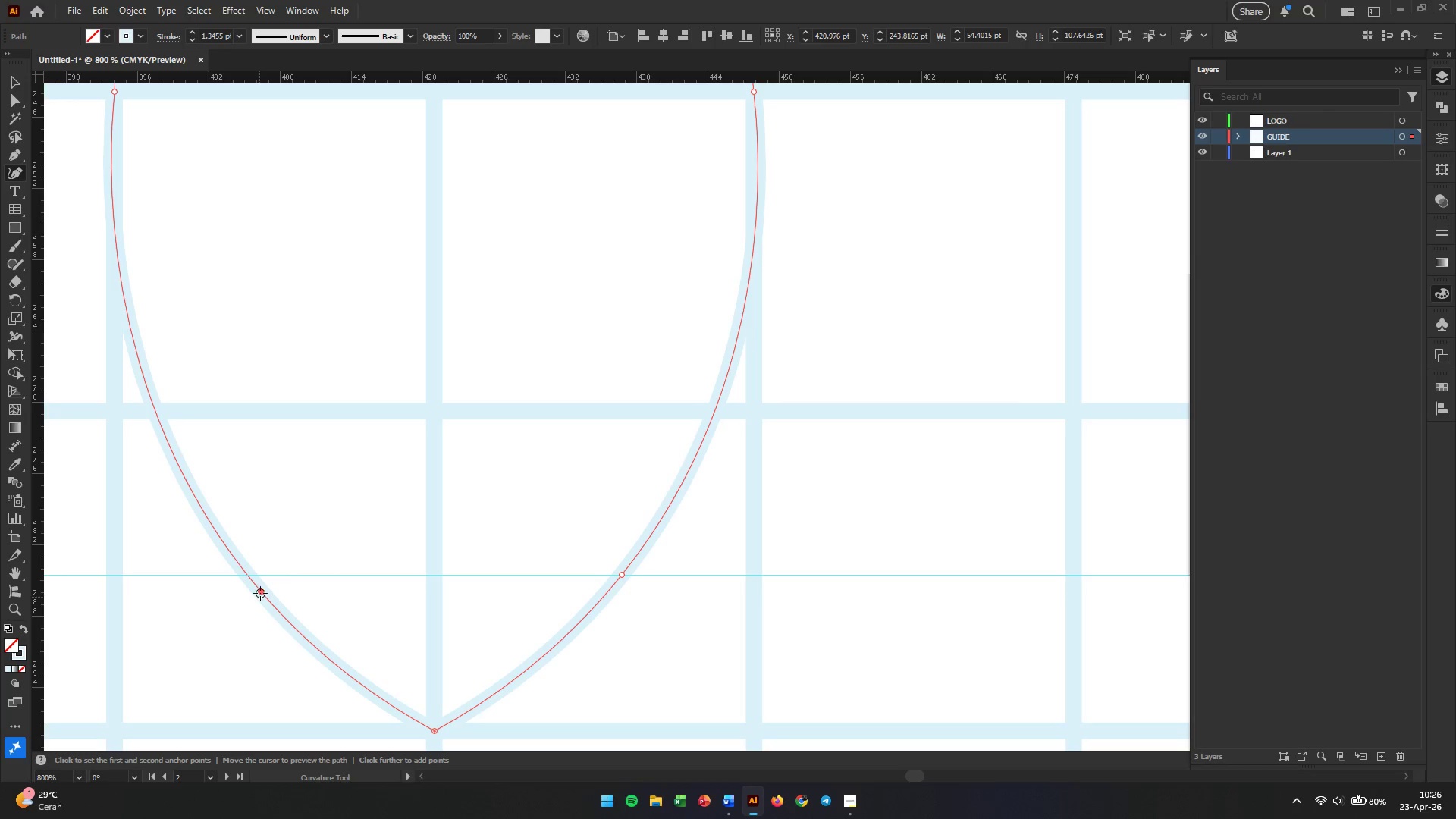 
left_click_drag(start_coordinate=[260, 593], to_coordinate=[241, 576])
 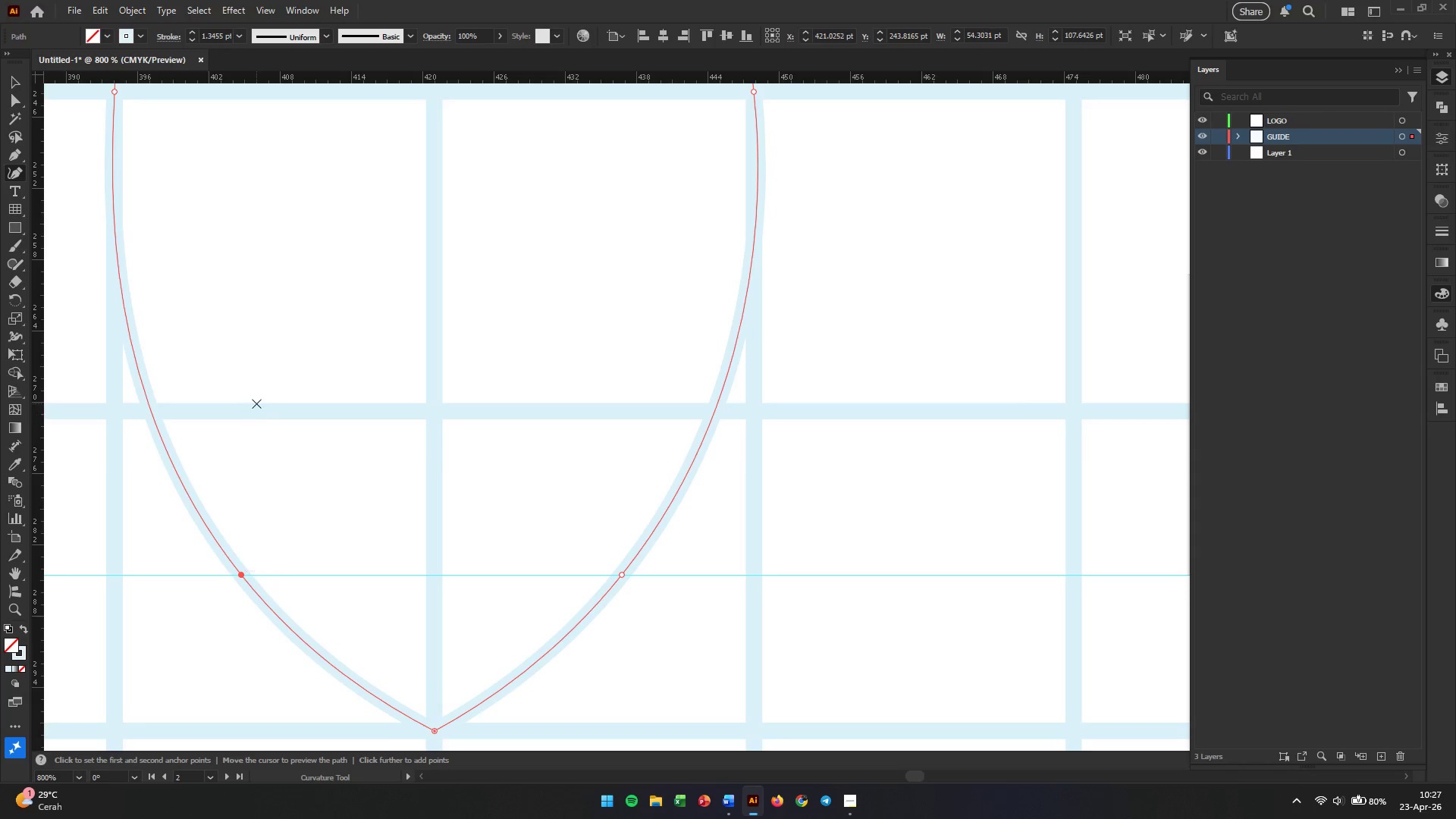 
scroll: coordinate [256, 403], scroll_direction: up, amount: 13.0
 